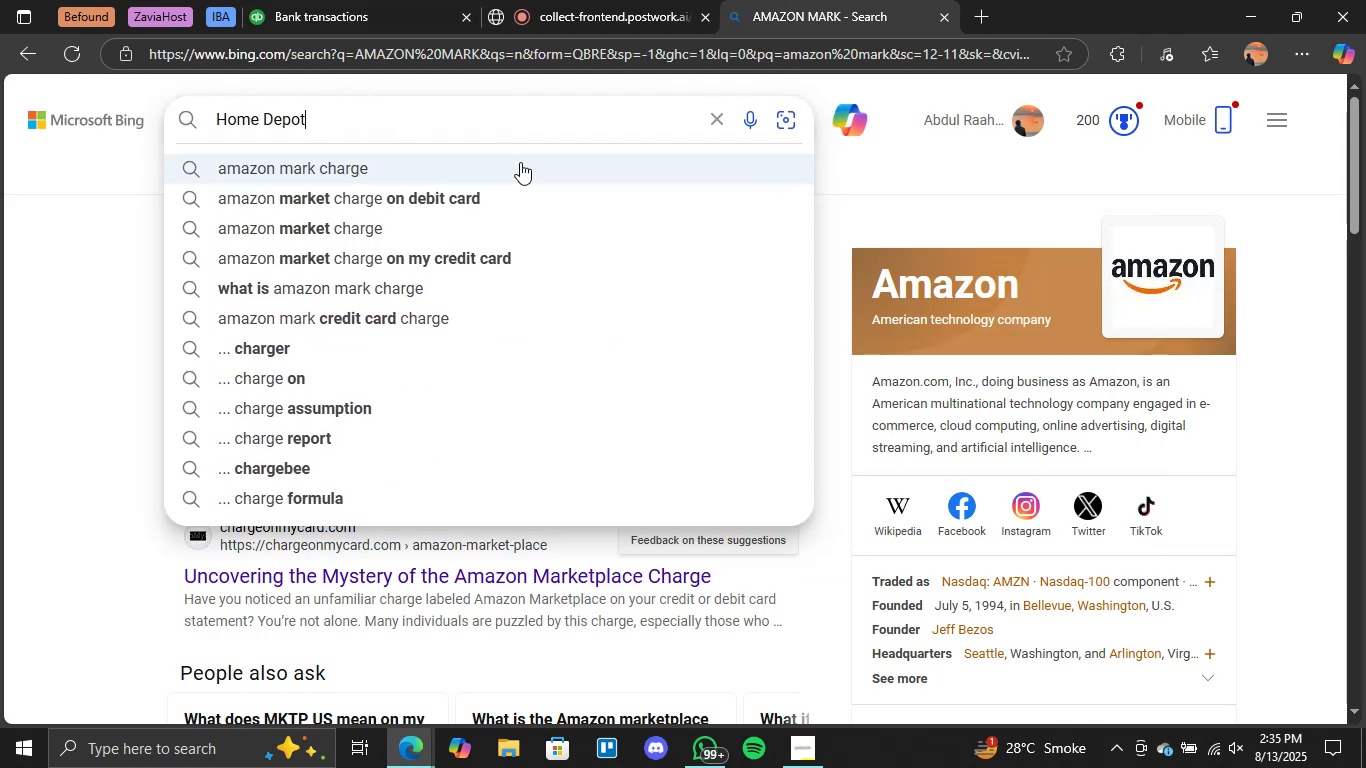 
key(Enter)
 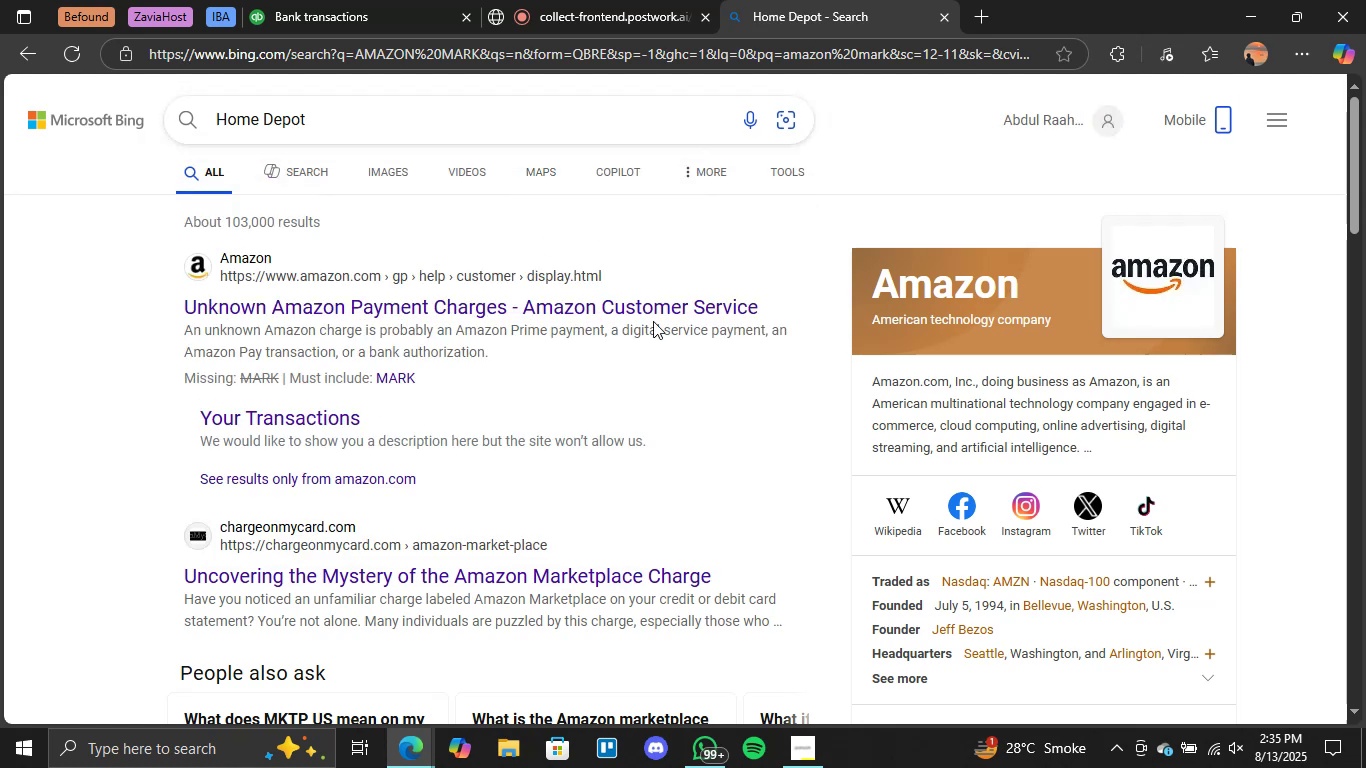 
mouse_move([733, 357])
 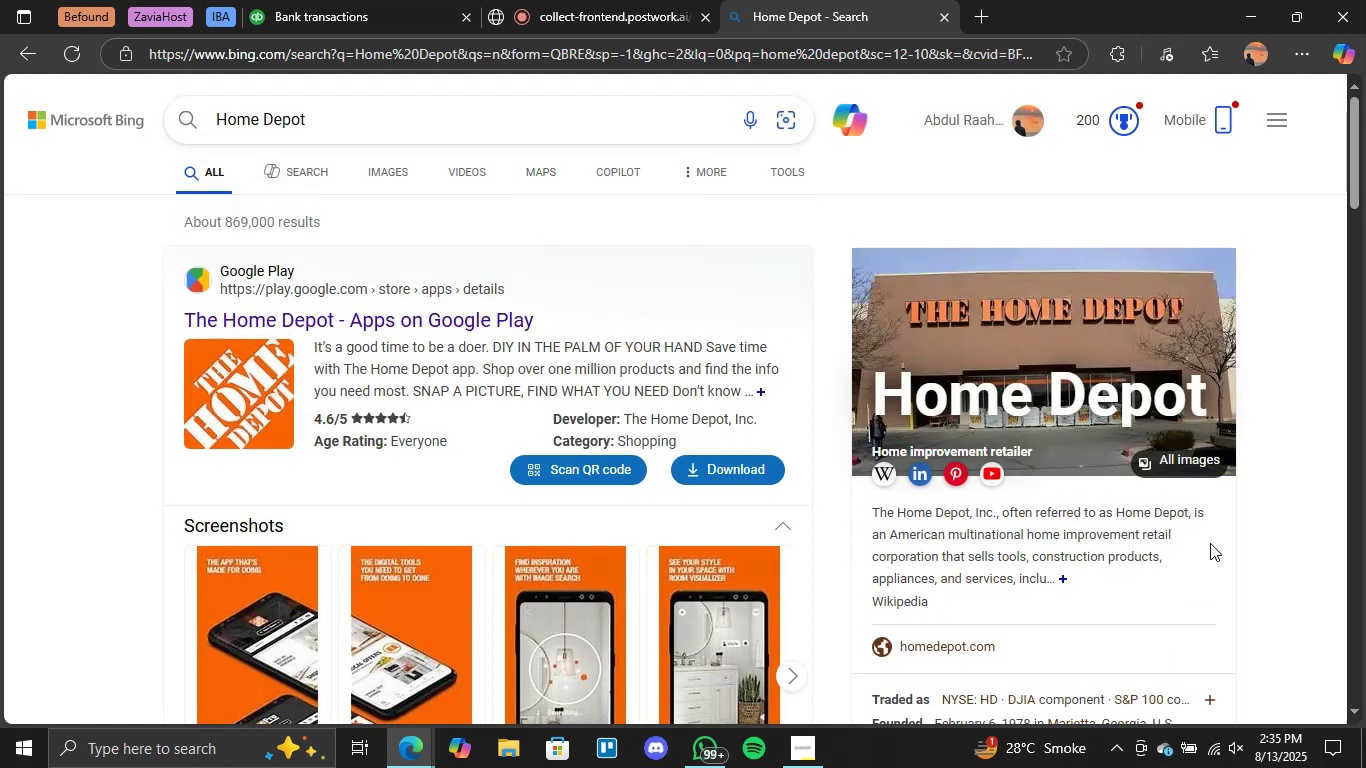 
wait(5.89)
 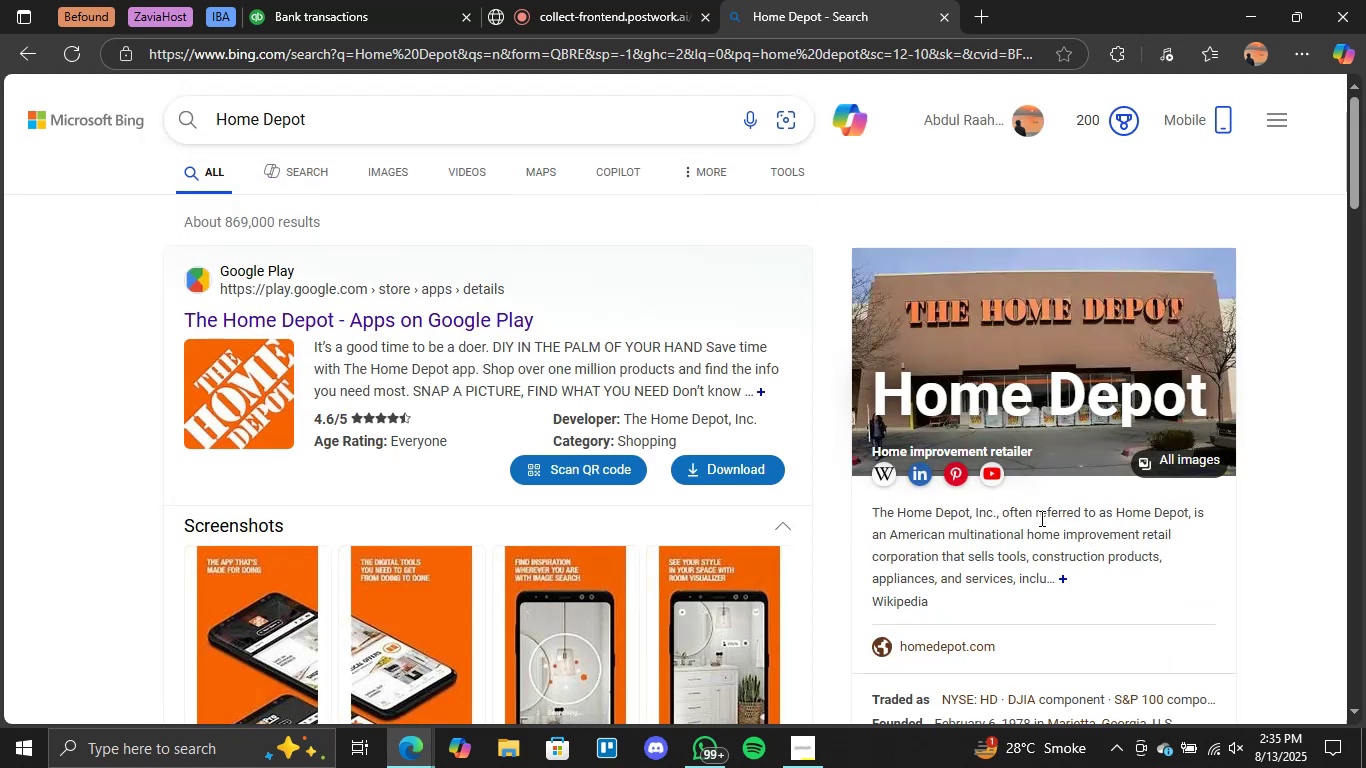 
left_click([395, 4])
 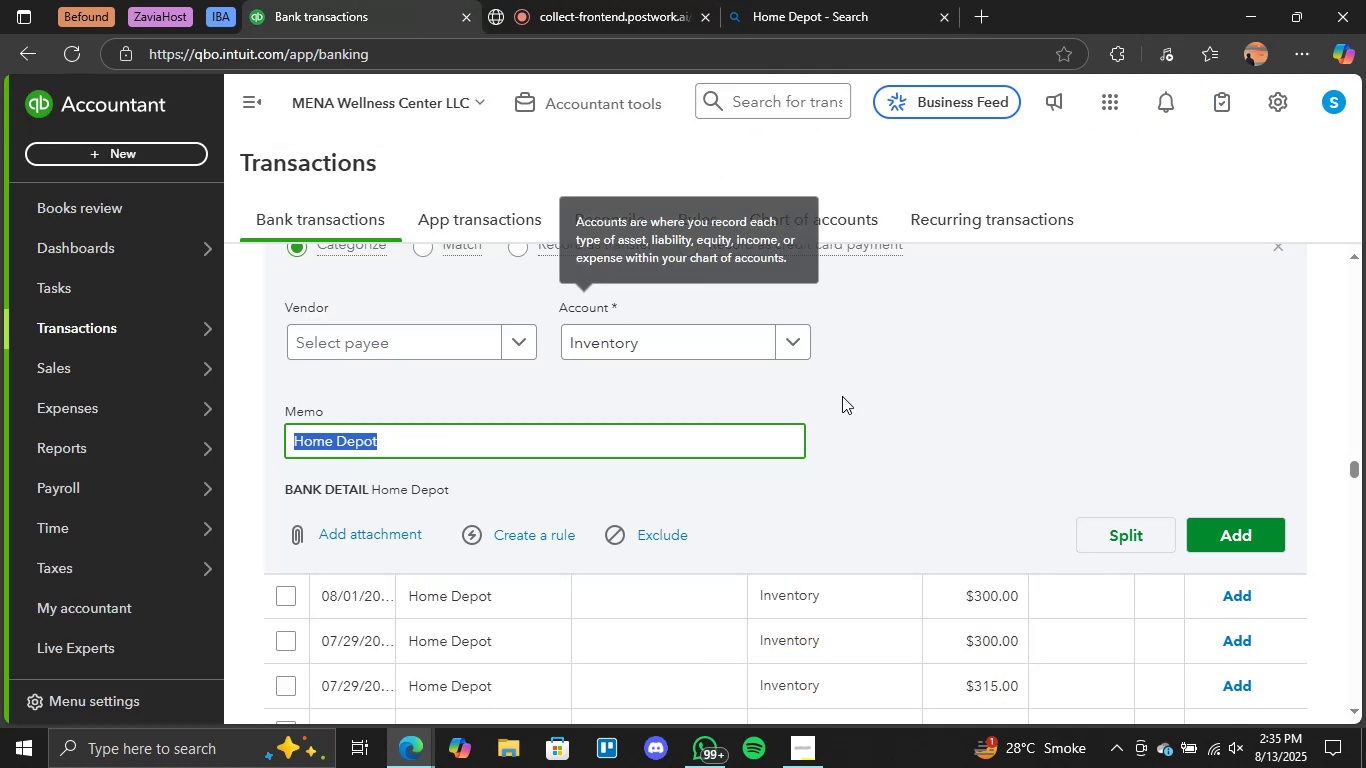 
left_click([1046, 413])
 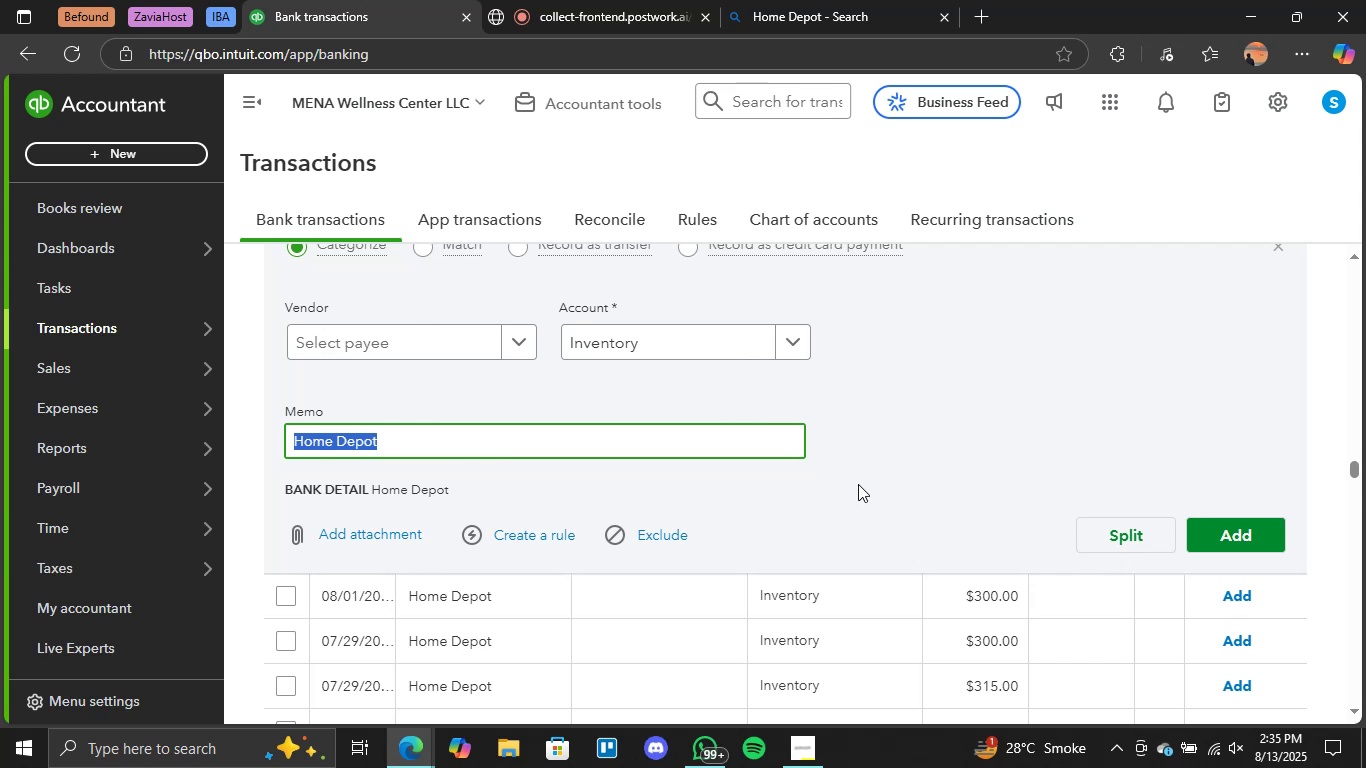 
left_click([917, 401])
 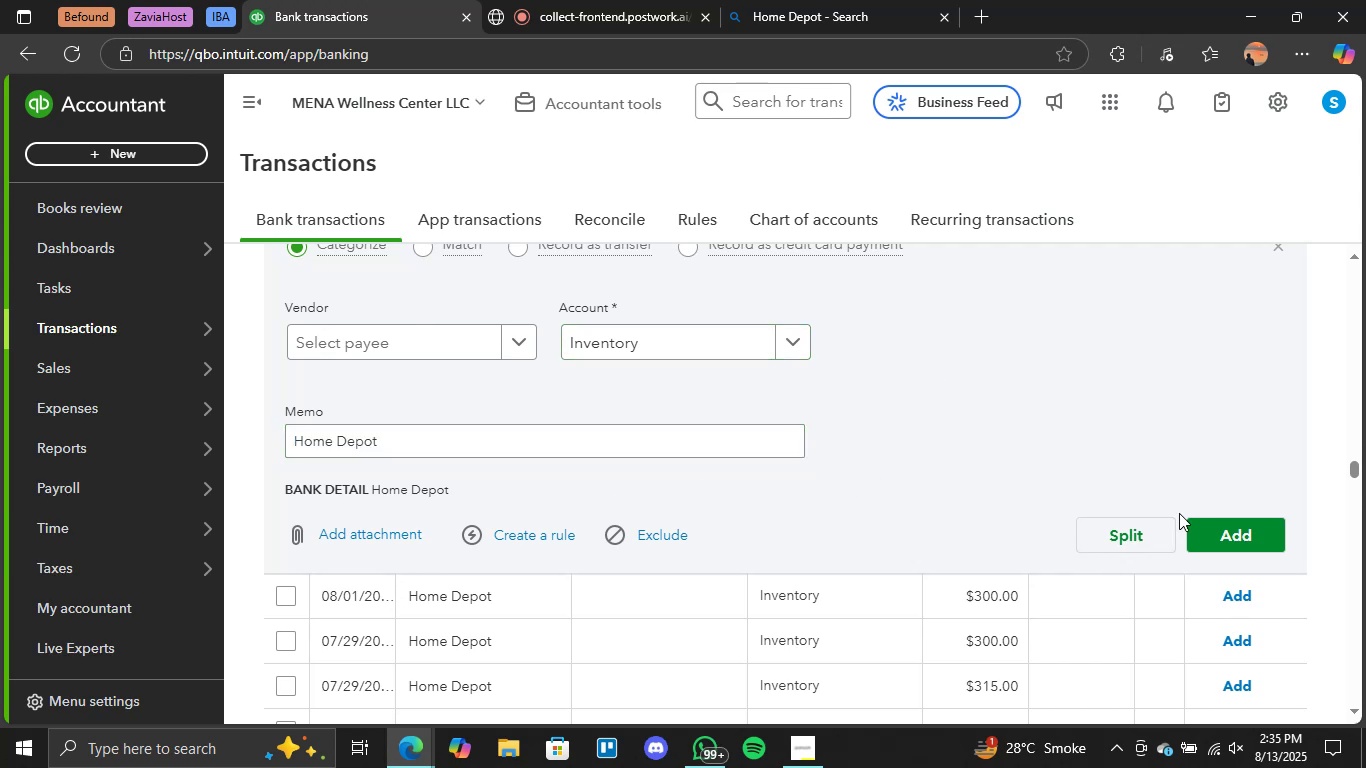 
left_click([1214, 529])
 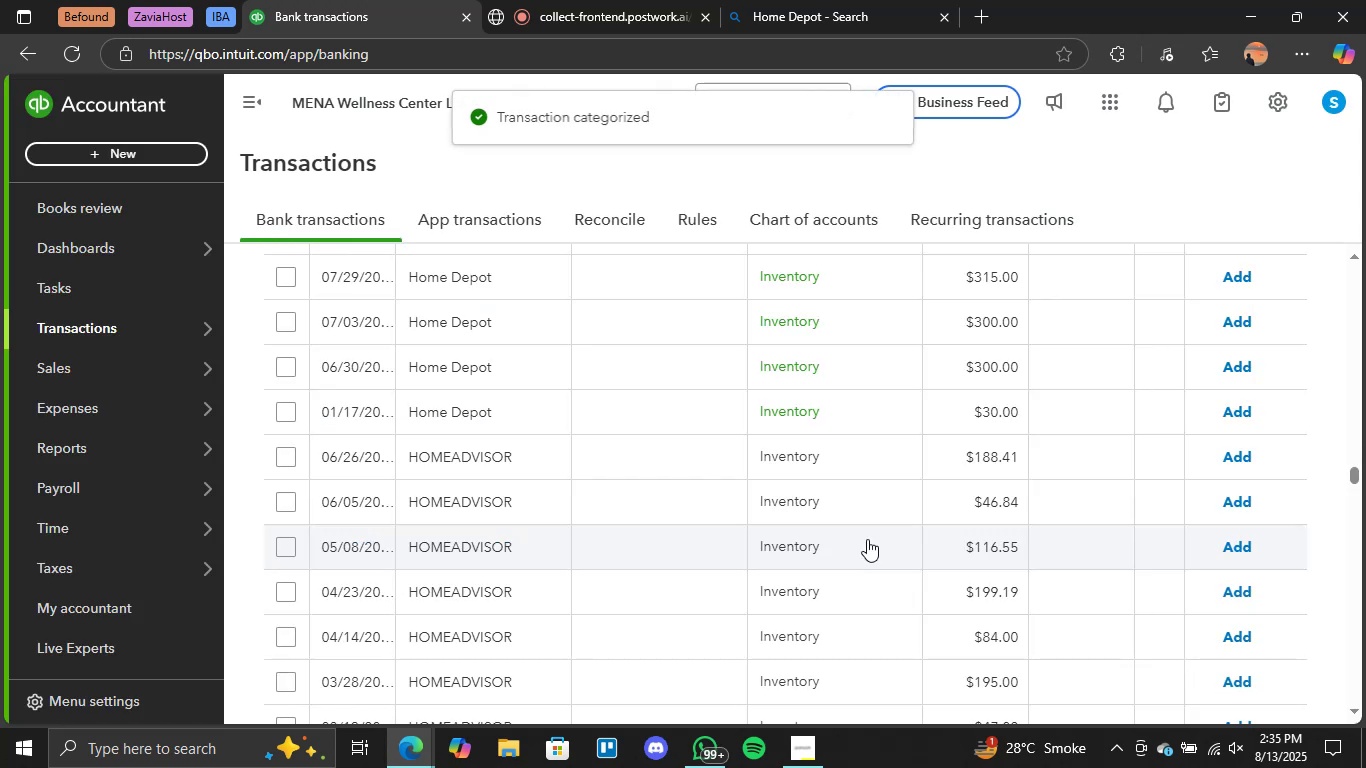 
wait(5.94)
 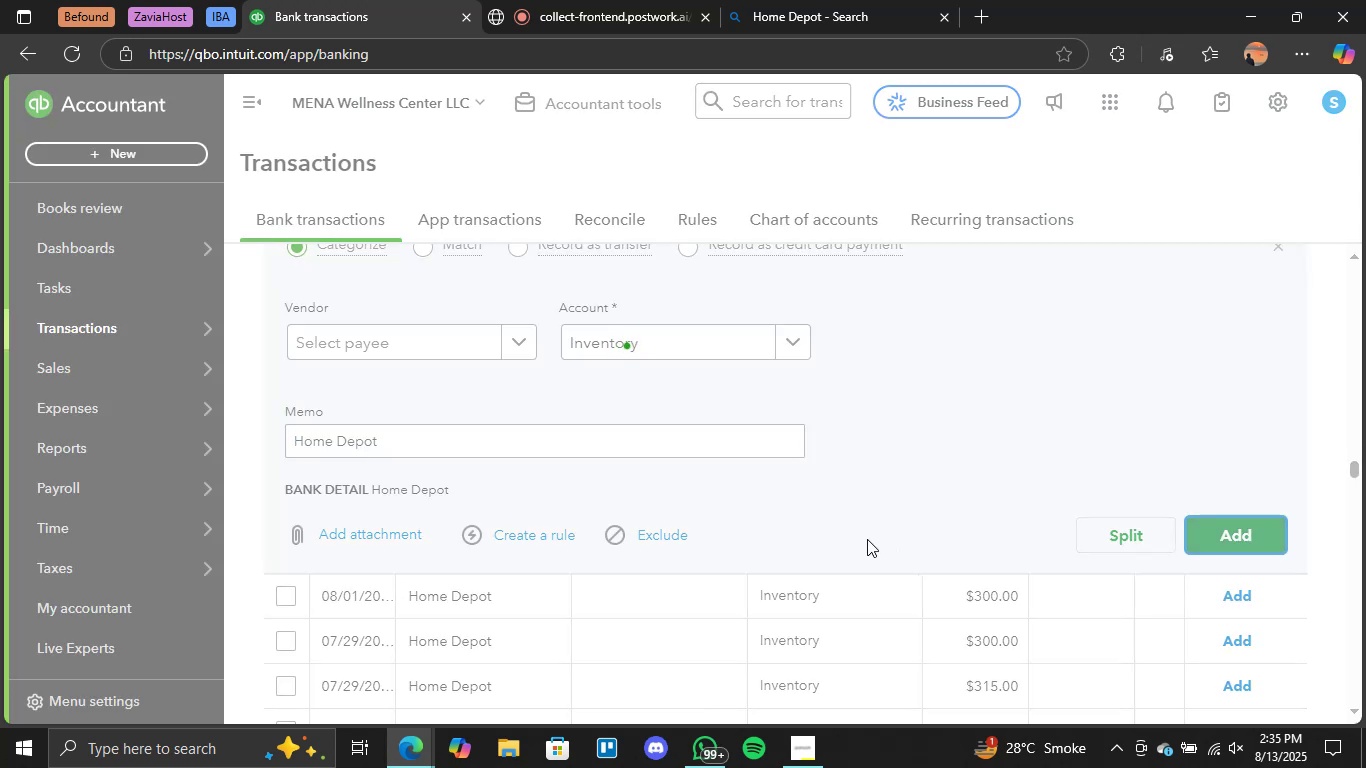 
scroll: coordinate [701, 456], scroll_direction: down, amount: 13.0
 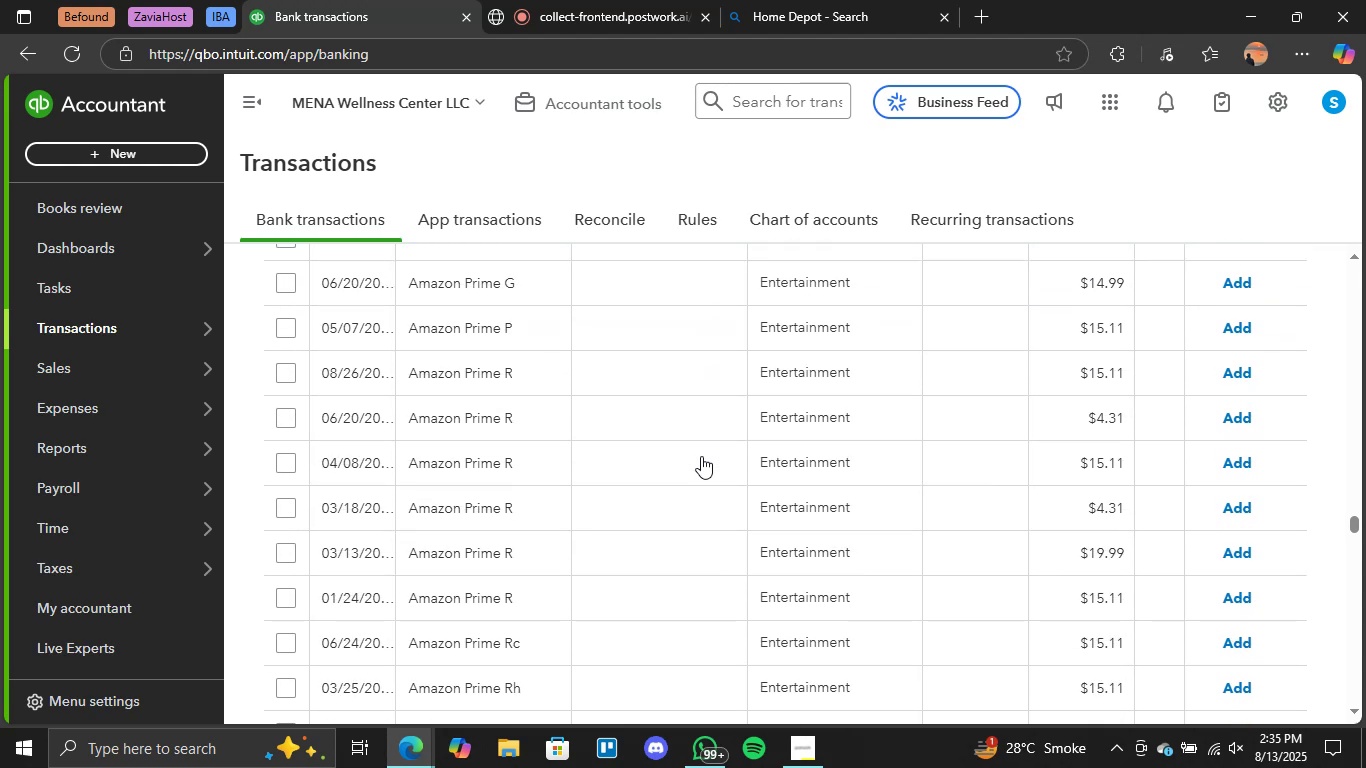 
scroll: coordinate [701, 456], scroll_direction: none, amount: 0.0
 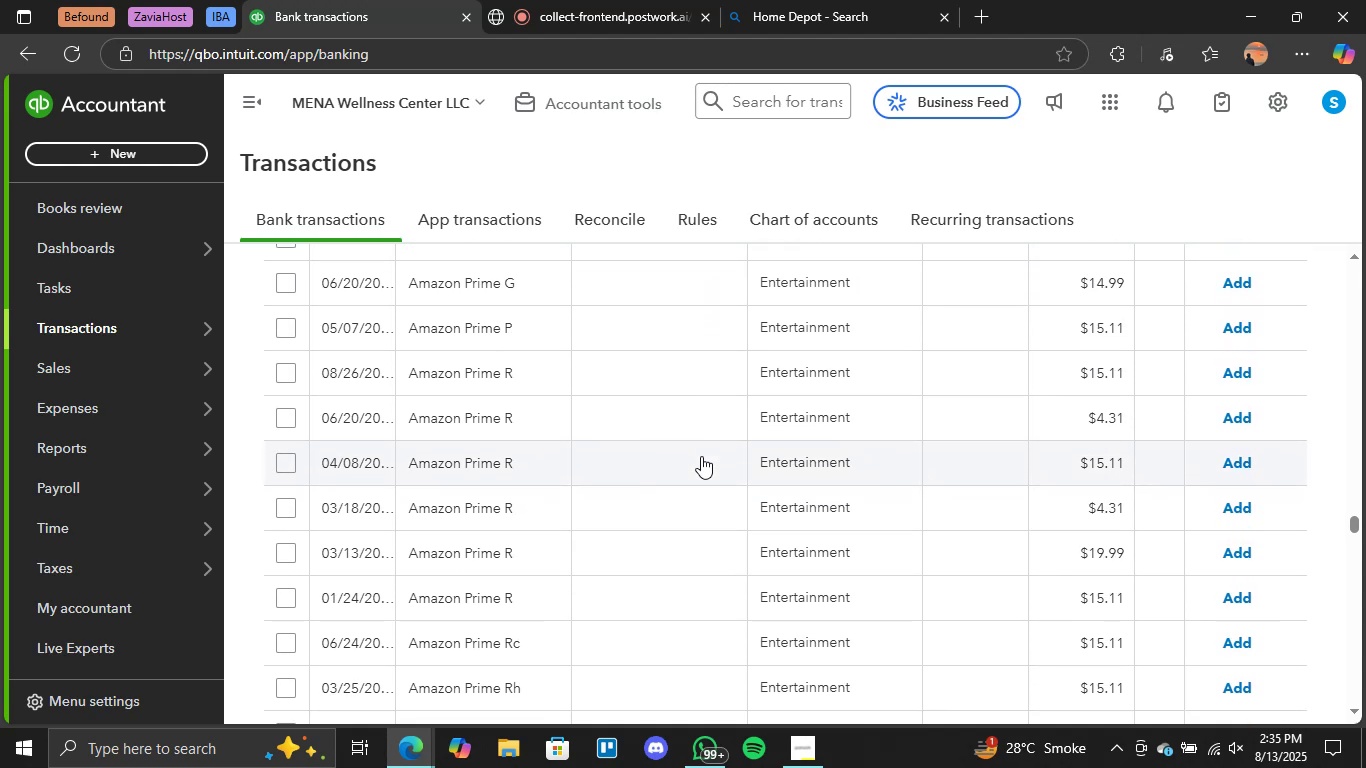 
scroll: coordinate [701, 456], scroll_direction: down, amount: 4.0
 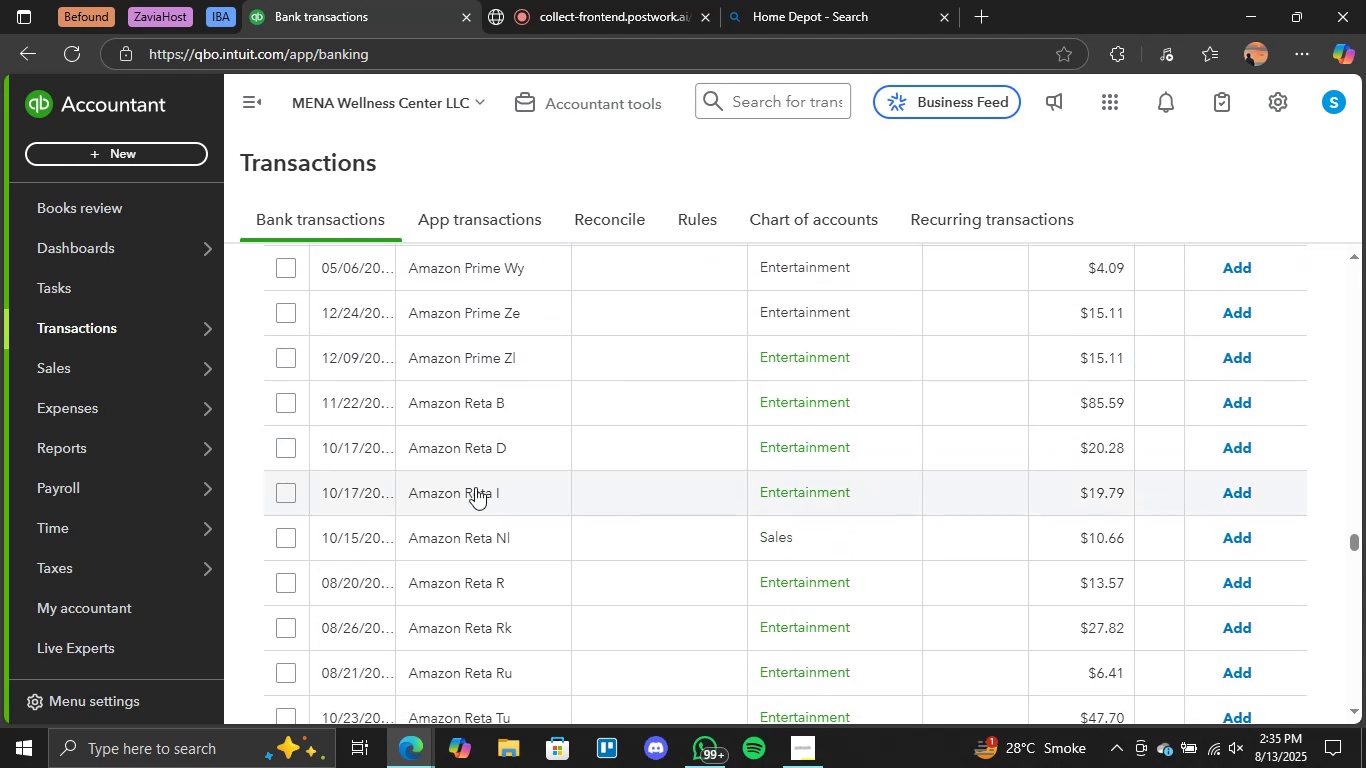 
scroll: coordinate [687, 434], scroll_direction: none, amount: 0.0
 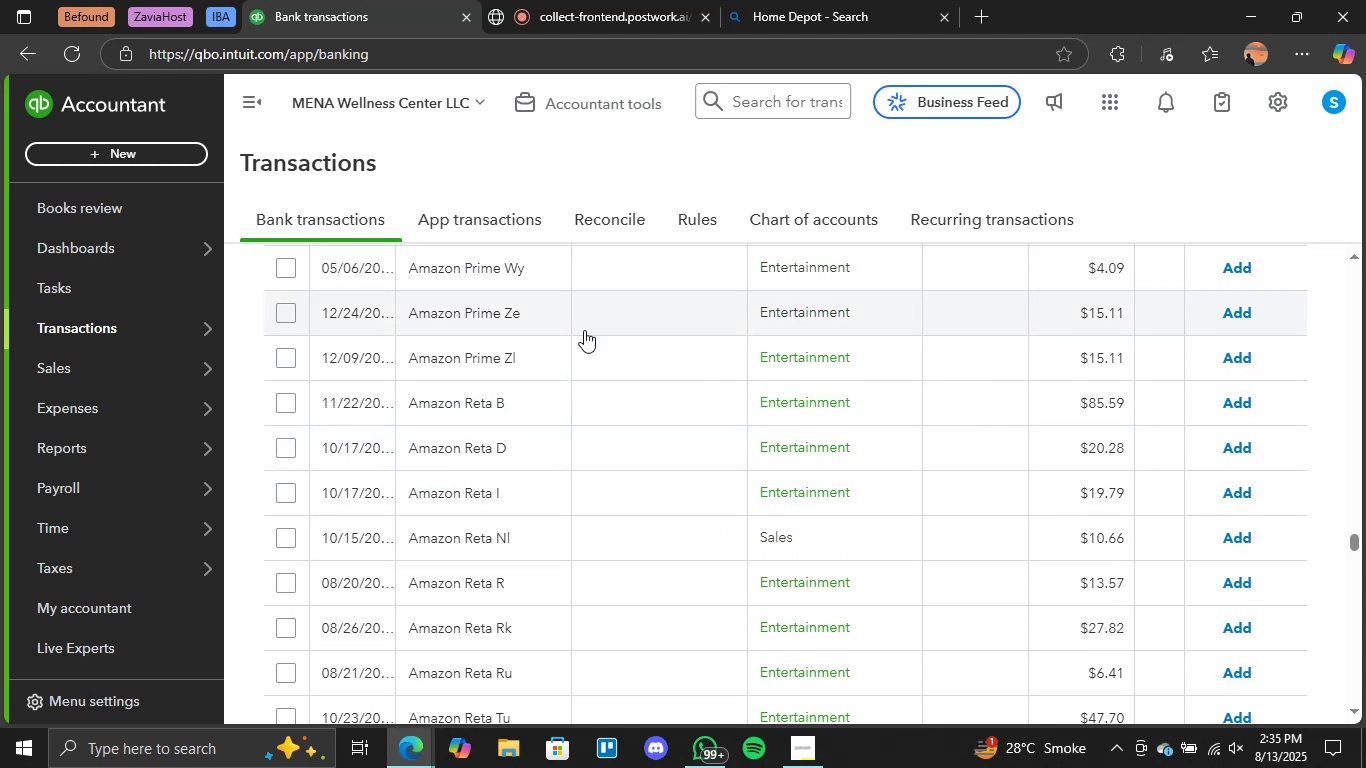 
scroll: coordinate [653, 383], scroll_direction: up, amount: 10.0
 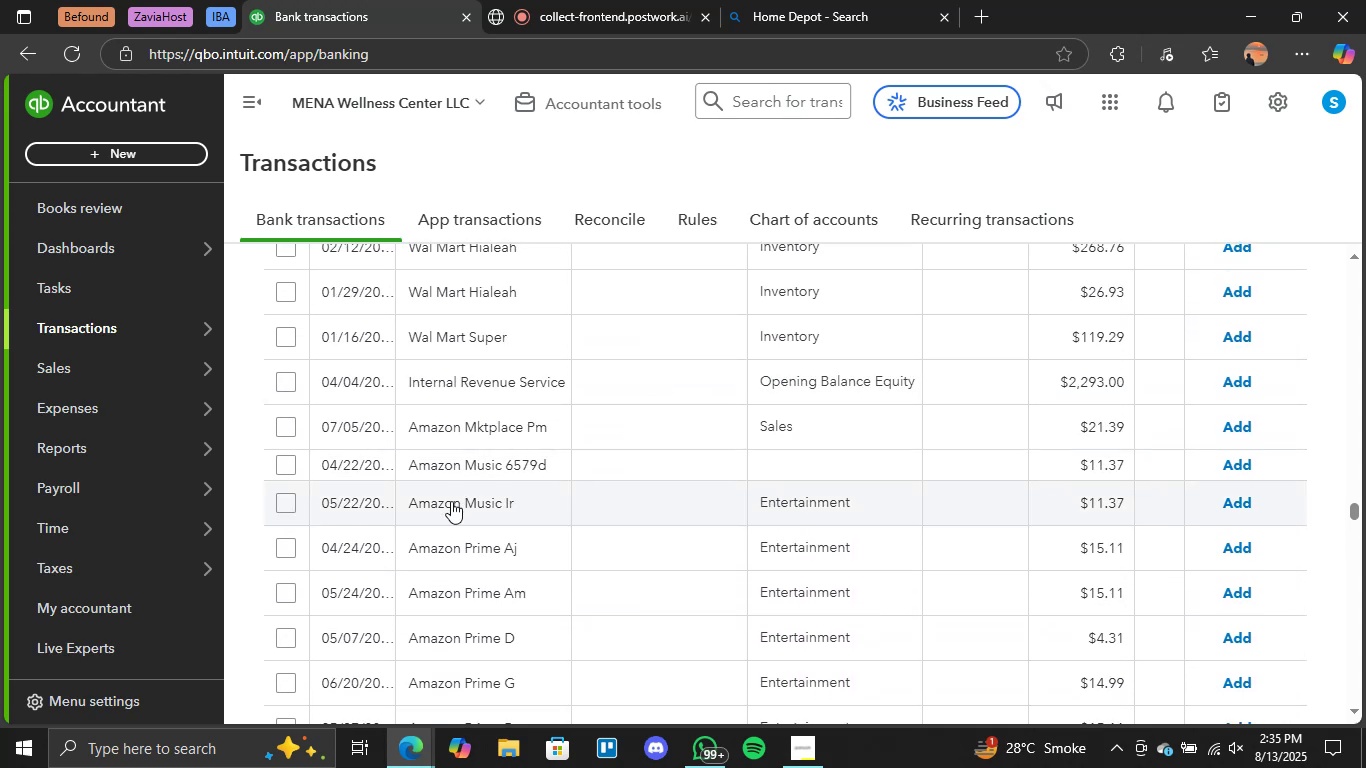 
scroll: coordinate [516, 502], scroll_direction: down, amount: 11.0
 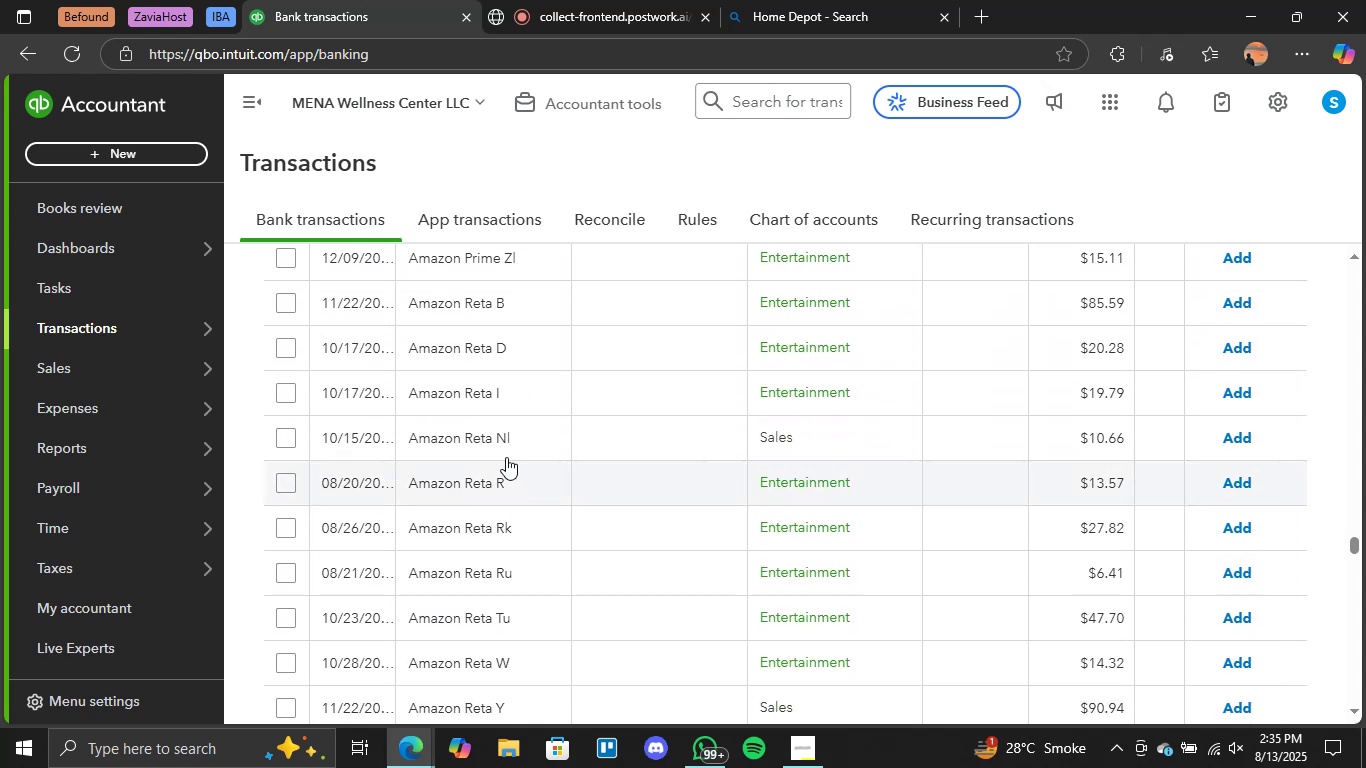 
scroll: coordinate [502, 363], scroll_direction: up, amount: 1.0
 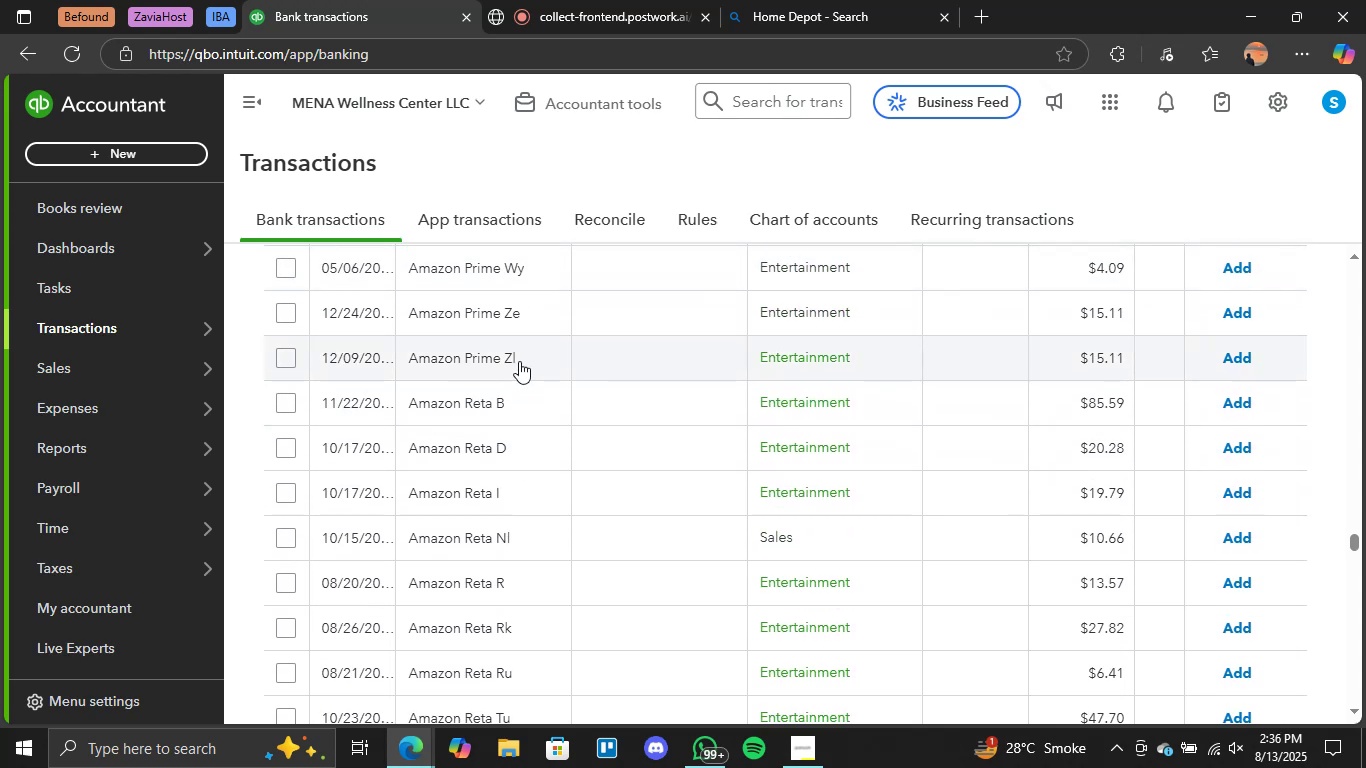 
left_click([479, 431])
 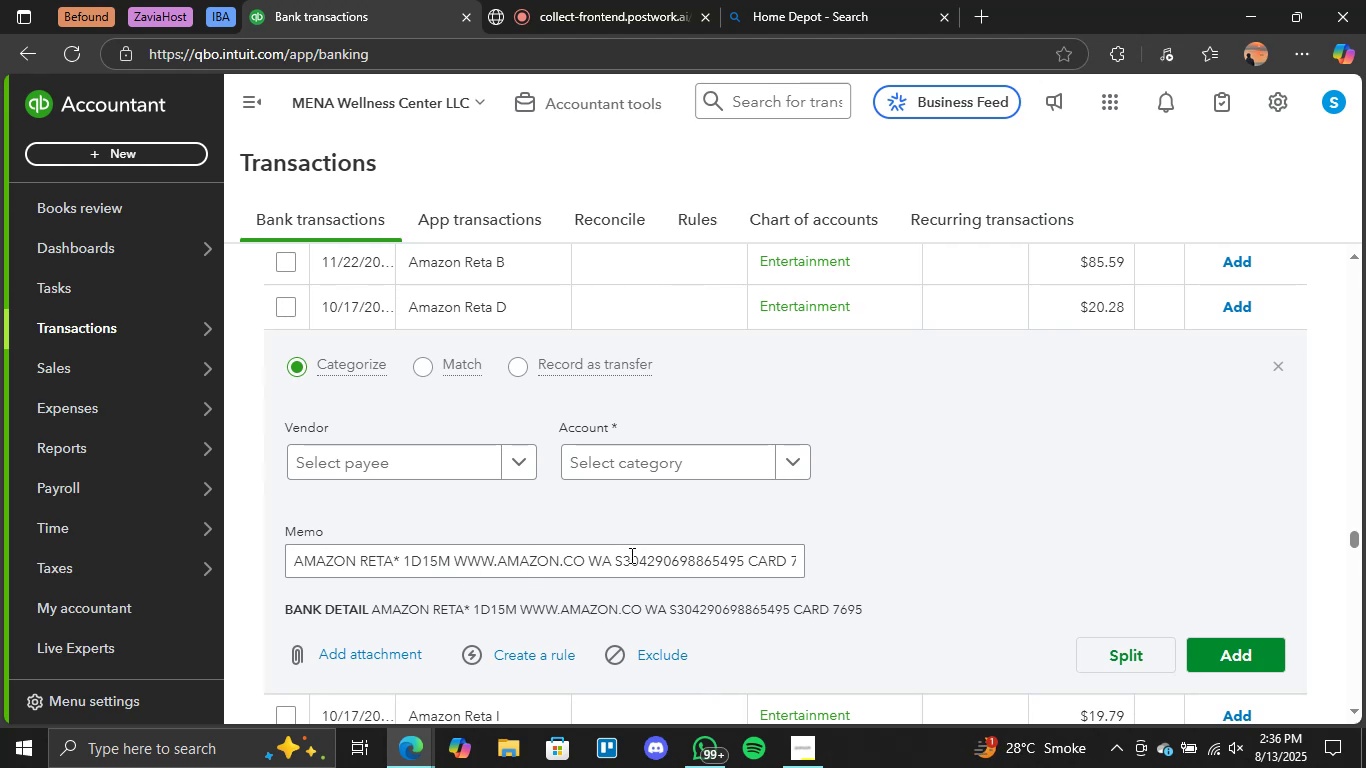 
scroll: coordinate [756, 534], scroll_direction: up, amount: 2.0
 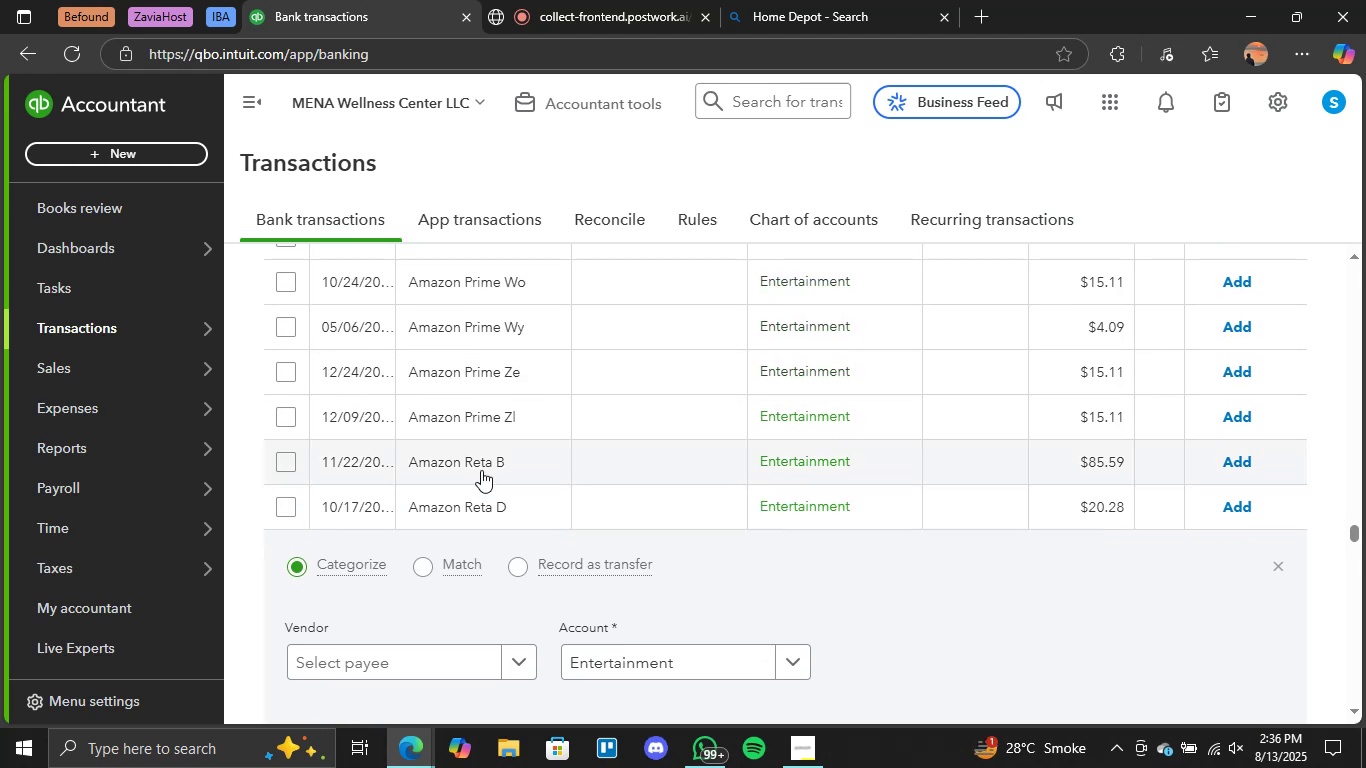 
left_click([483, 464])
 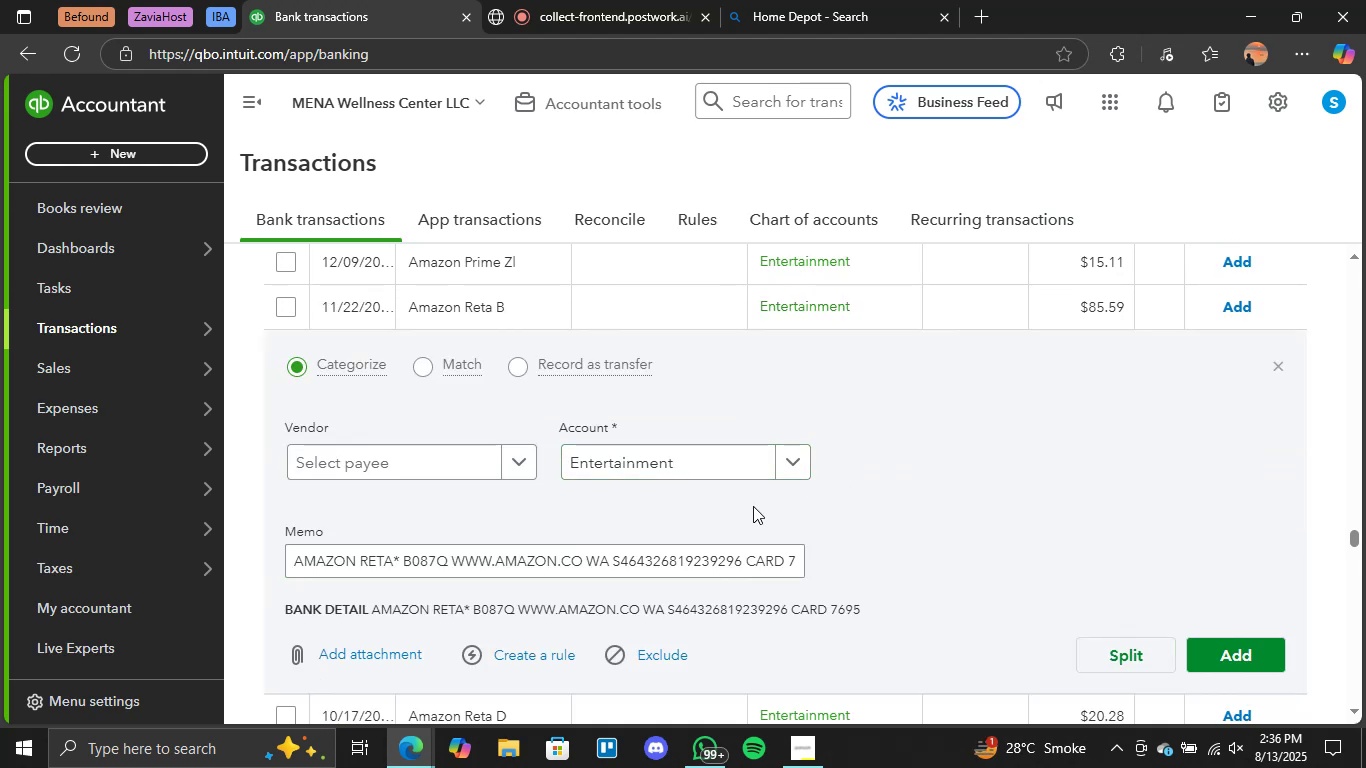 
left_click([793, 470])
 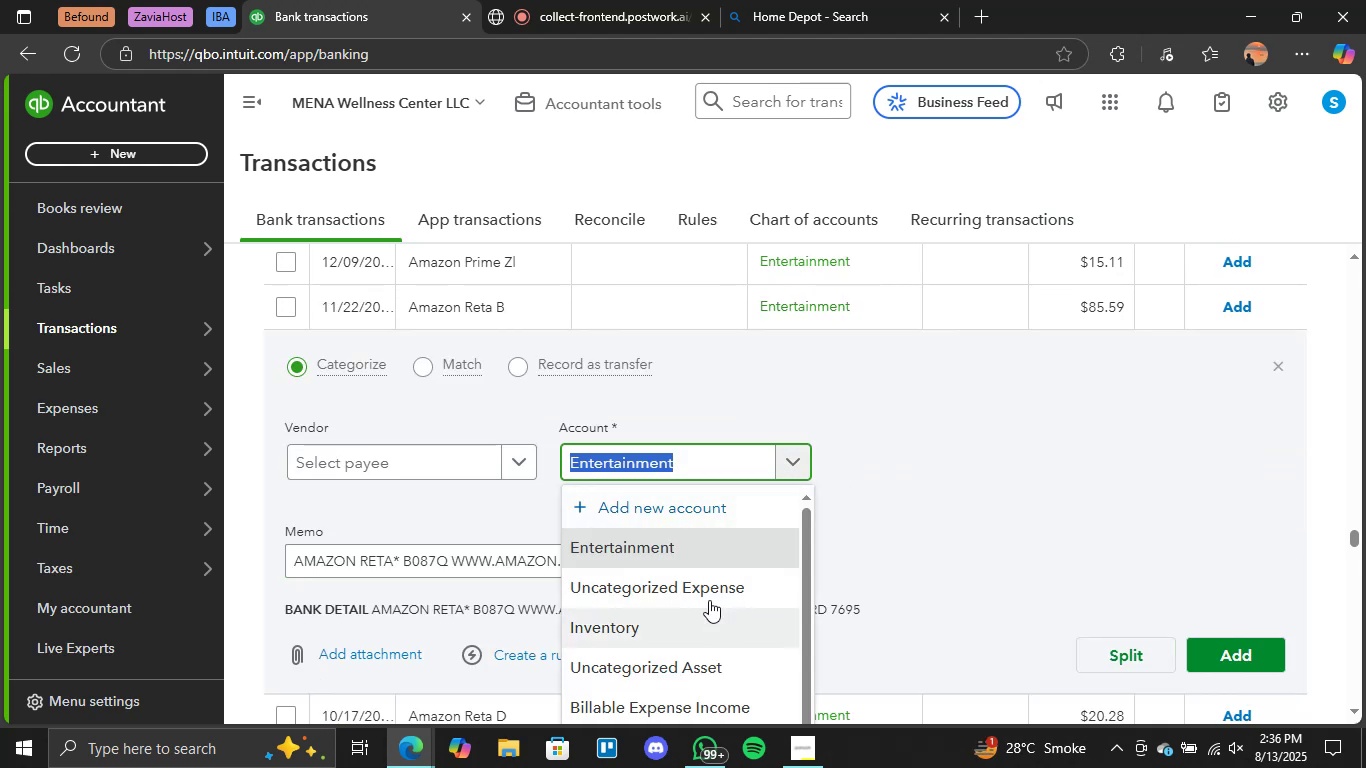 
scroll: coordinate [685, 580], scroll_direction: down, amount: 1.0
 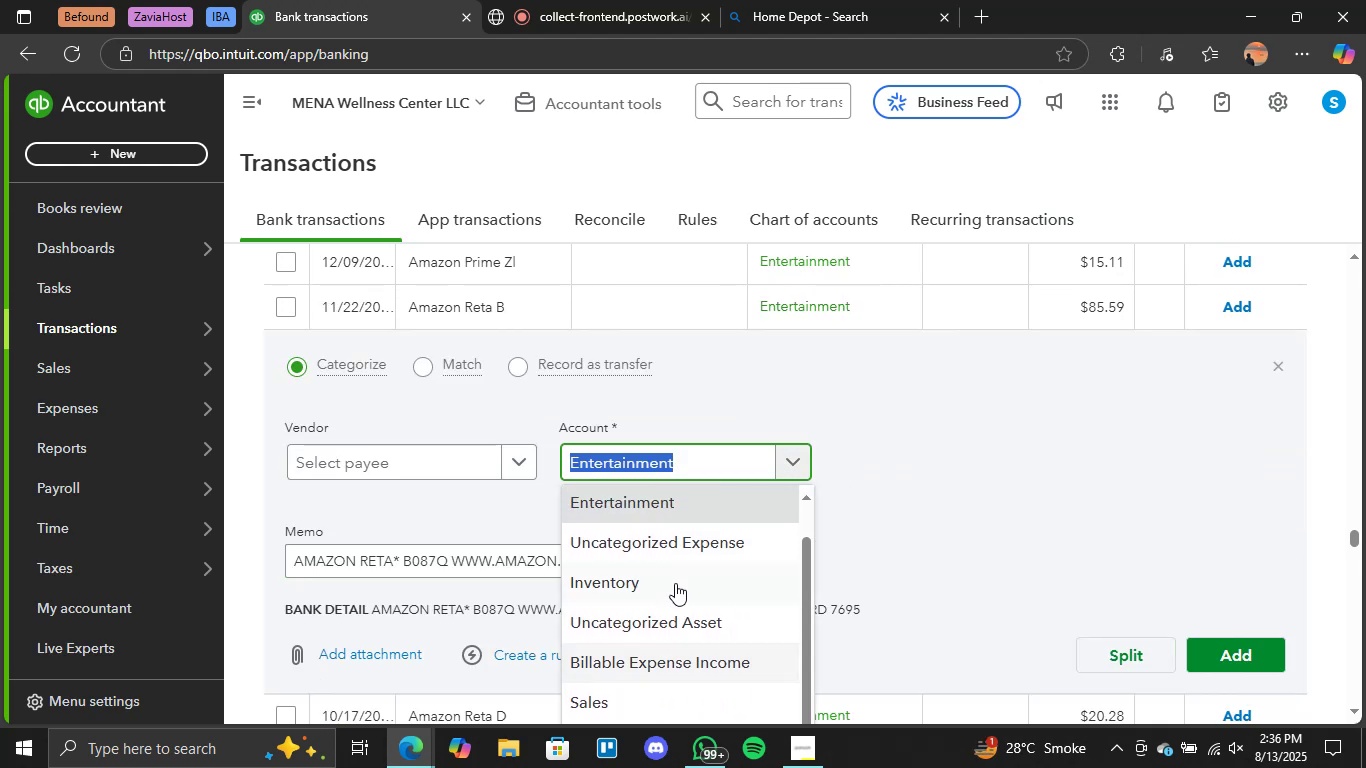 
left_click([668, 587])
 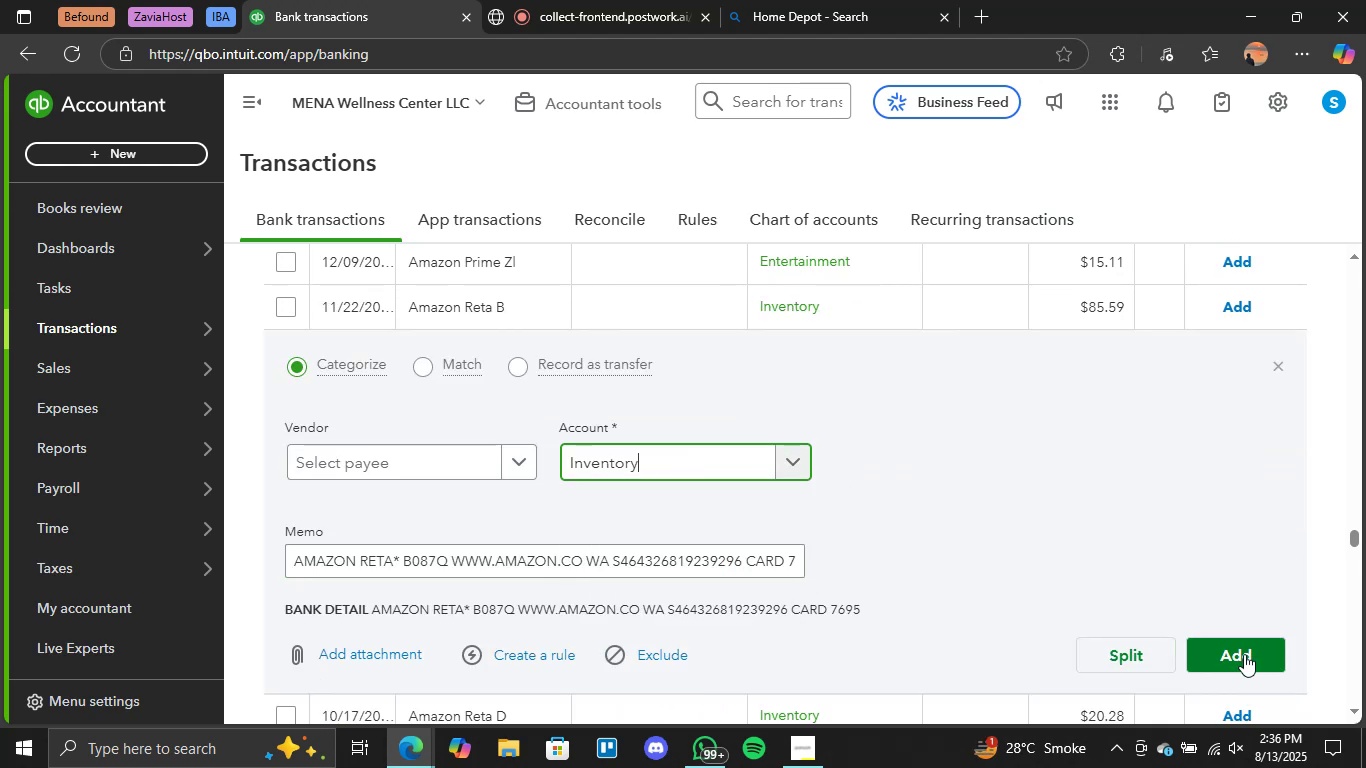 
left_click([1244, 654])
 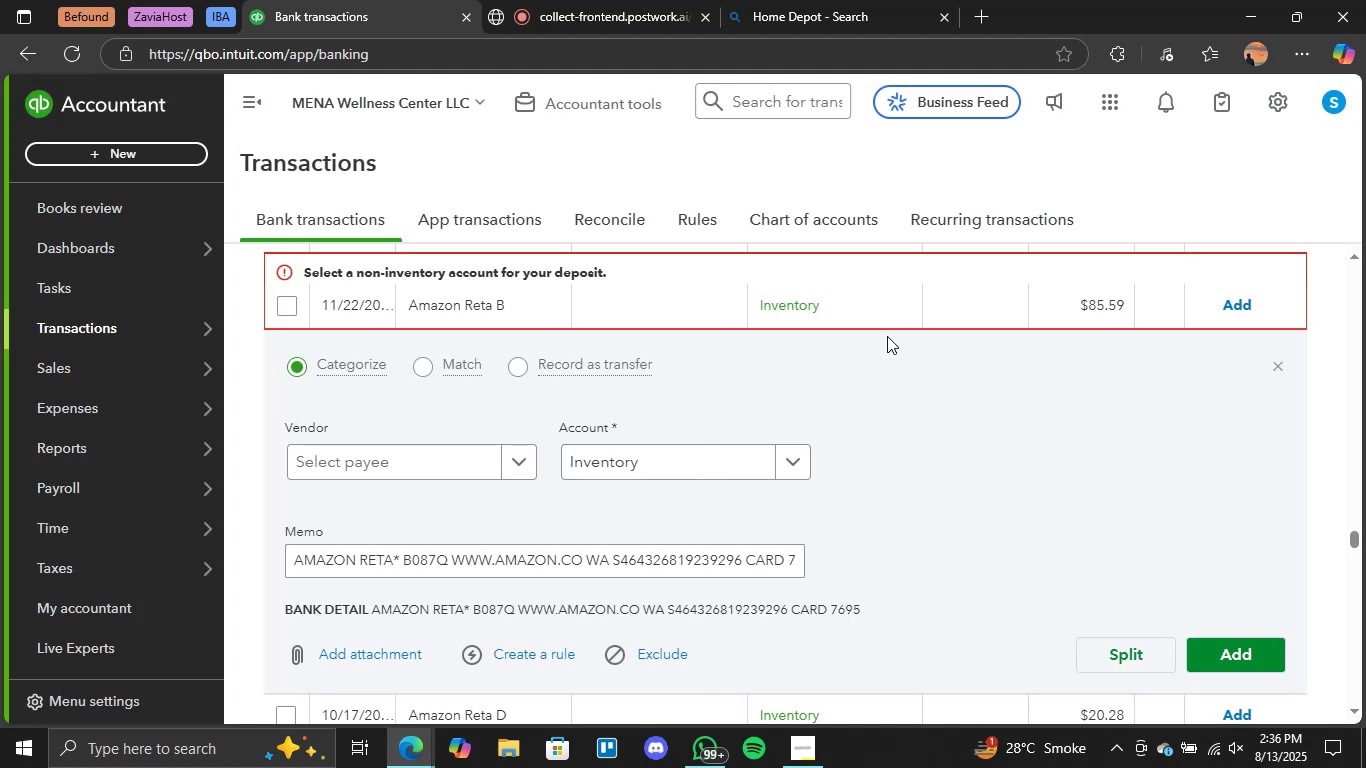 
wait(7.66)
 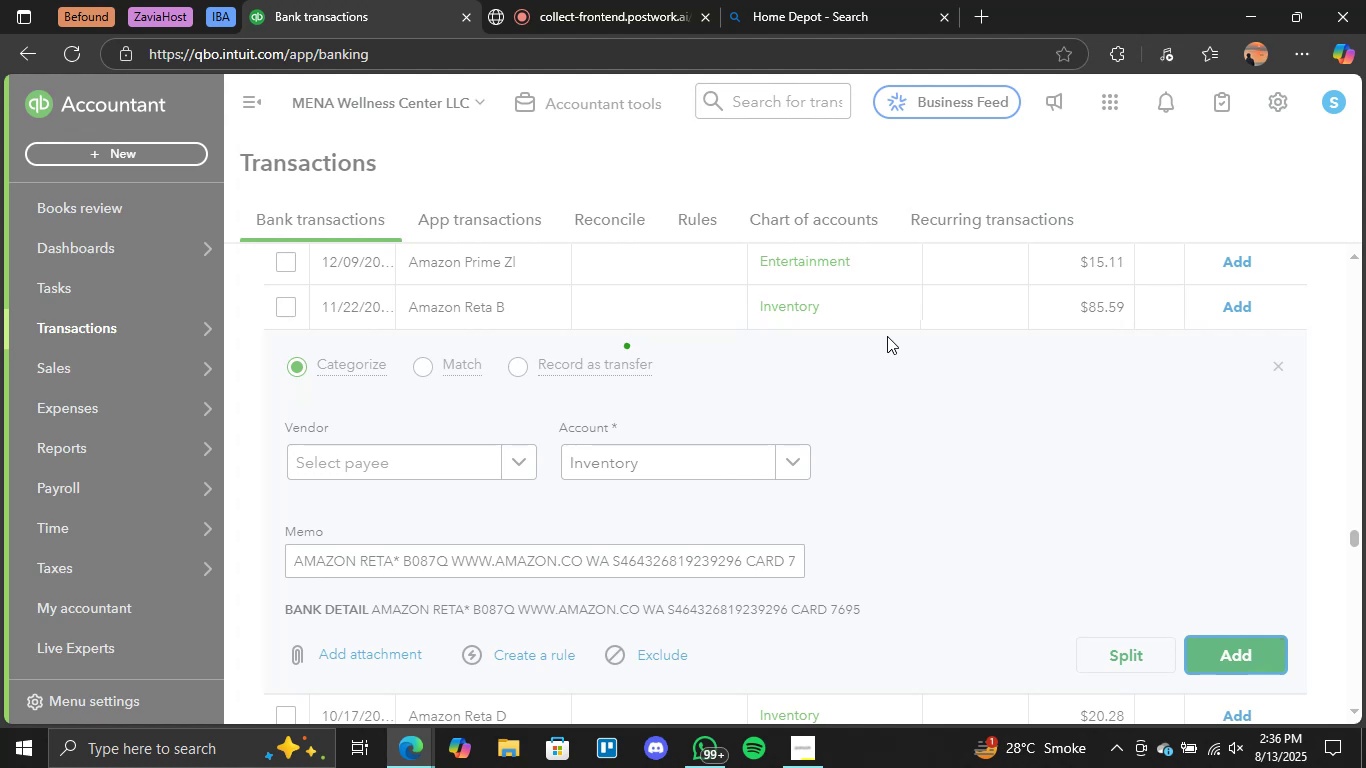 
scroll: coordinate [875, 321], scroll_direction: up, amount: 1.0
 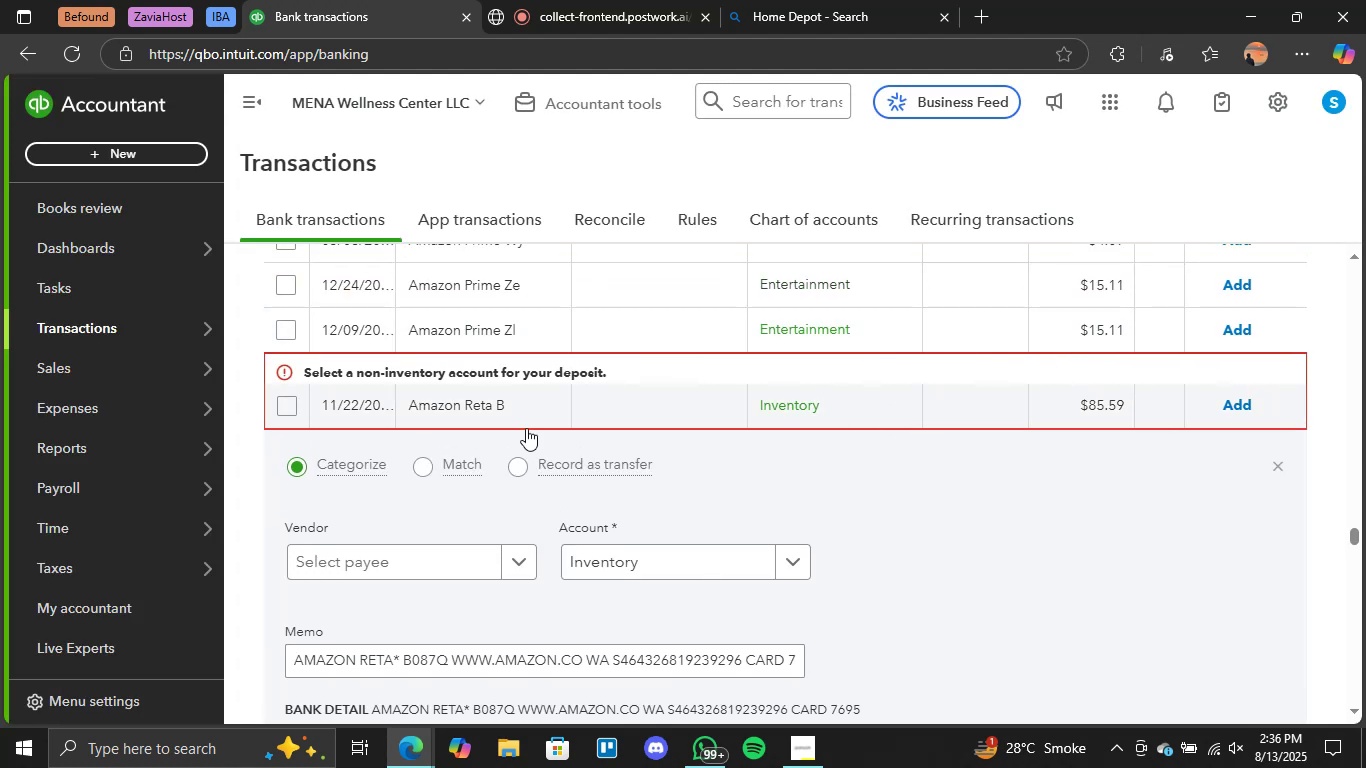 
scroll: coordinate [903, 487], scroll_direction: down, amount: 1.0
 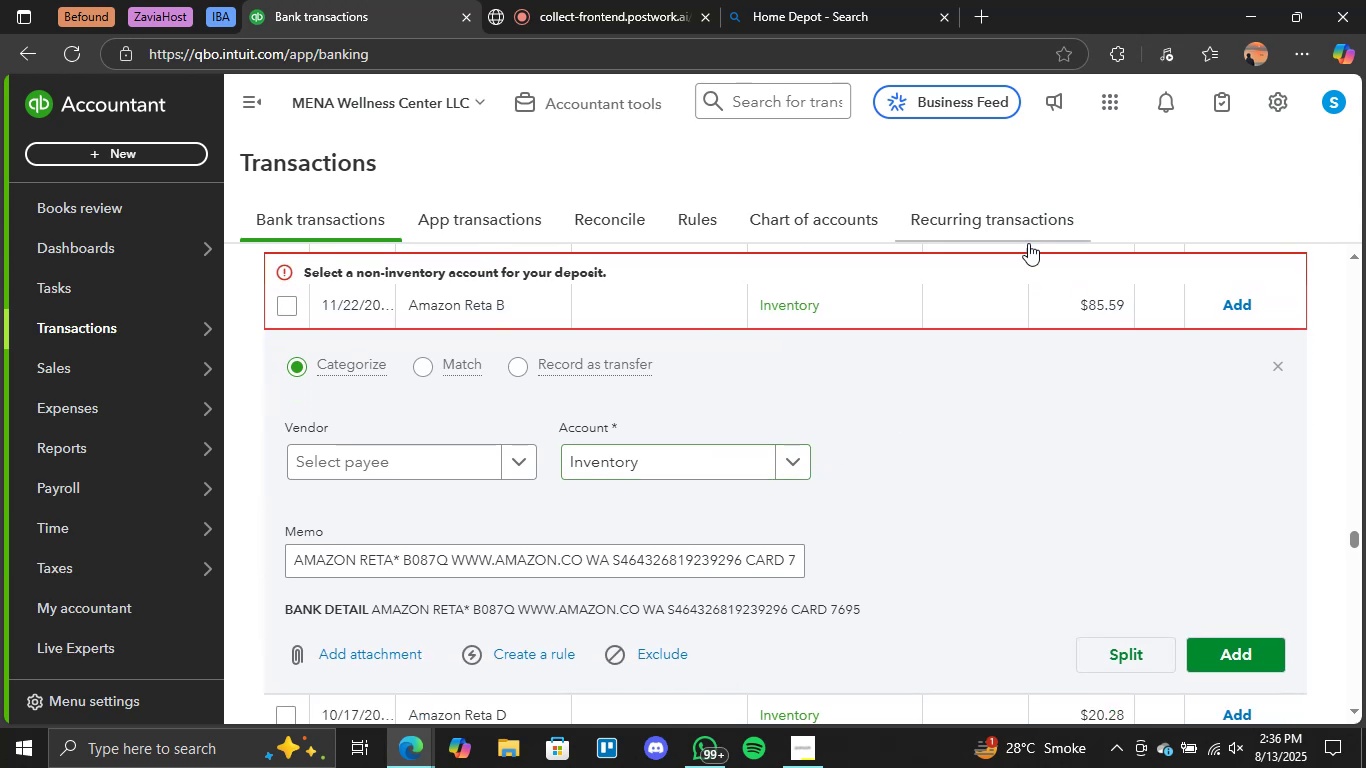 
scroll: coordinate [1102, 333], scroll_direction: up, amount: 2.0
 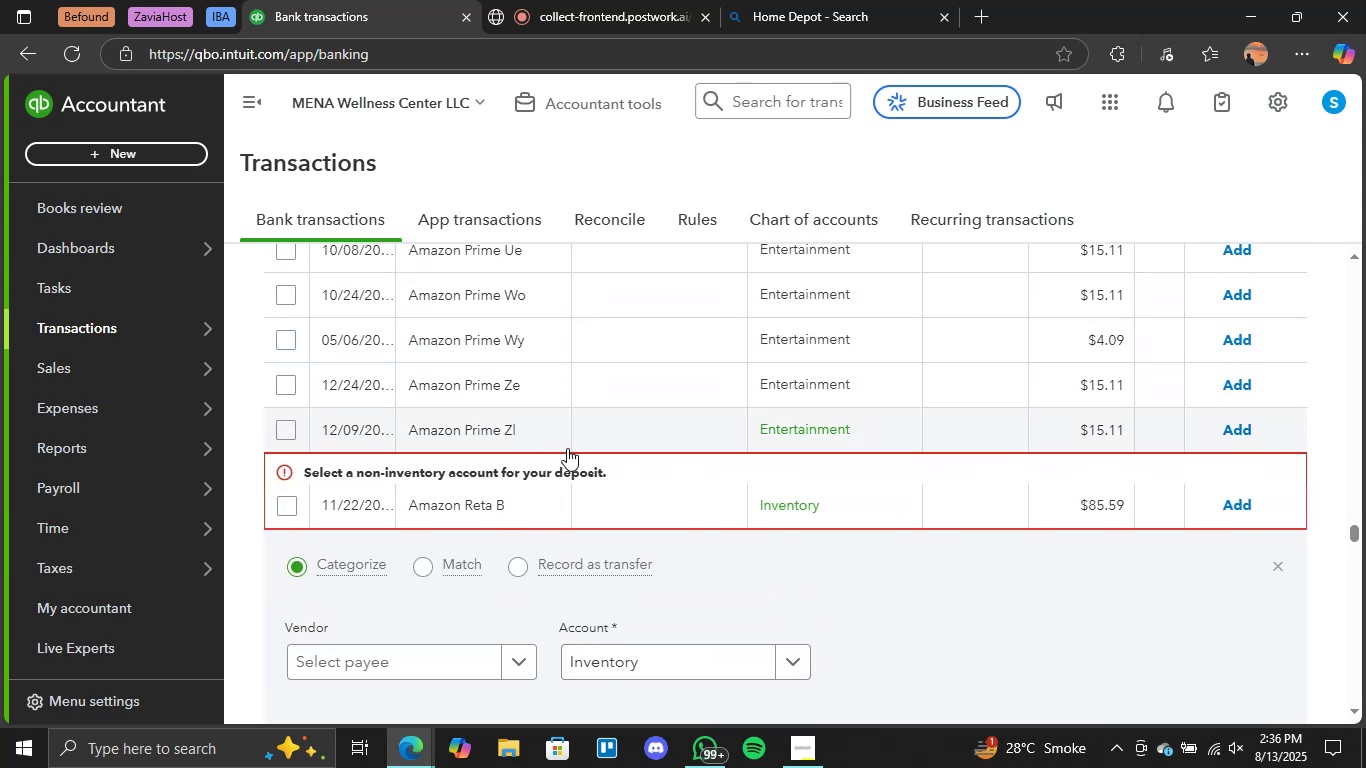 
left_click([489, 504])
 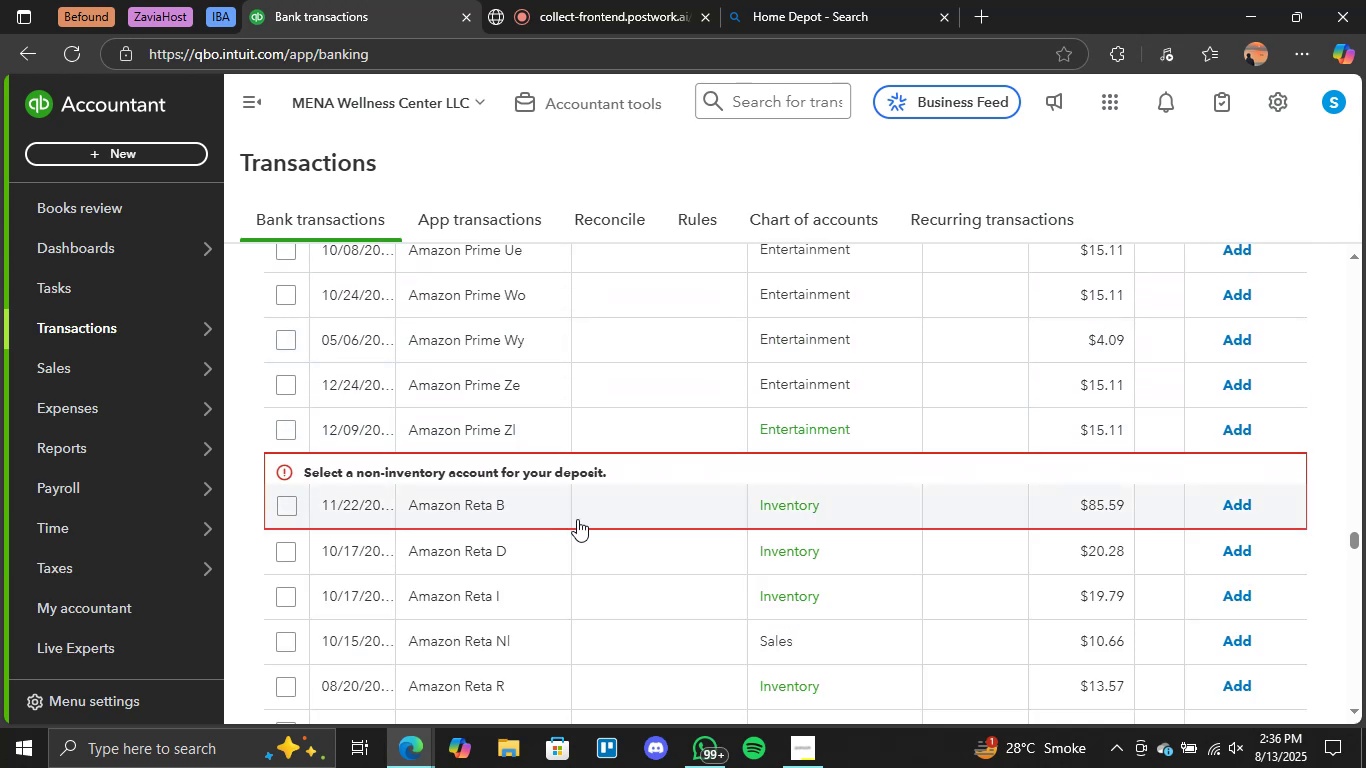 
left_click([466, 510])
 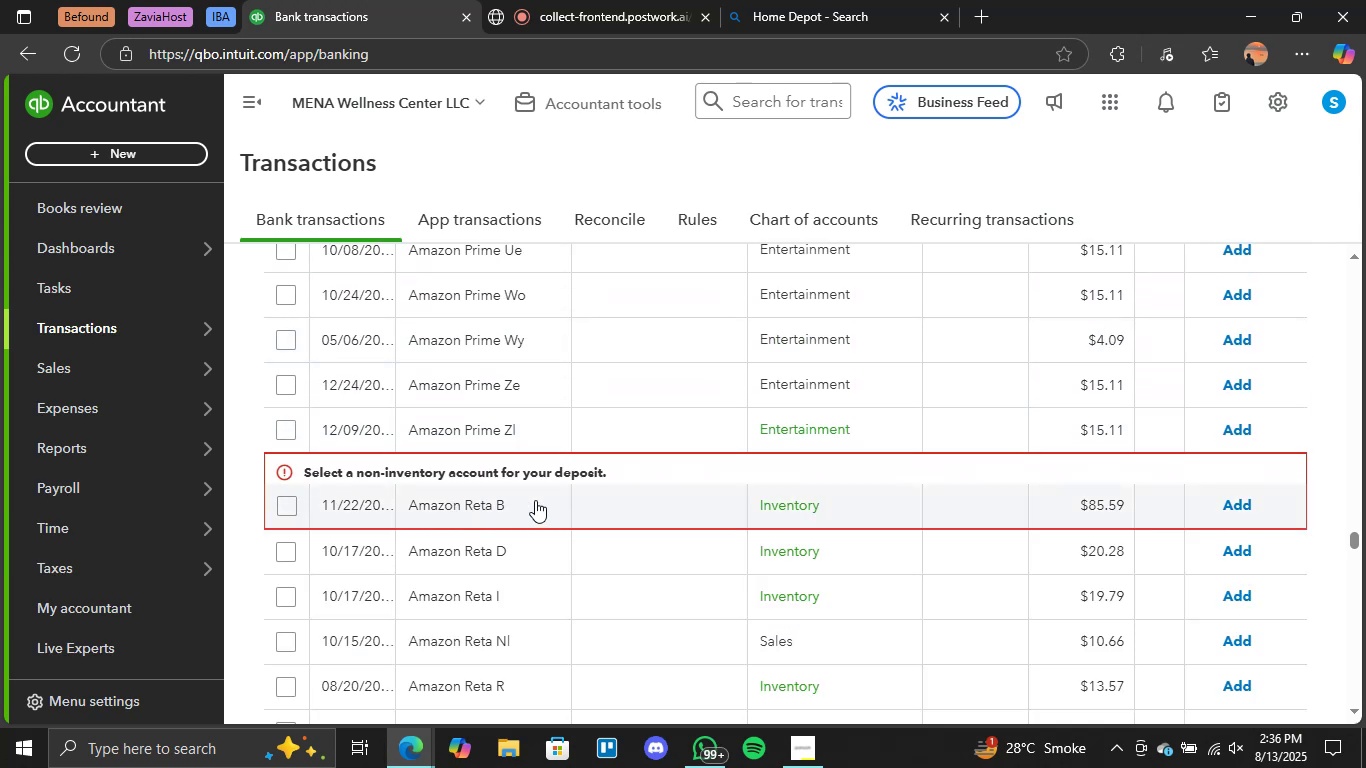 
scroll: coordinate [569, 502], scroll_direction: down, amount: 1.0
 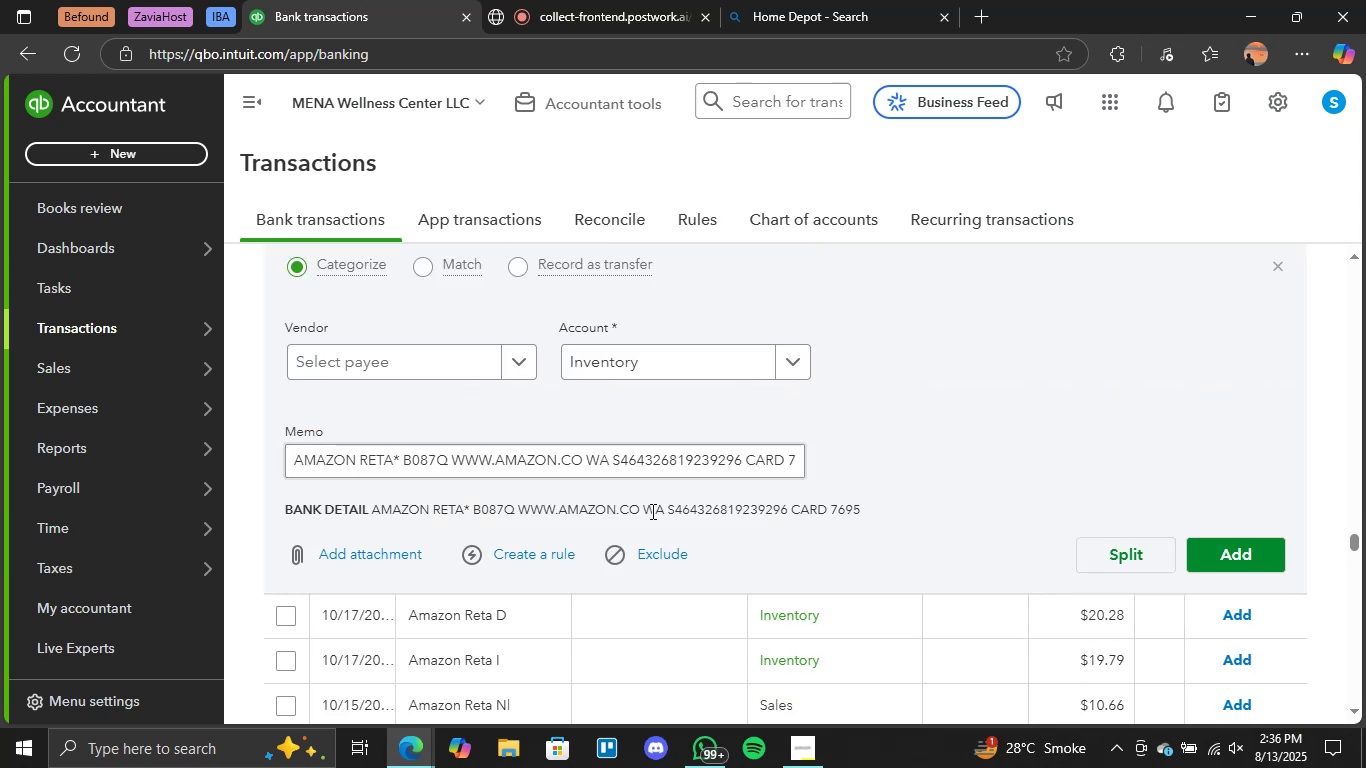 
scroll: coordinate [521, 506], scroll_direction: up, amount: 1.0
 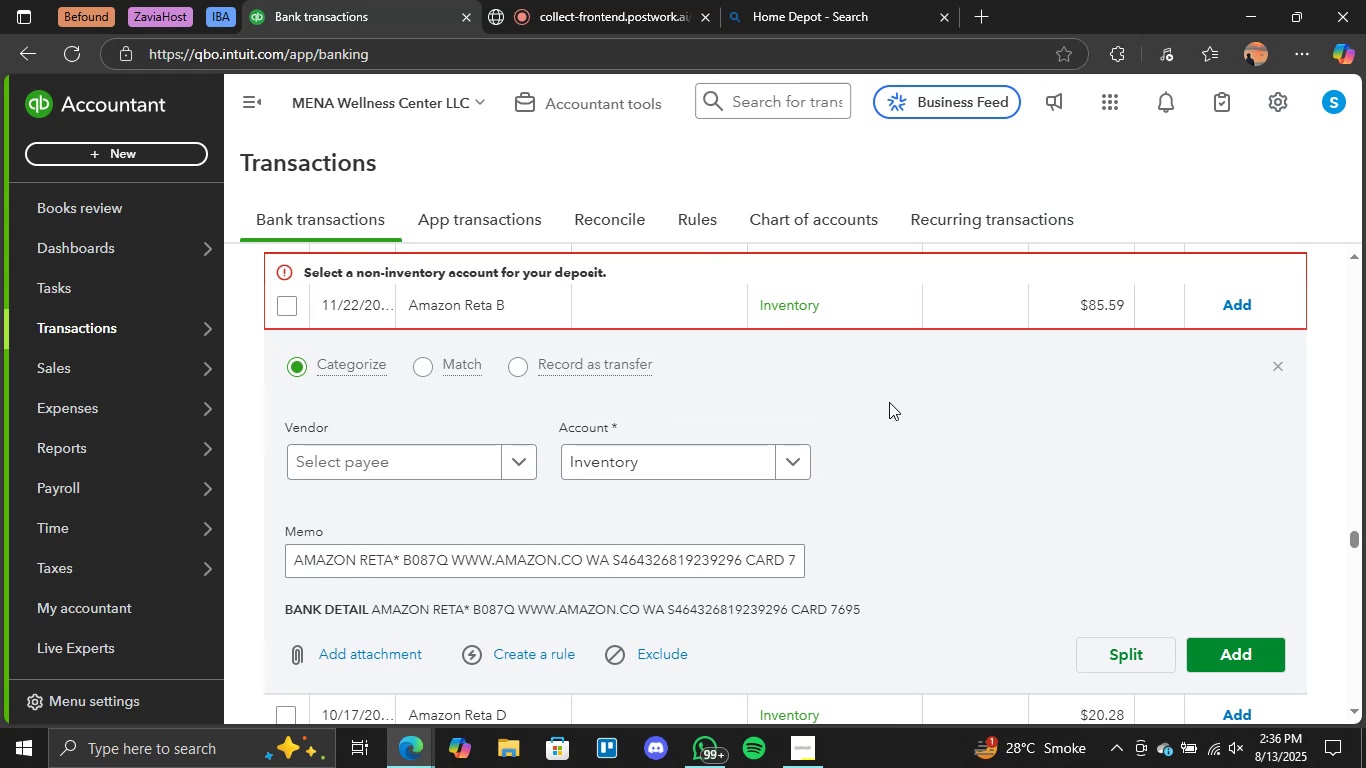 
wait(8.59)
 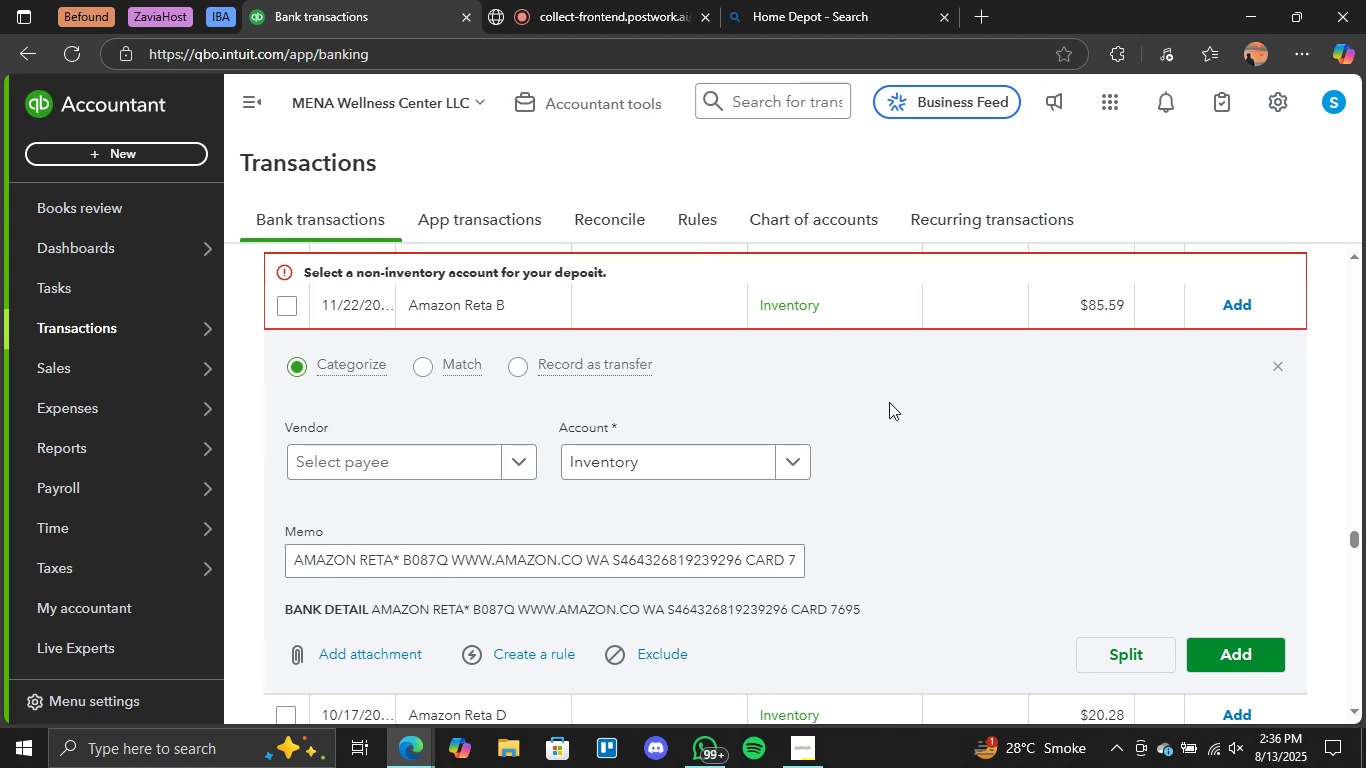 
left_click([787, 455])
 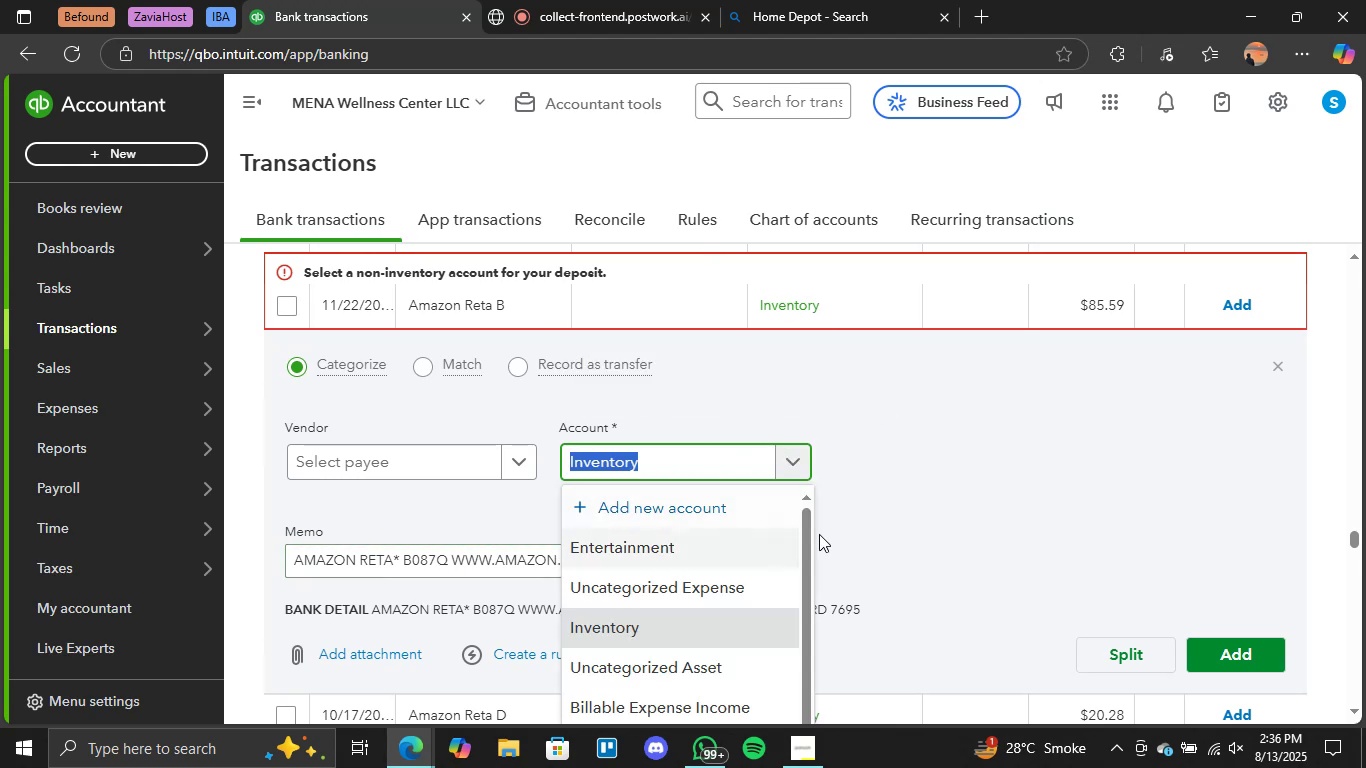 
scroll: coordinate [733, 472], scroll_direction: down, amount: 4.0
 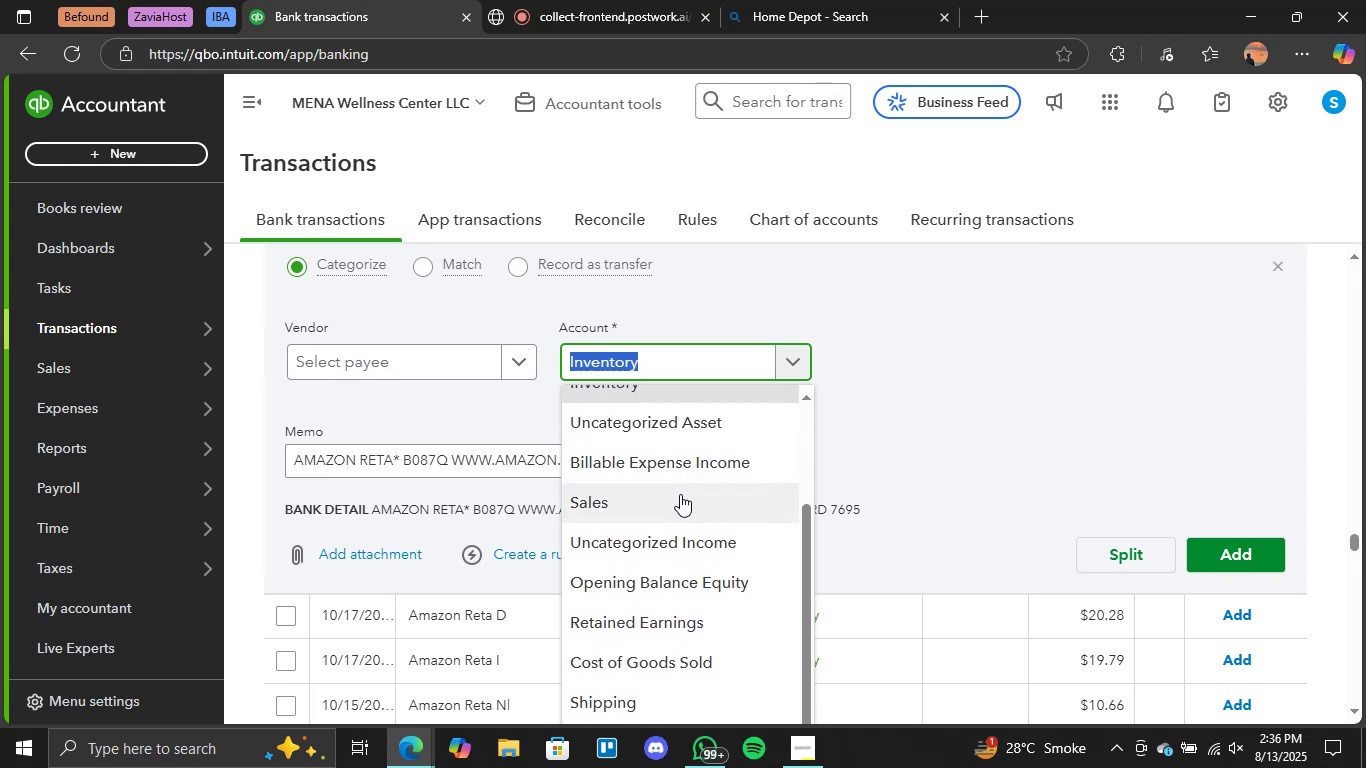 
left_click([1110, 390])
 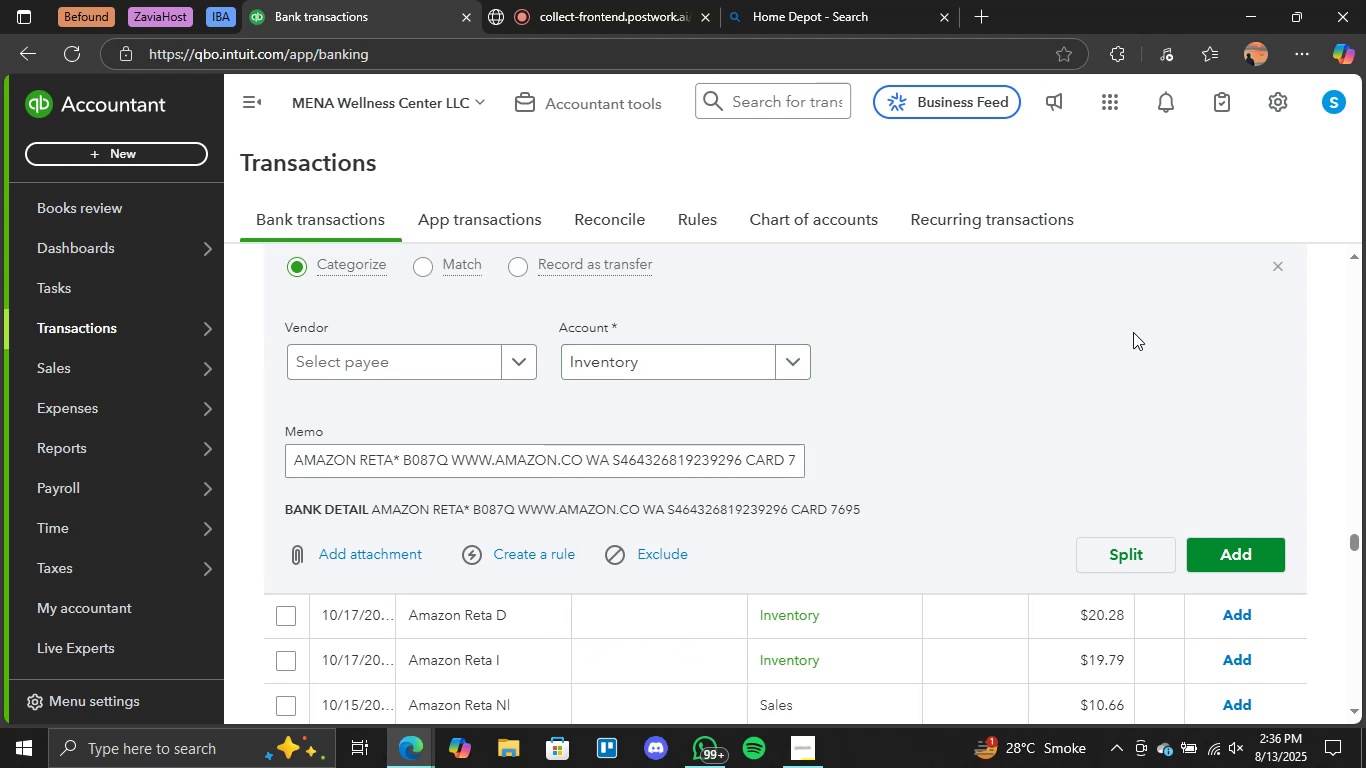 
scroll: coordinate [1047, 378], scroll_direction: up, amount: 1.0
 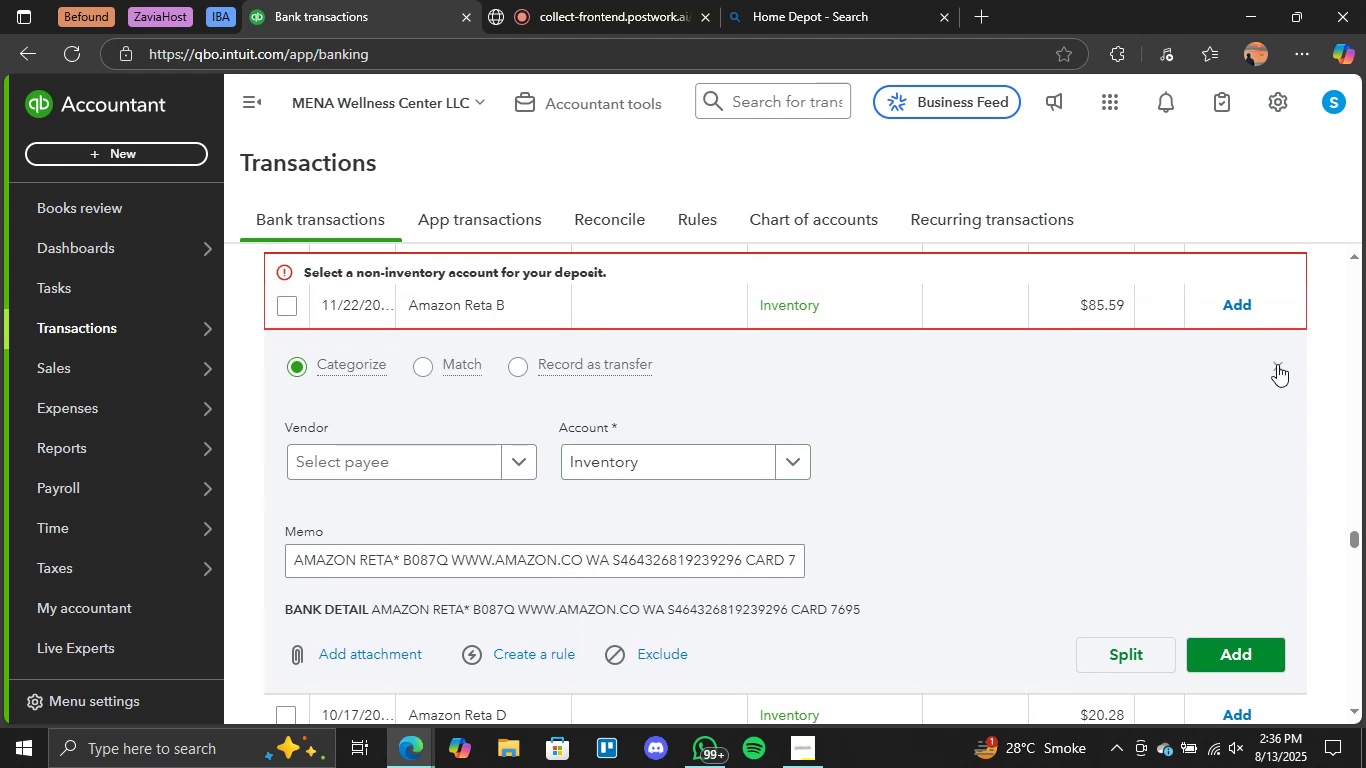 
wait(11.39)
 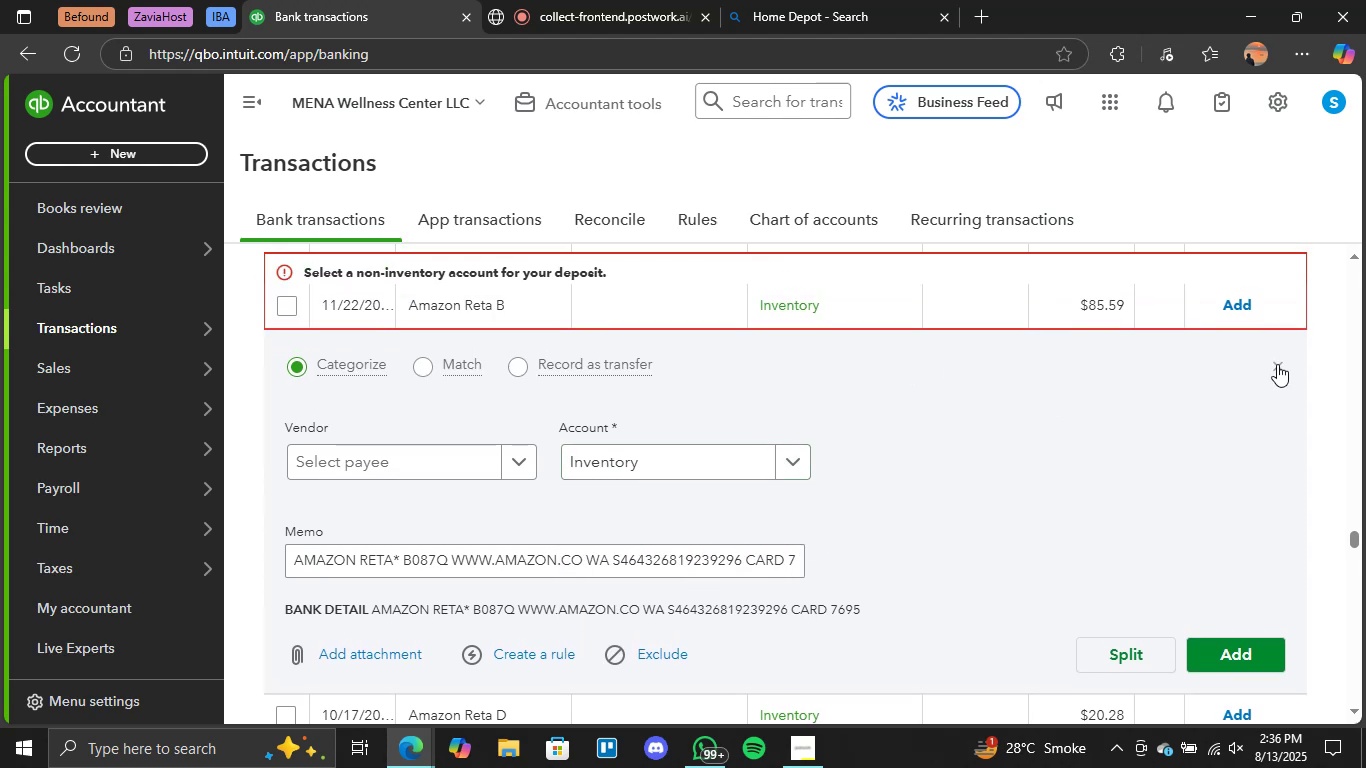 
scroll: coordinate [944, 564], scroll_direction: up, amount: 1.0
 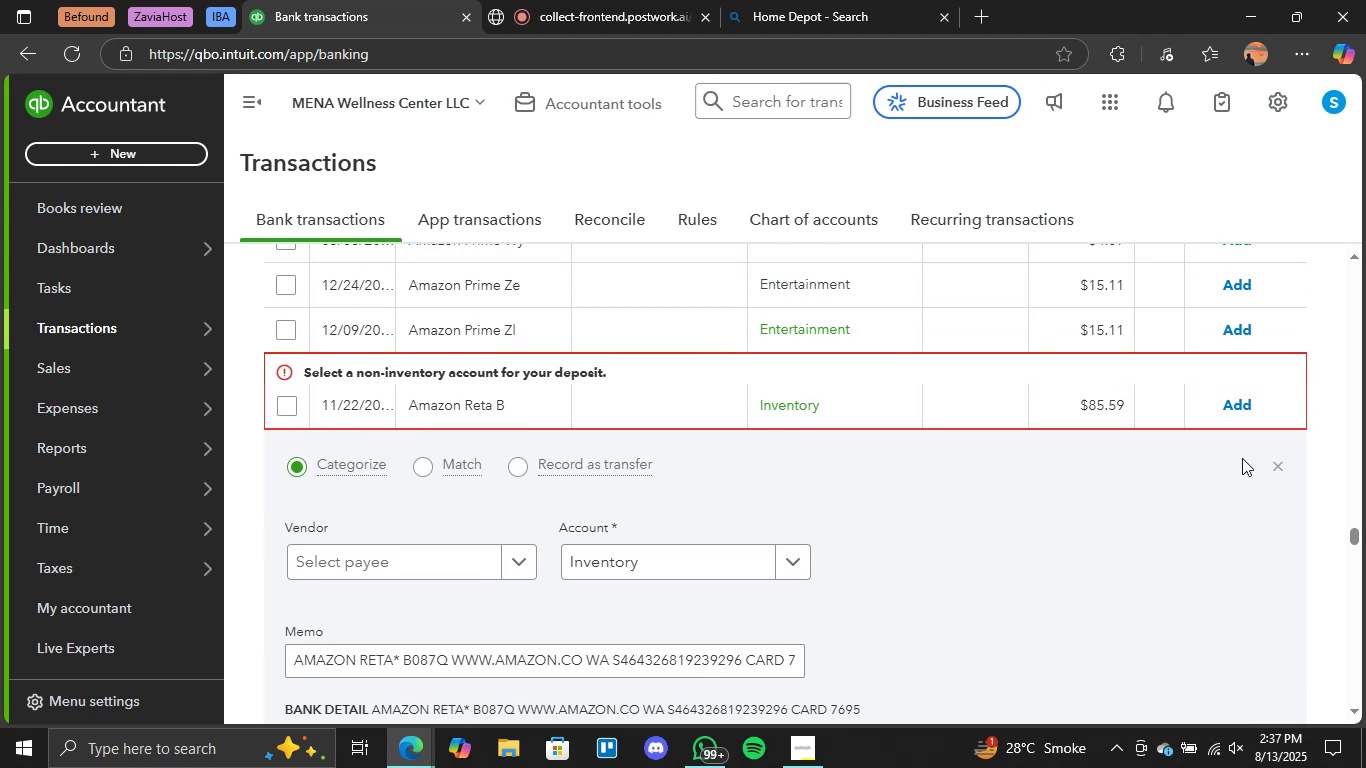 
wait(9.47)
 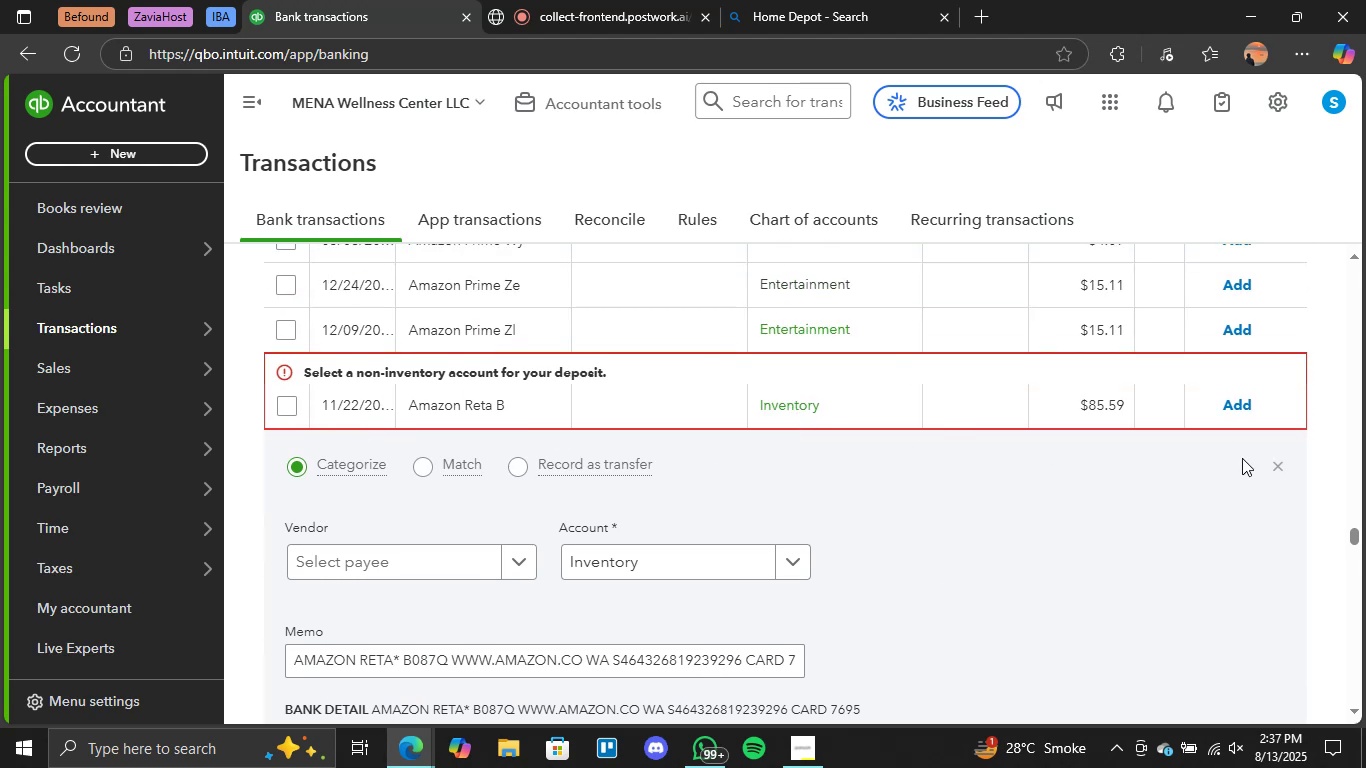 
scroll: coordinate [682, 501], scroll_direction: down, amount: 4.0
 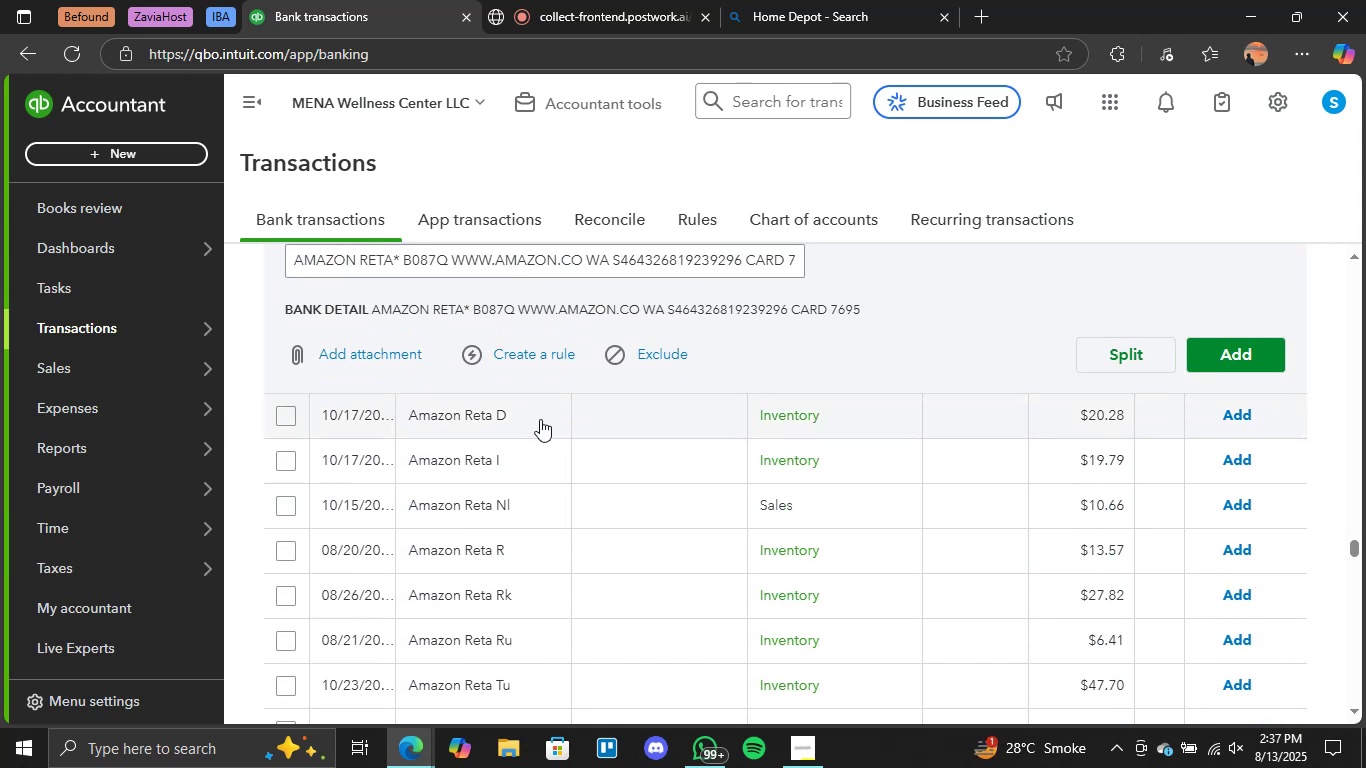 
left_click([530, 418])
 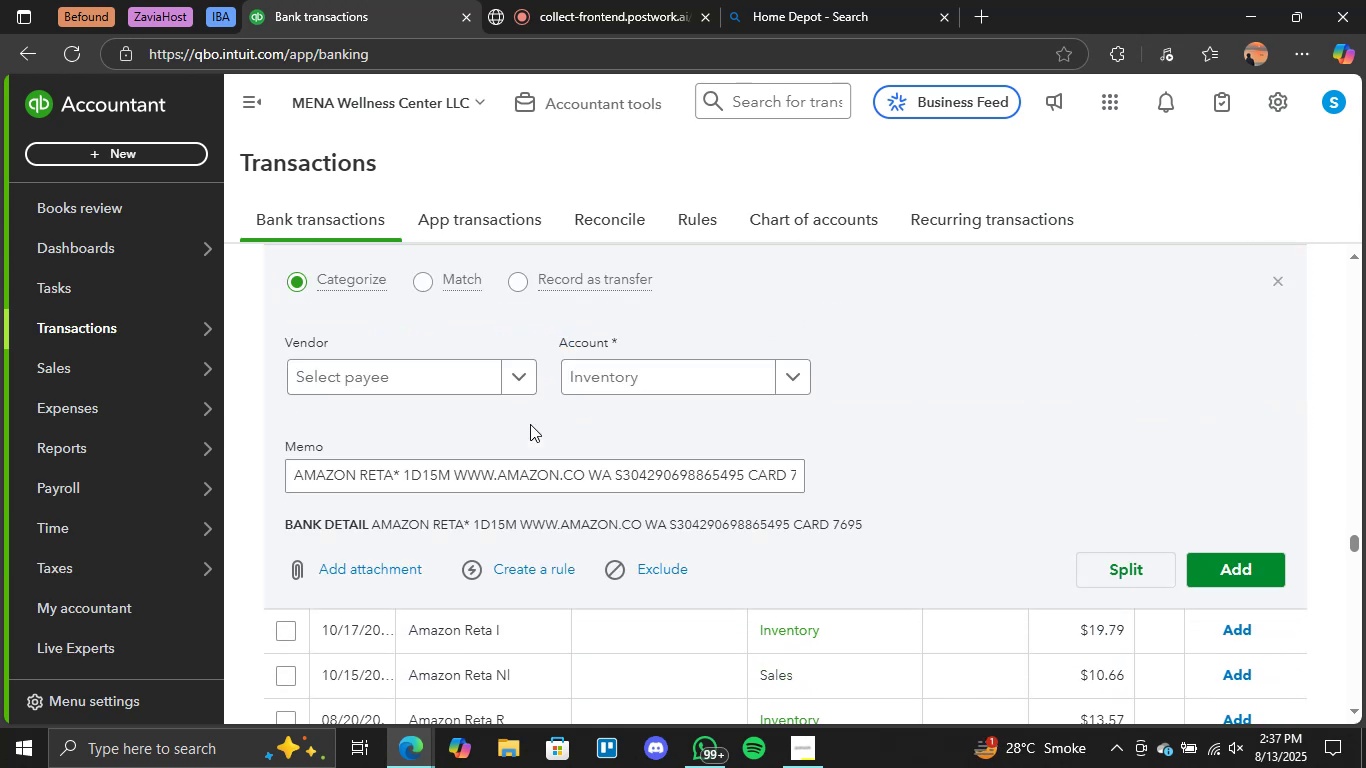 
scroll: coordinate [753, 602], scroll_direction: down, amount: 2.0
 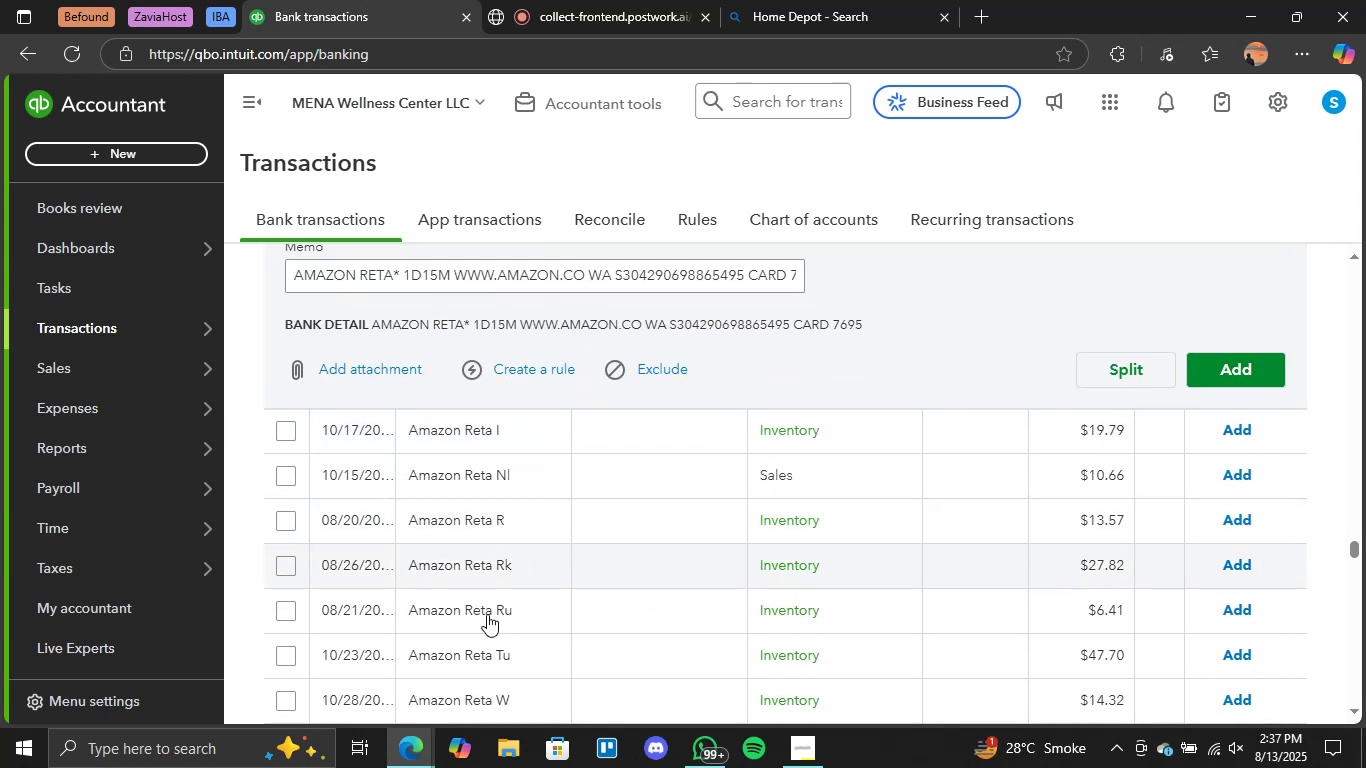 
scroll: coordinate [498, 506], scroll_direction: up, amount: 2.0
 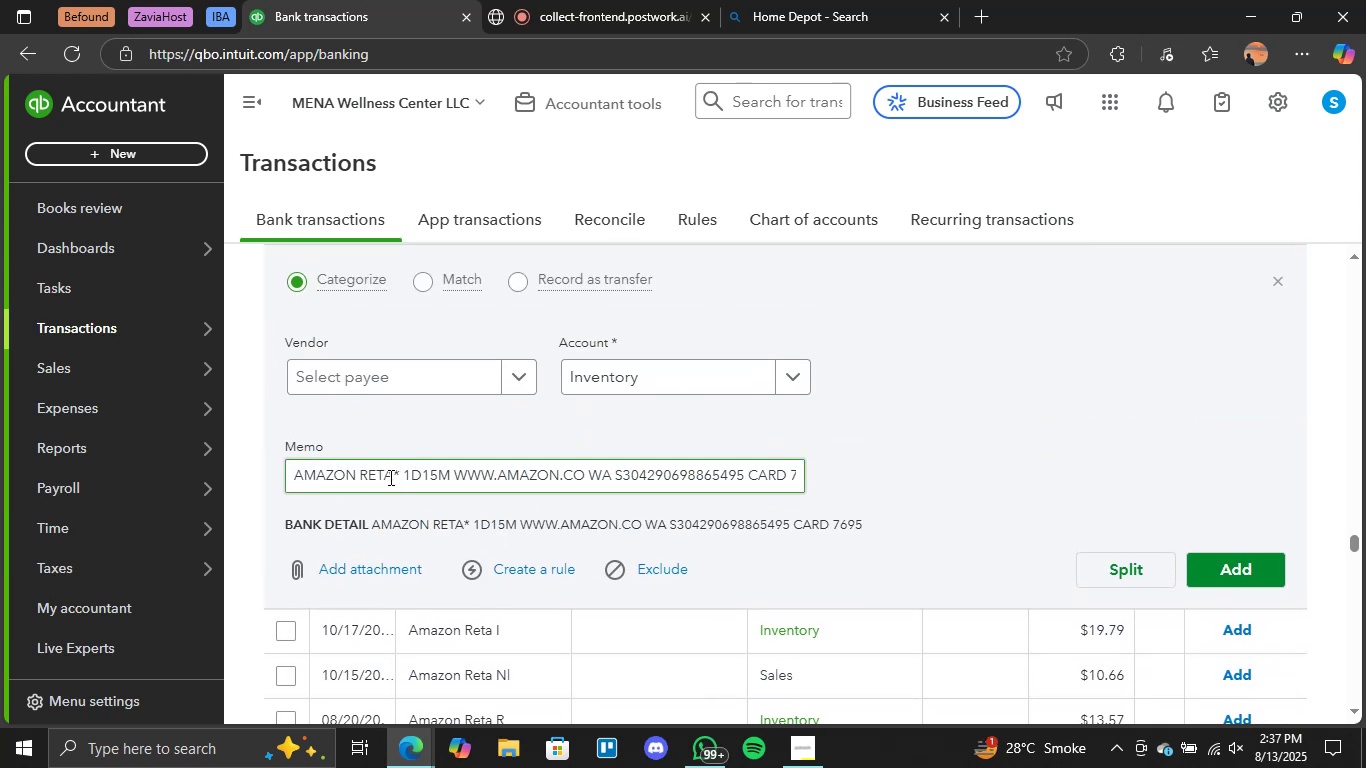 
left_click_drag(start_coordinate=[390, 477], to_coordinate=[264, 480])
 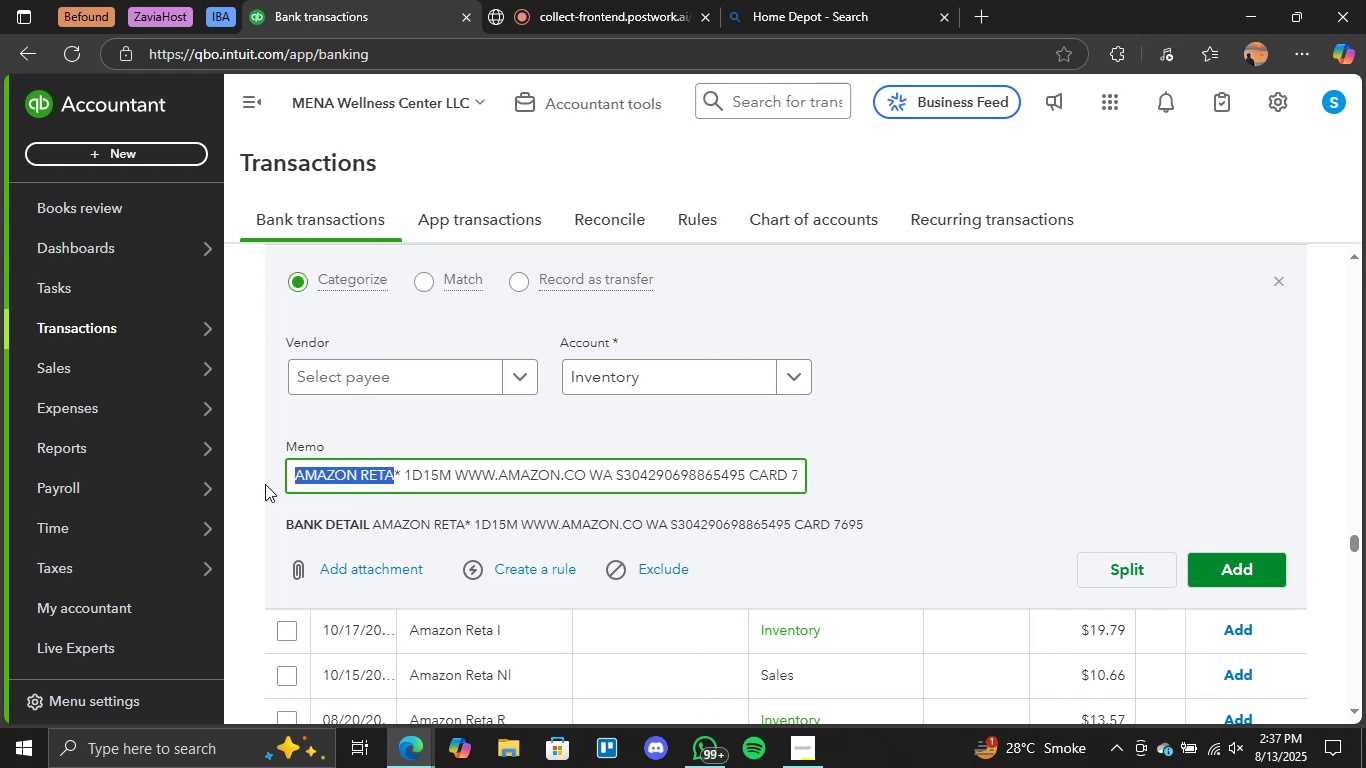 
key(Control+C)
 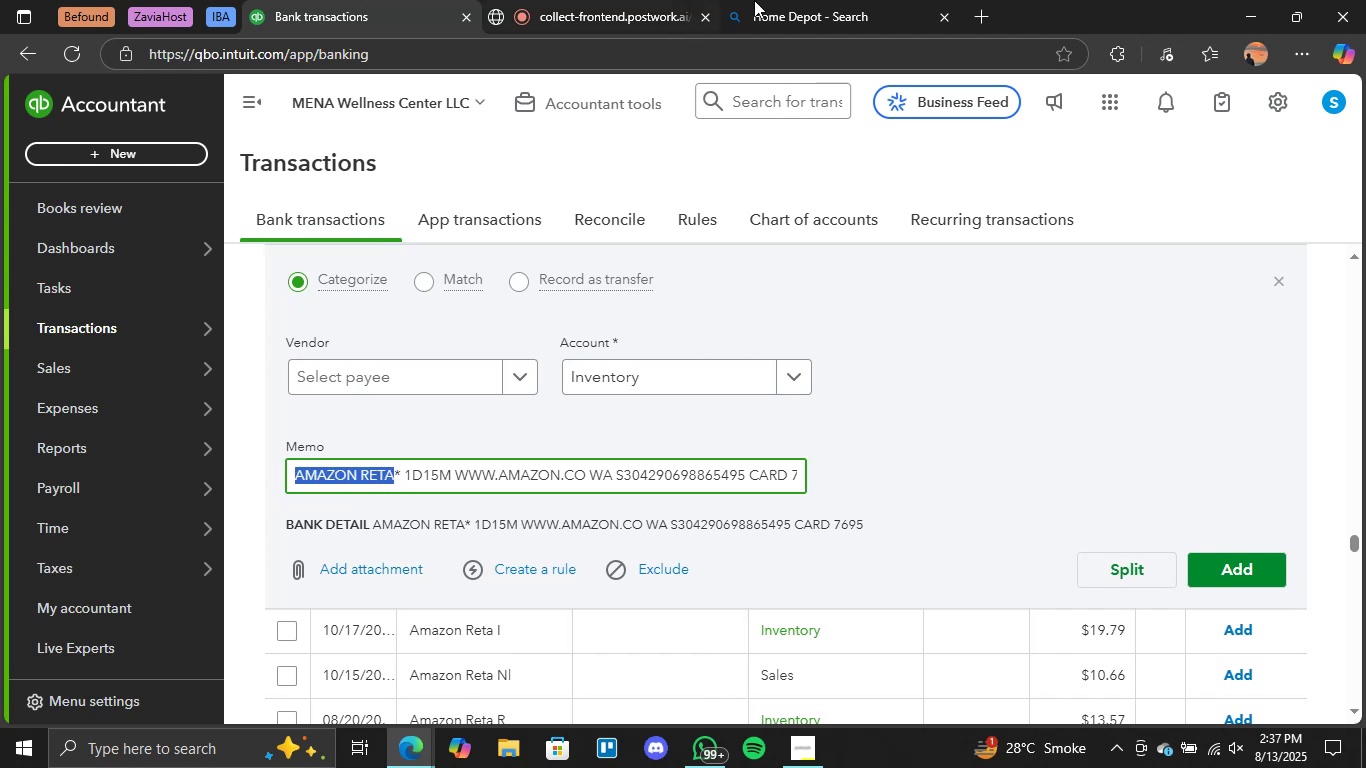 
left_click([762, 0])
 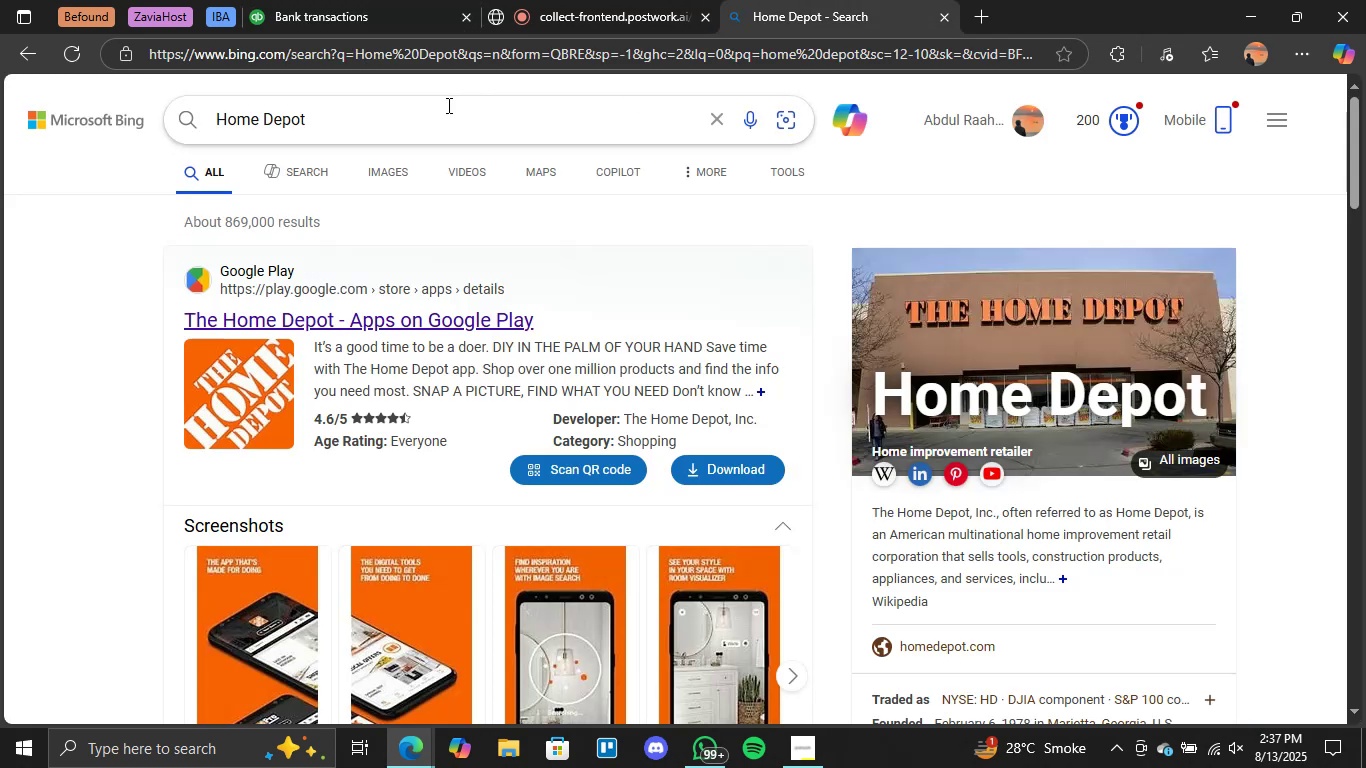 
double_click([447, 105])
 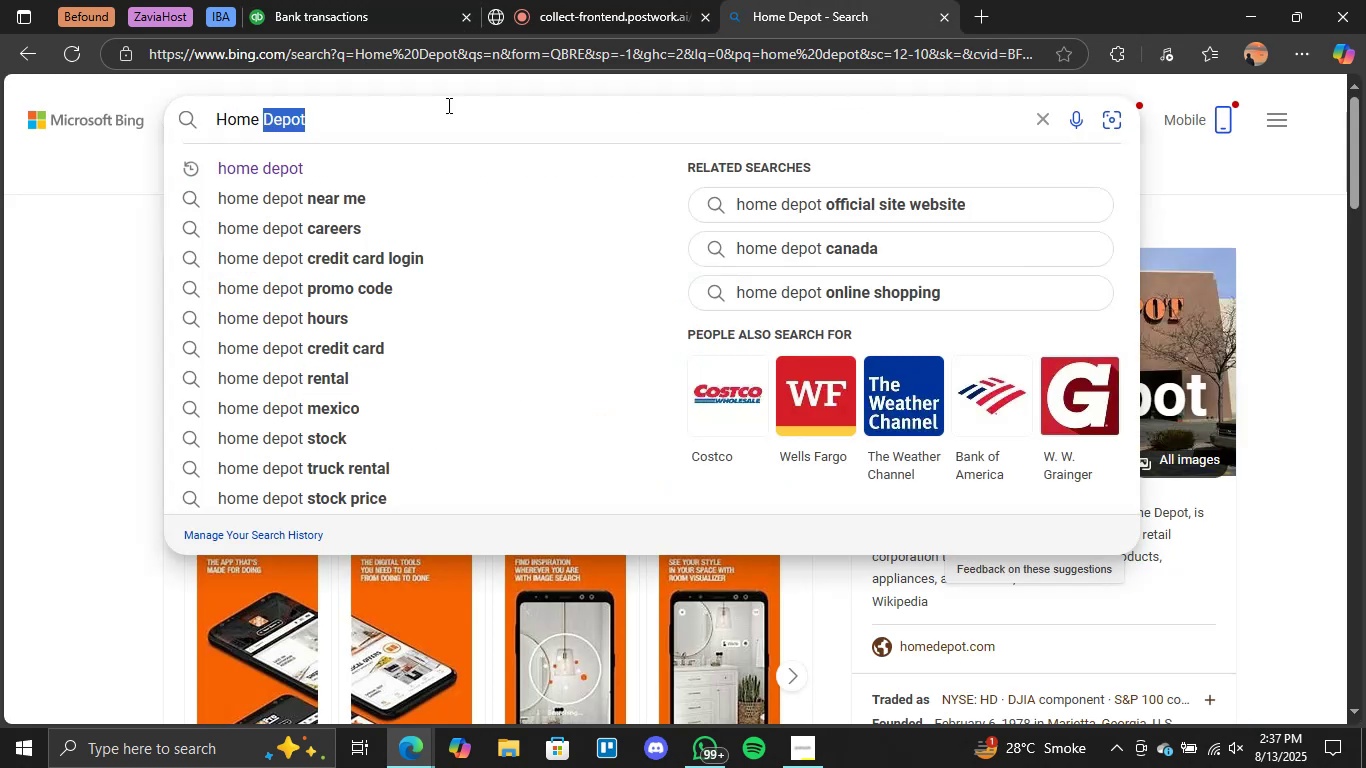 
triple_click([447, 105])
 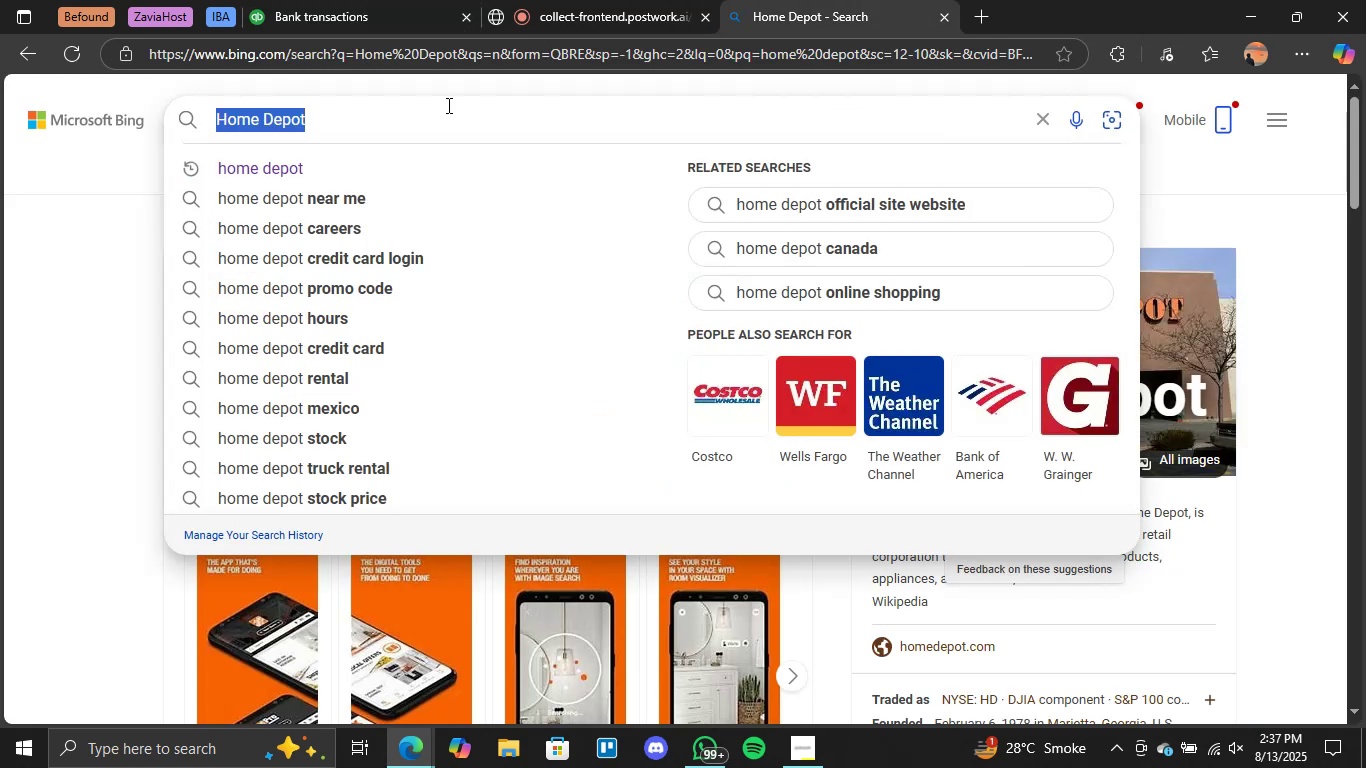 
key(Control+V)
 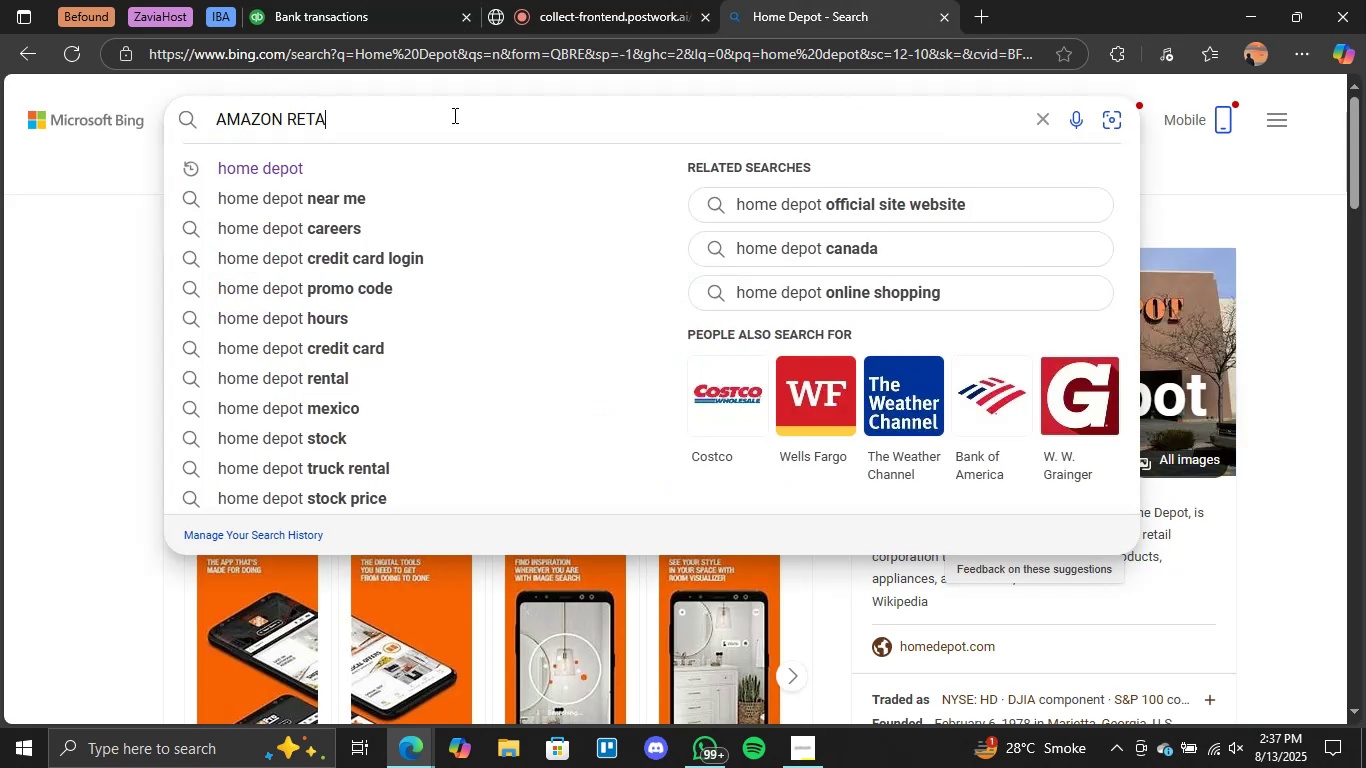 
key(Enter)
 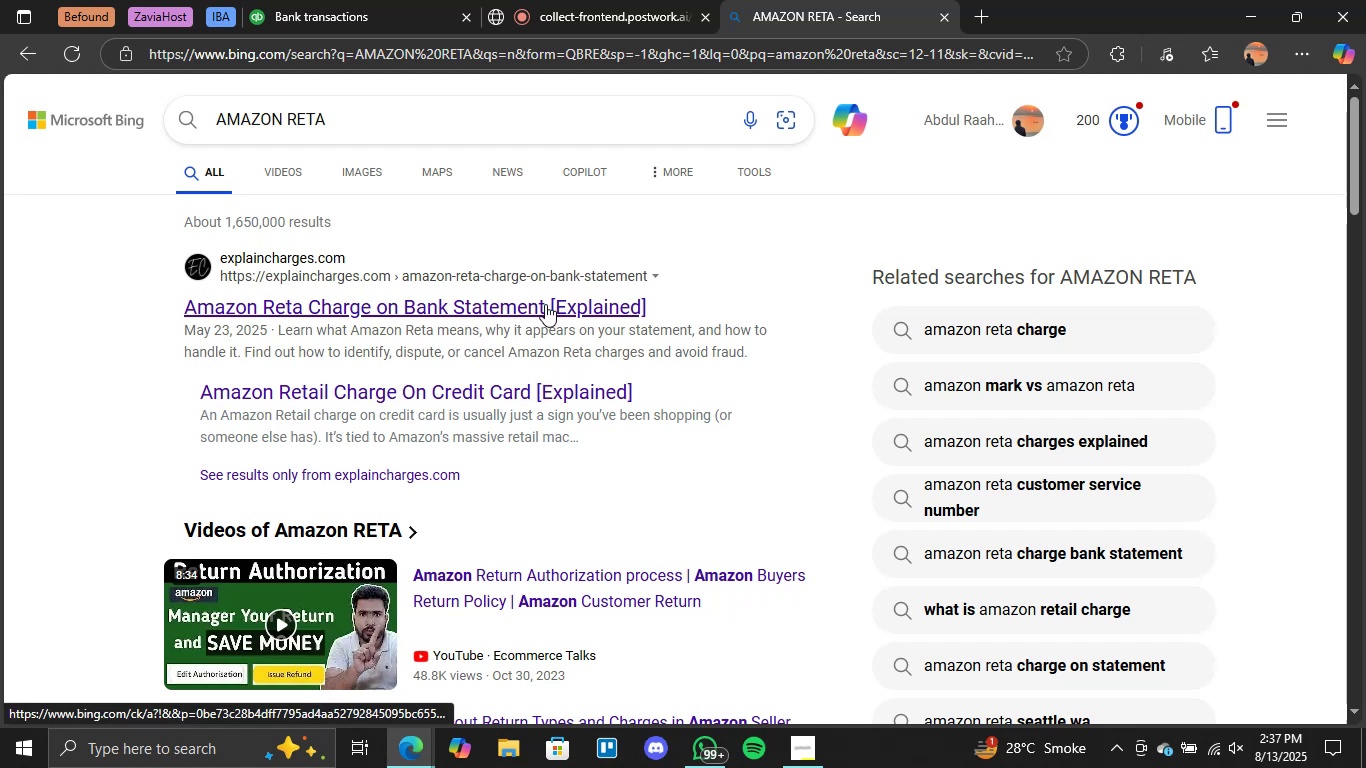 
wait(12.31)
 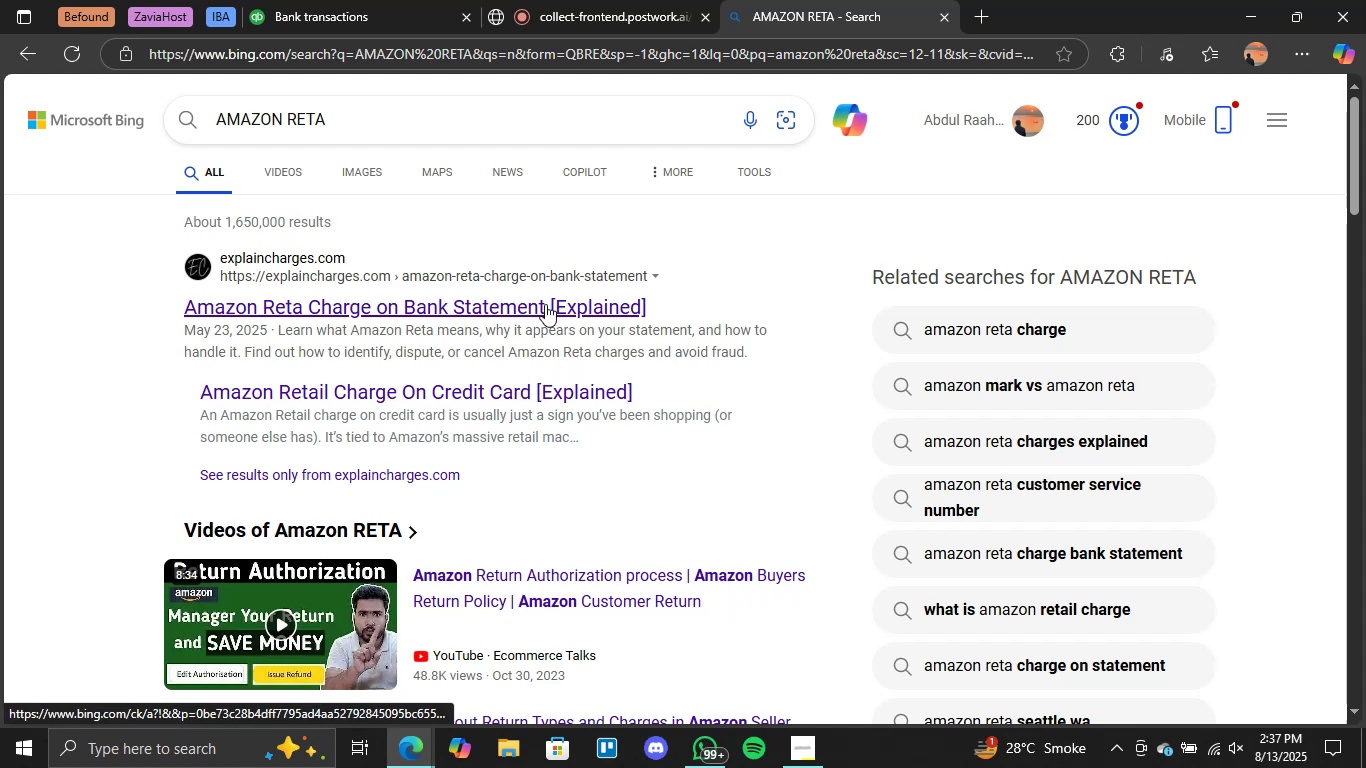 
scroll: coordinate [465, 391], scroll_direction: down, amount: 2.0
 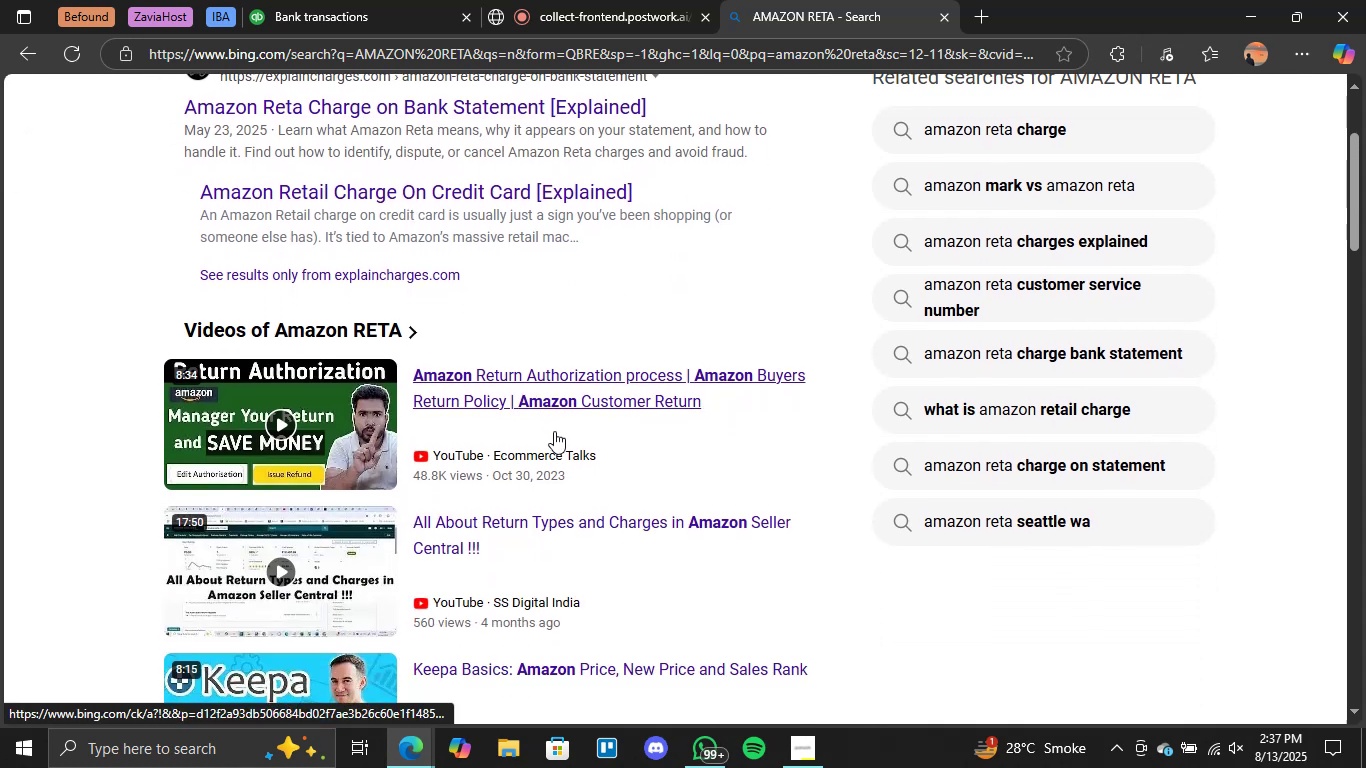 
scroll: coordinate [569, 442], scroll_direction: up, amount: 3.0
 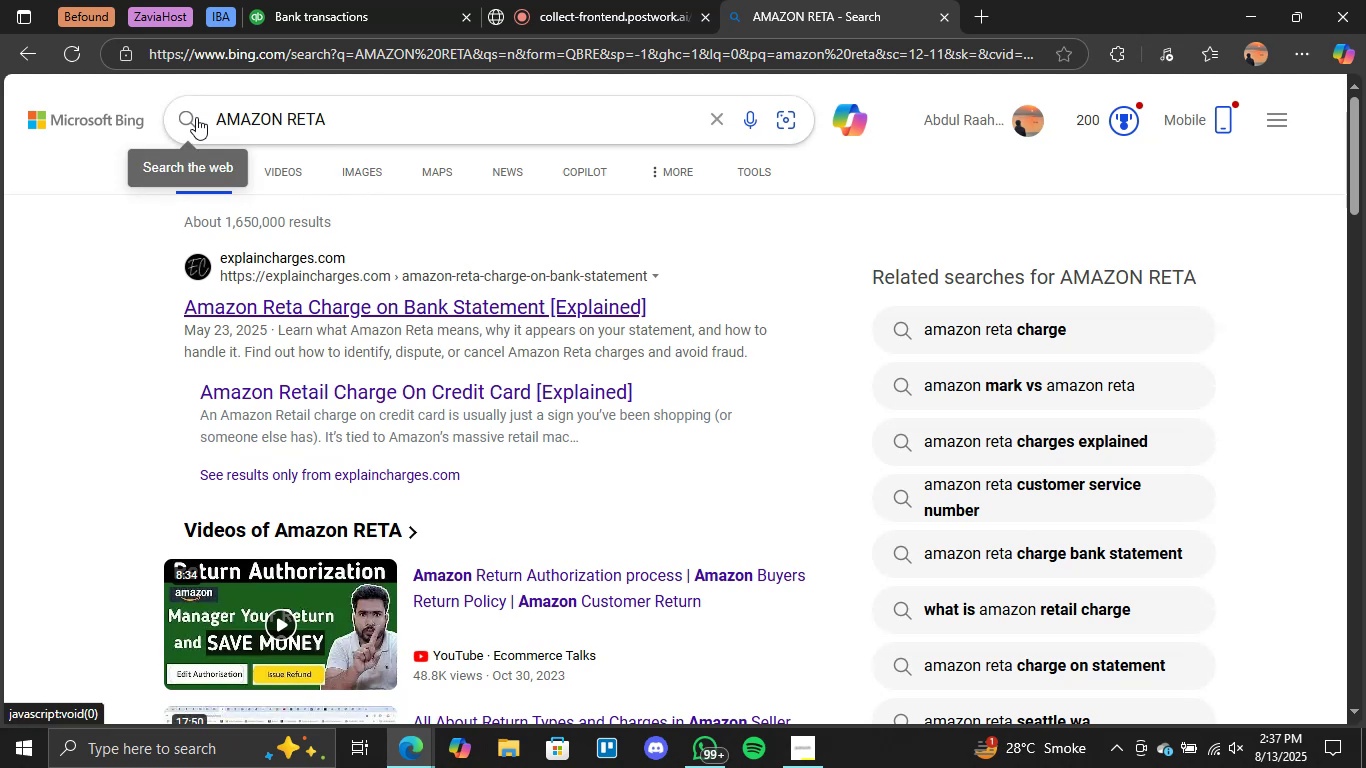 
left_click([215, 118])
 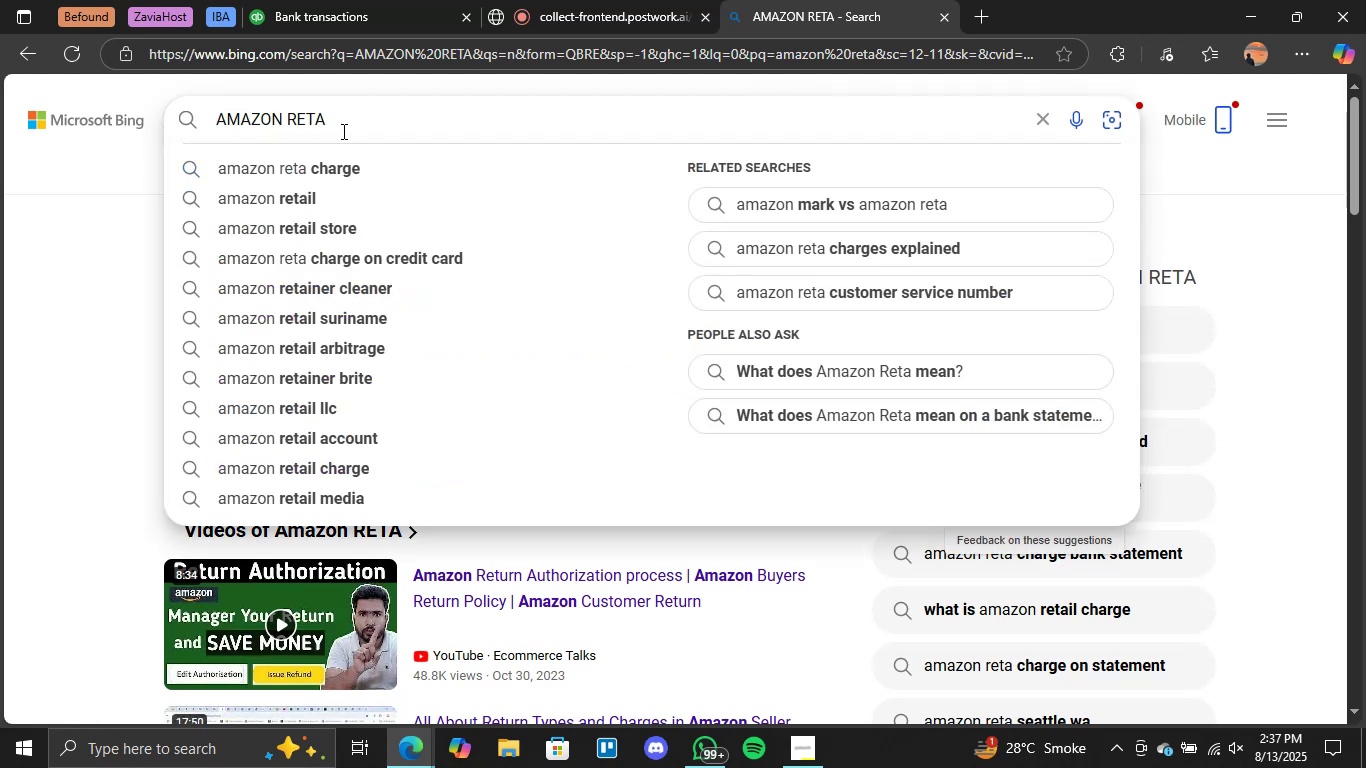 
type(what is )
 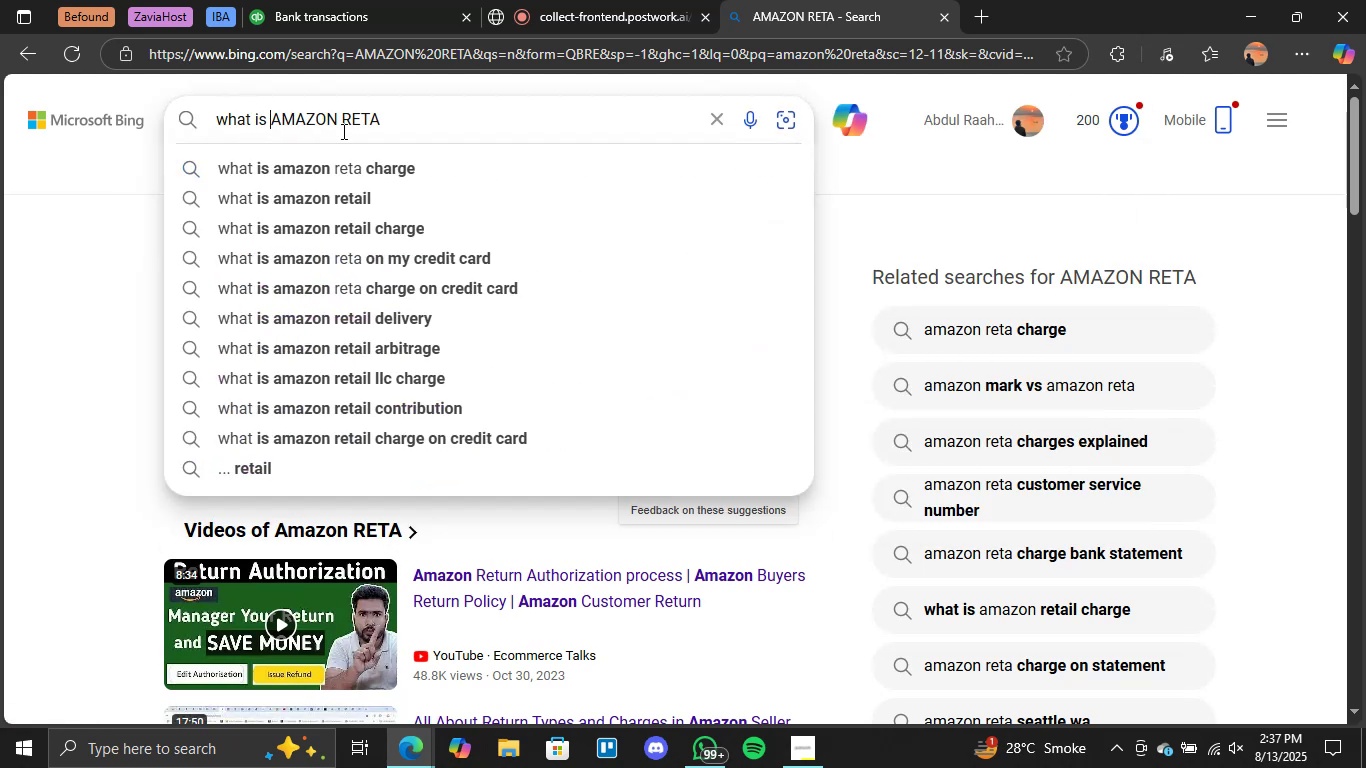 
key(Enter)
 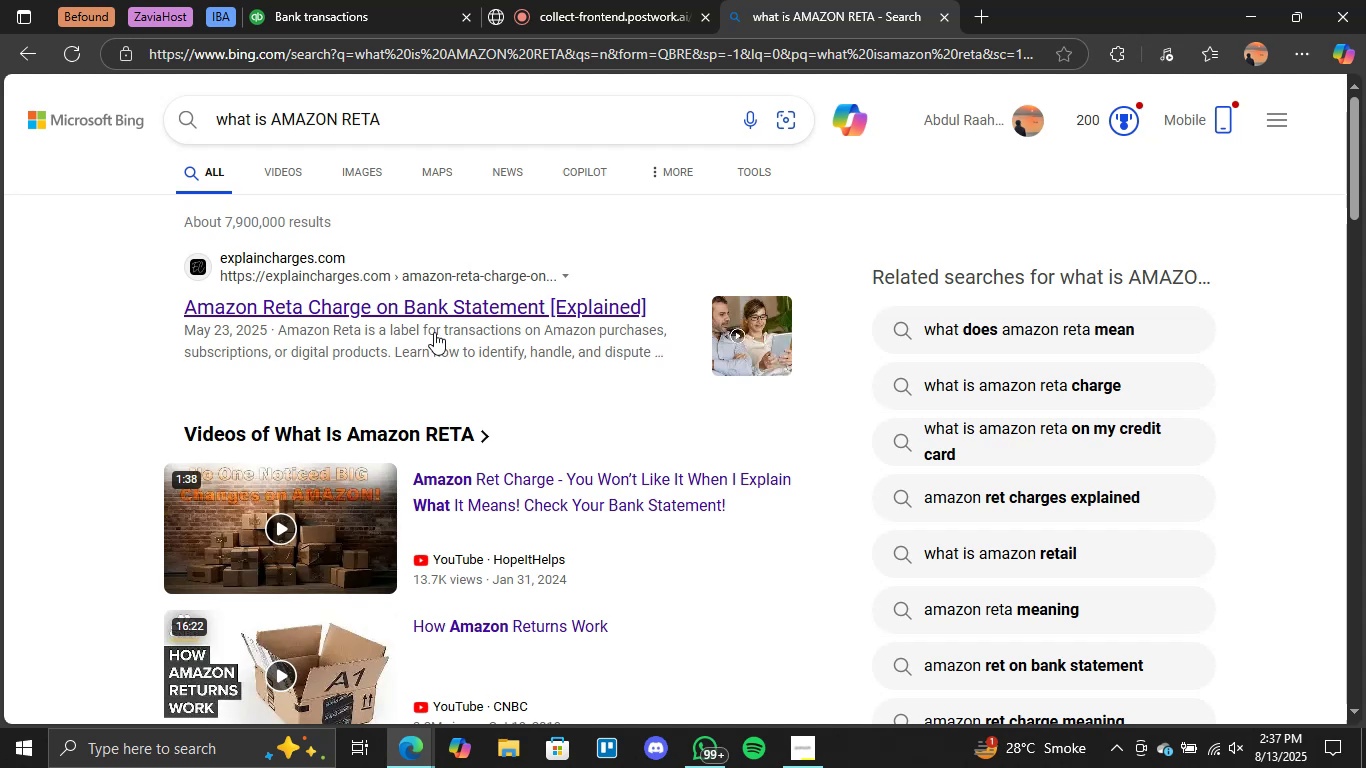 
wait(11.85)
 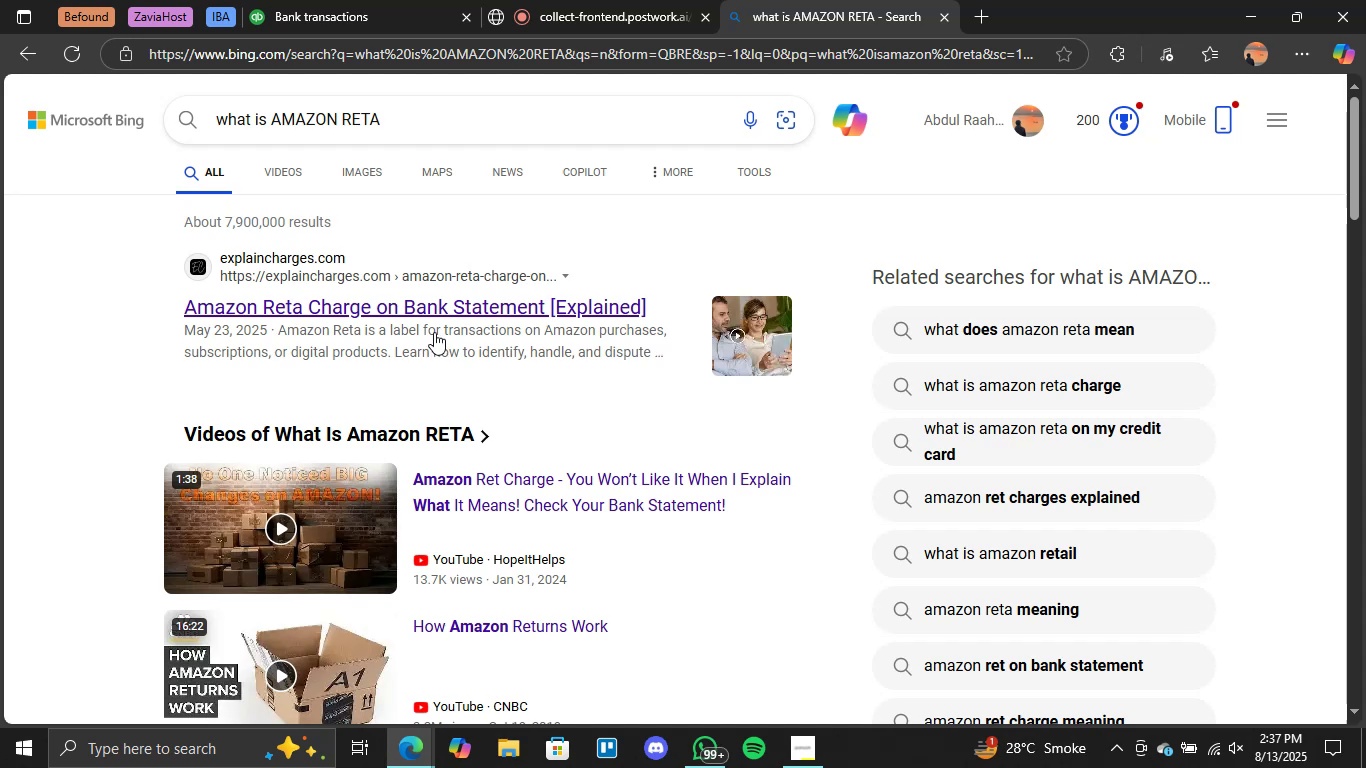 
left_click([377, 1])
 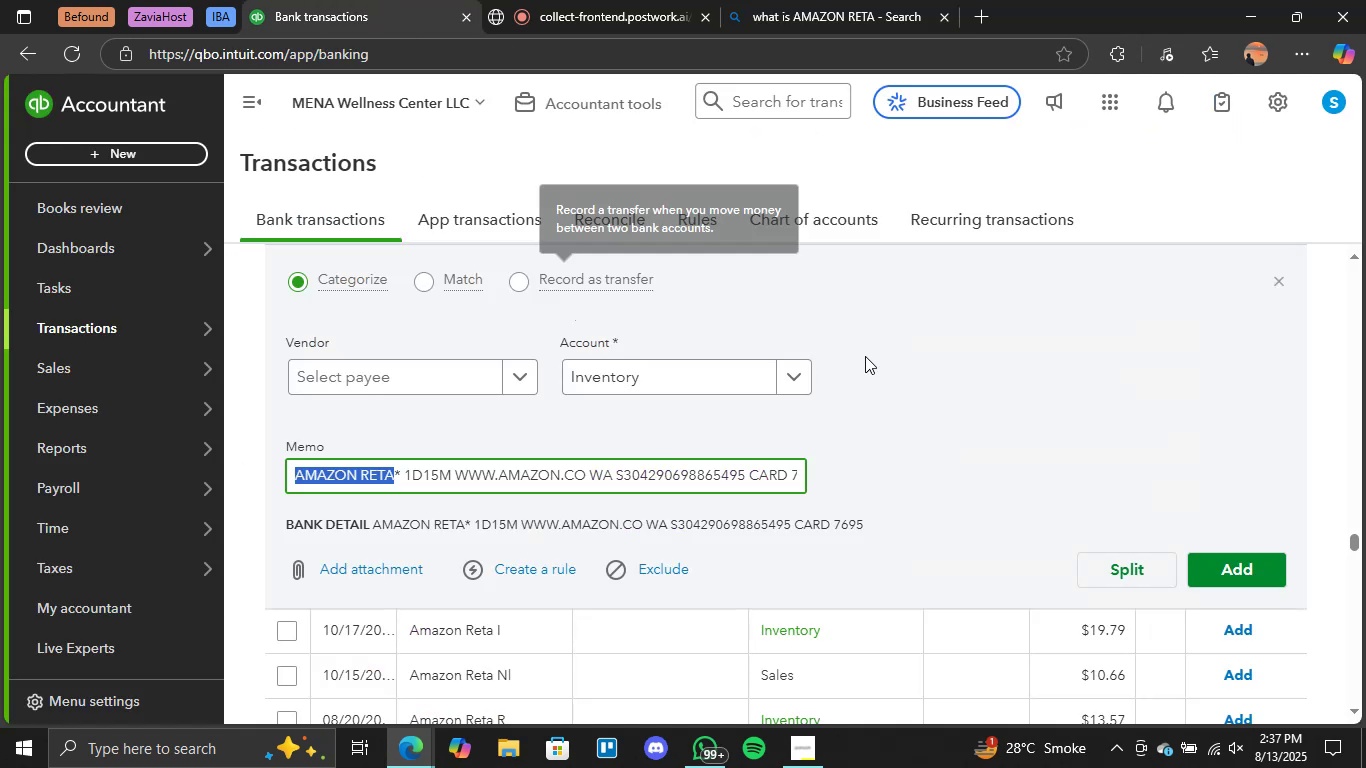 
left_click([997, 373])
 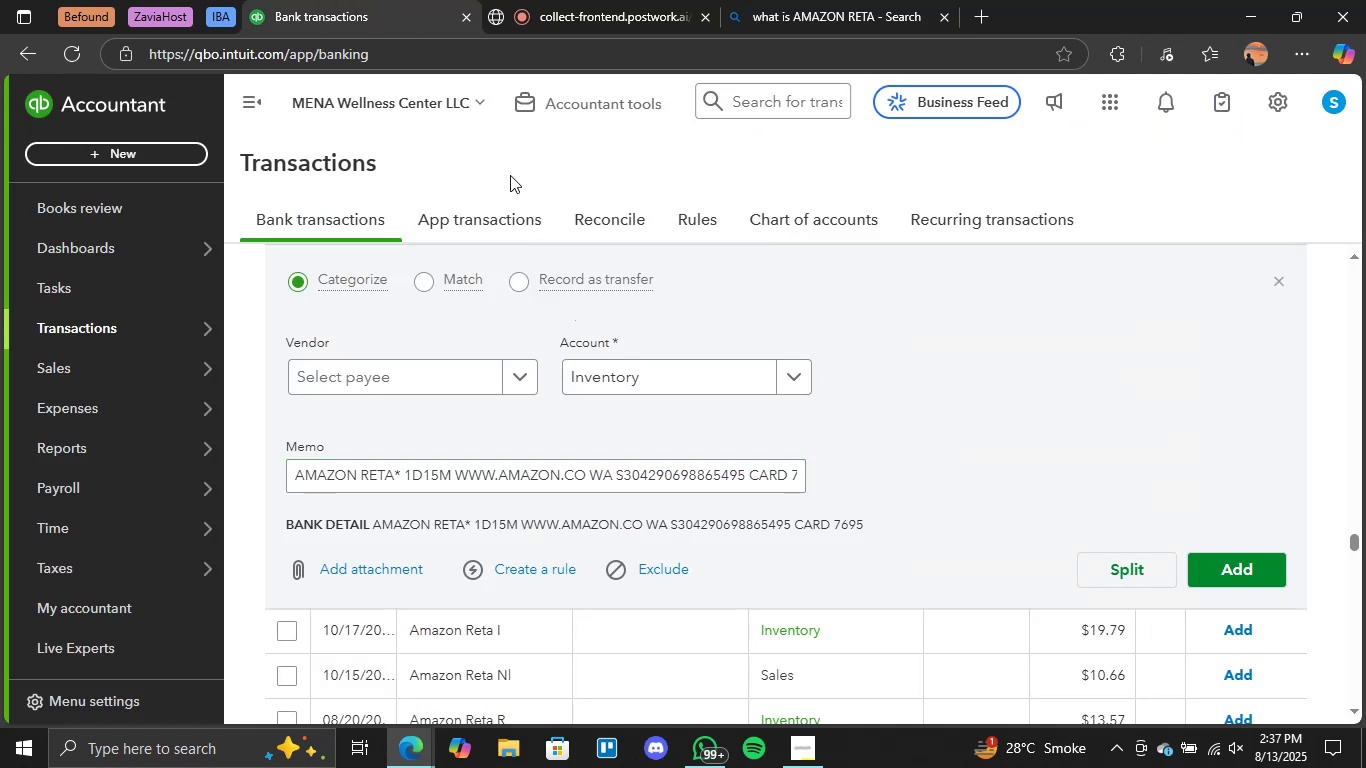 
left_click([838, 0])
 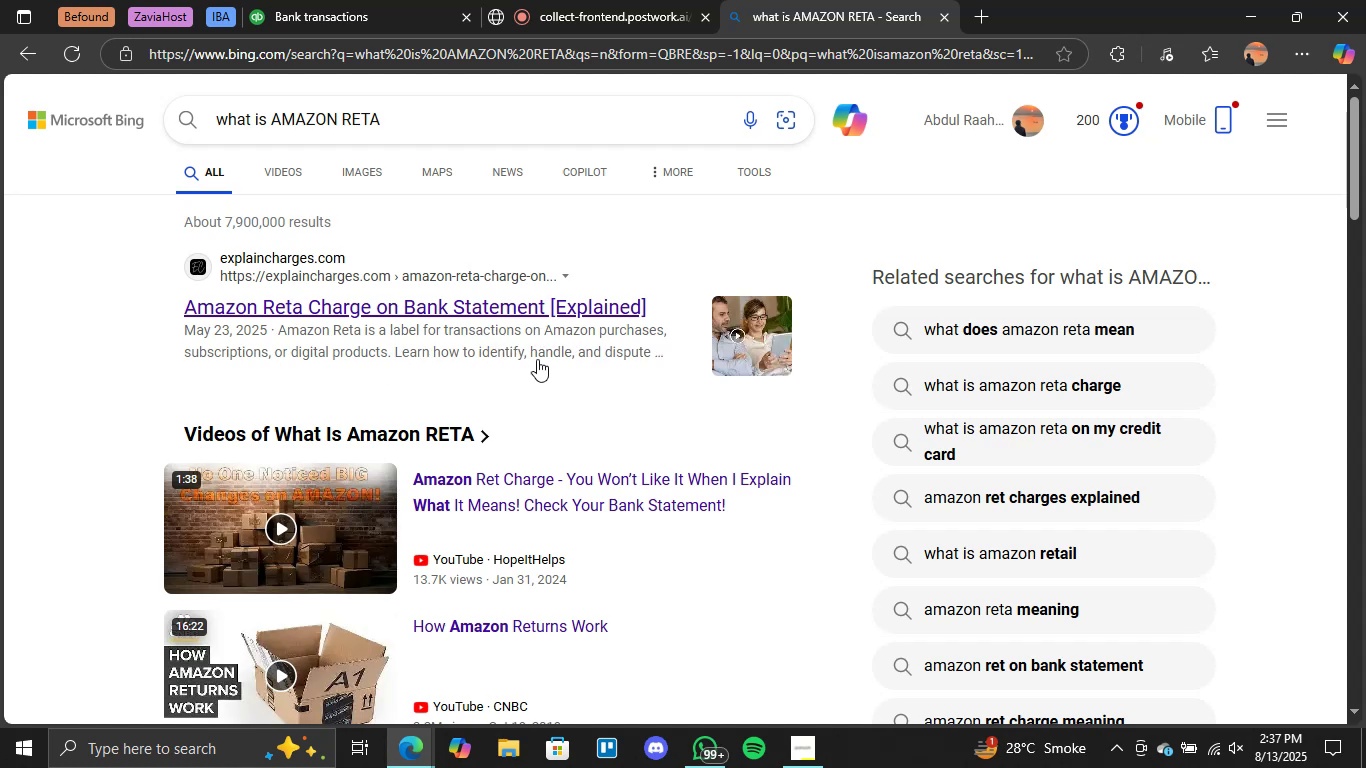 
wait(5.22)
 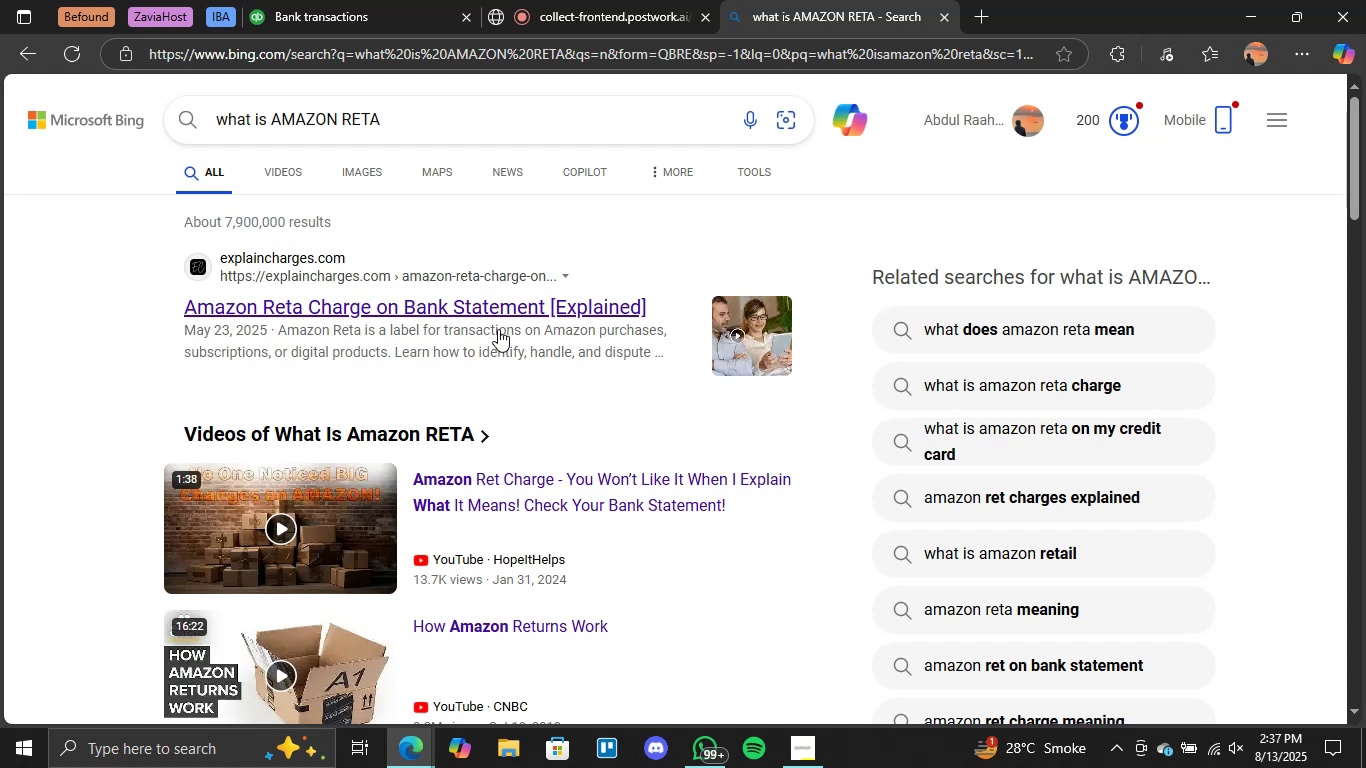 
left_click([423, 0])
 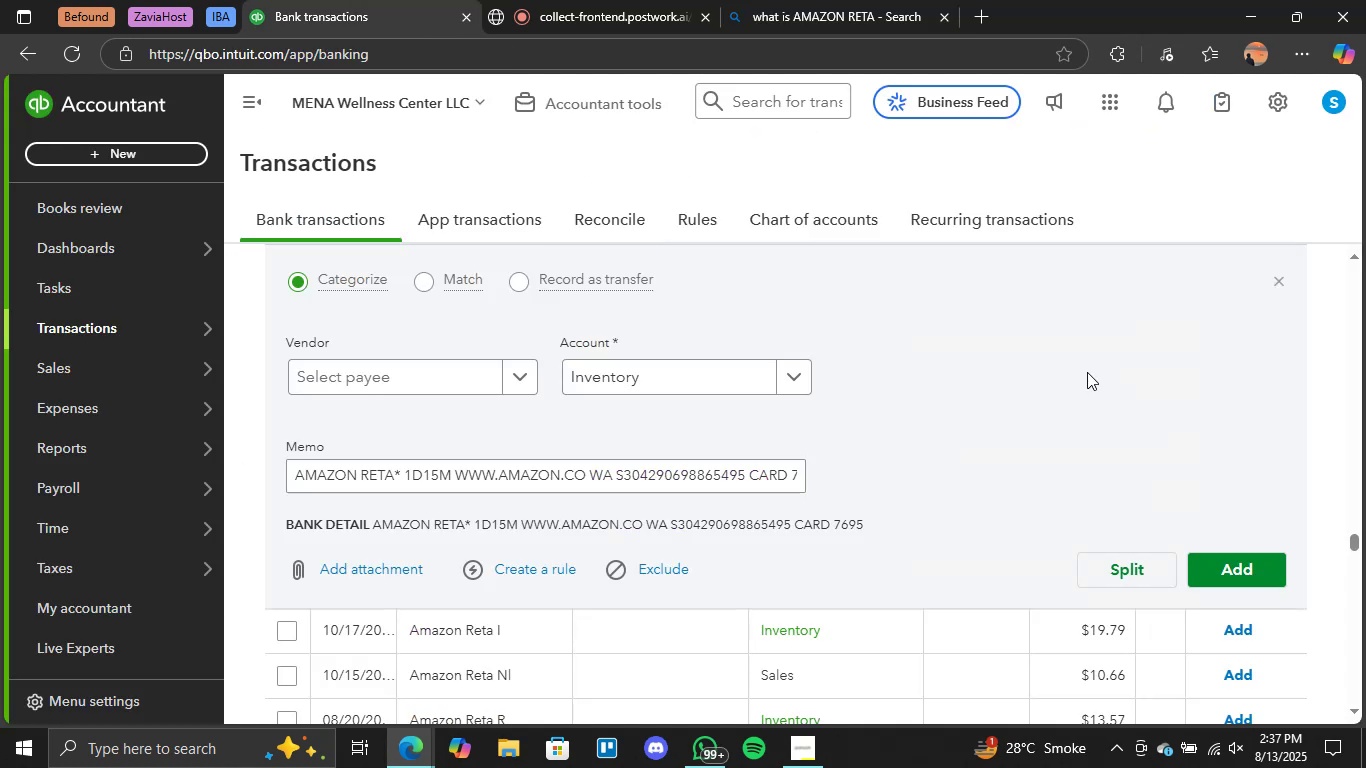 
scroll: coordinate [1125, 337], scroll_direction: up, amount: 3.0
 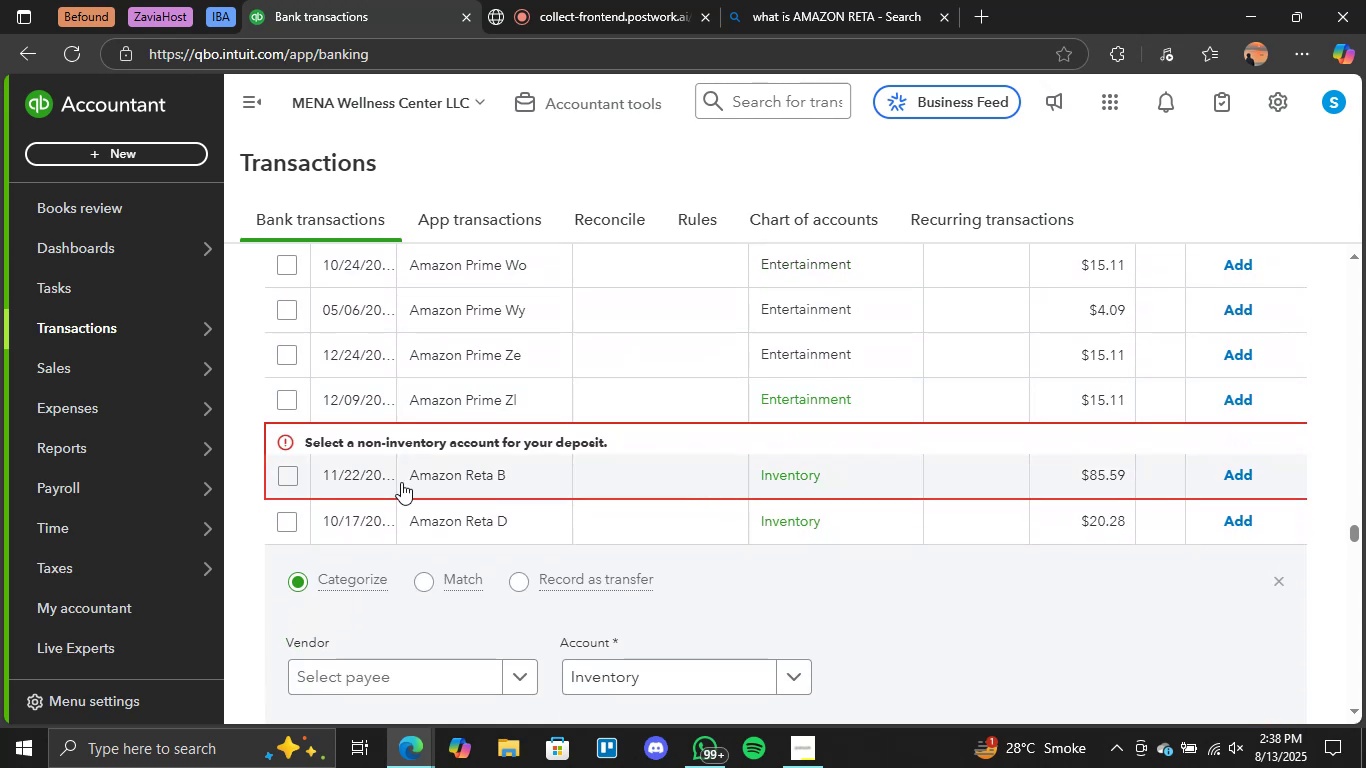 
scroll: coordinate [438, 461], scroll_direction: down, amount: 1.0
 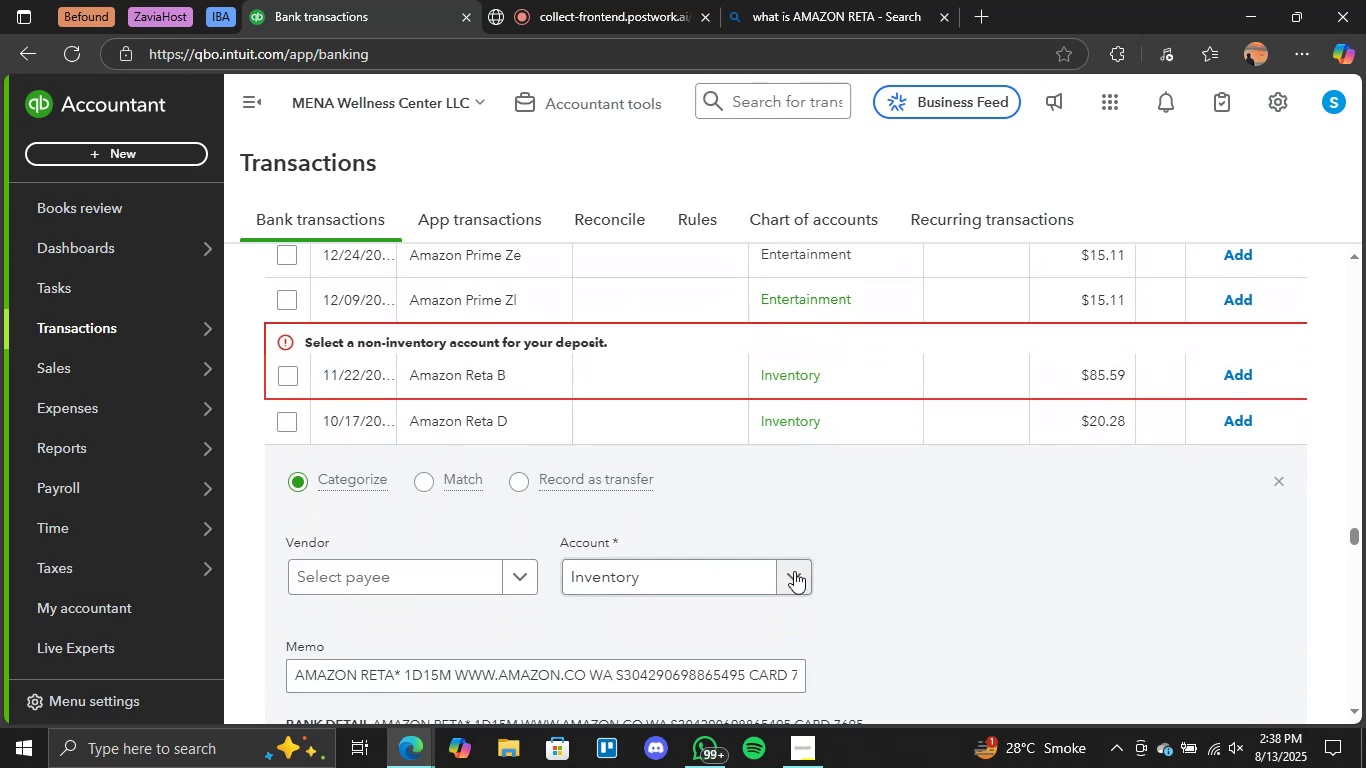 
left_click([800, 571])
 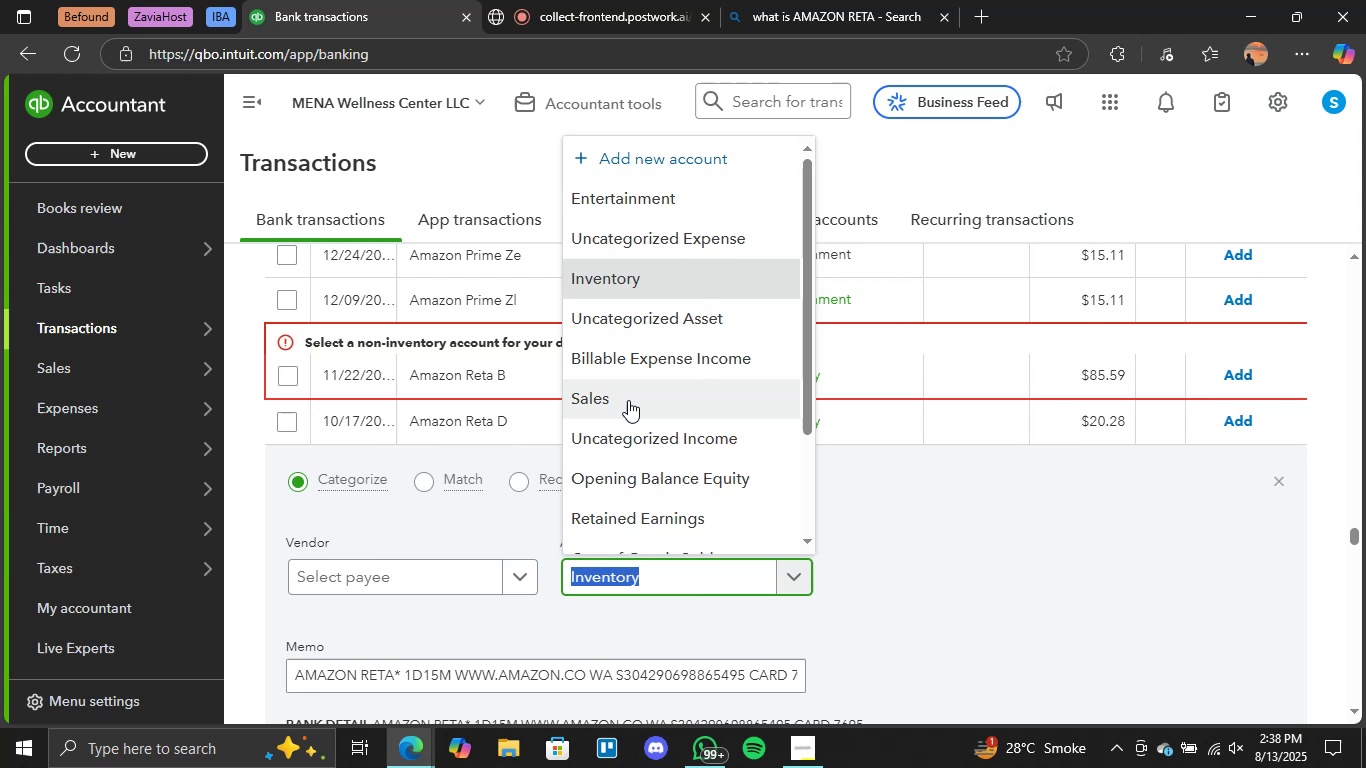 
wait(7.79)
 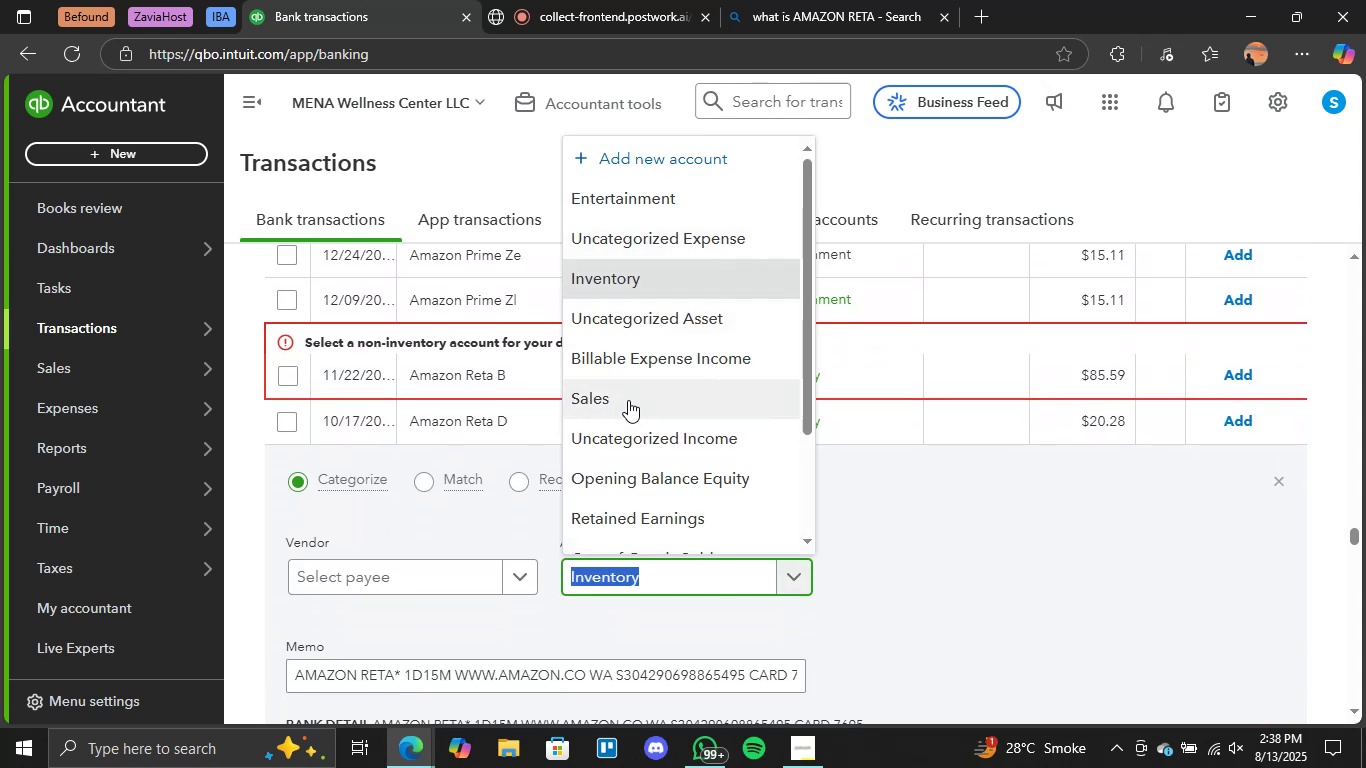 
scroll: coordinate [980, 406], scroll_direction: none, amount: 0.0
 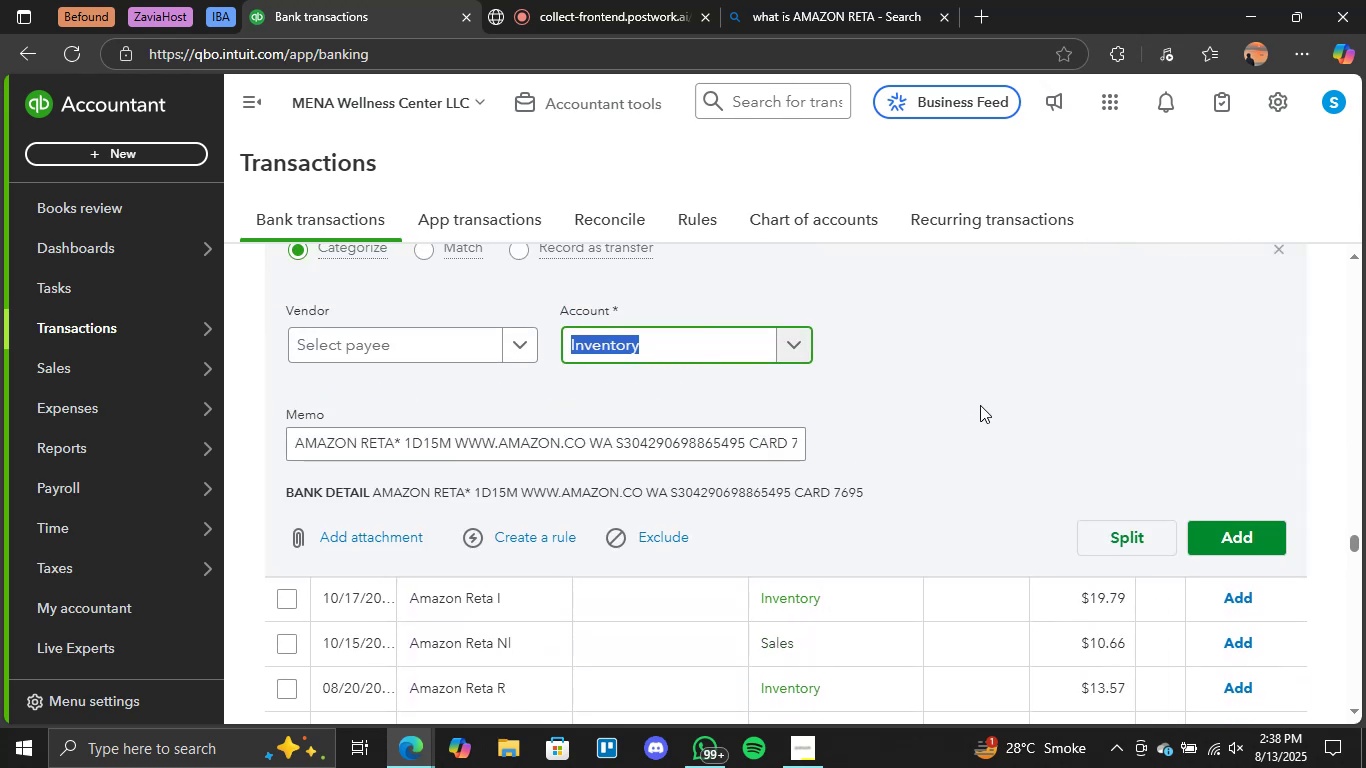 
wait(5.87)
 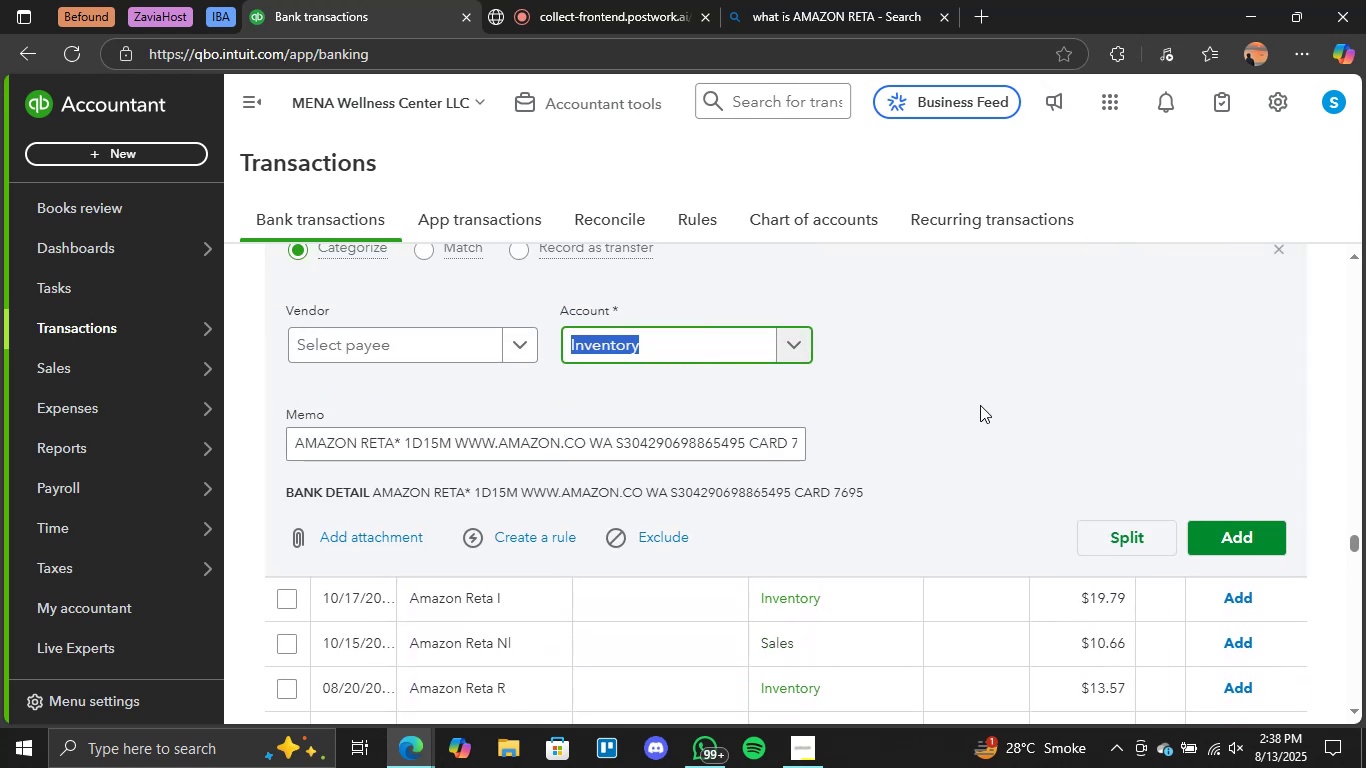 
left_click([789, 353])
 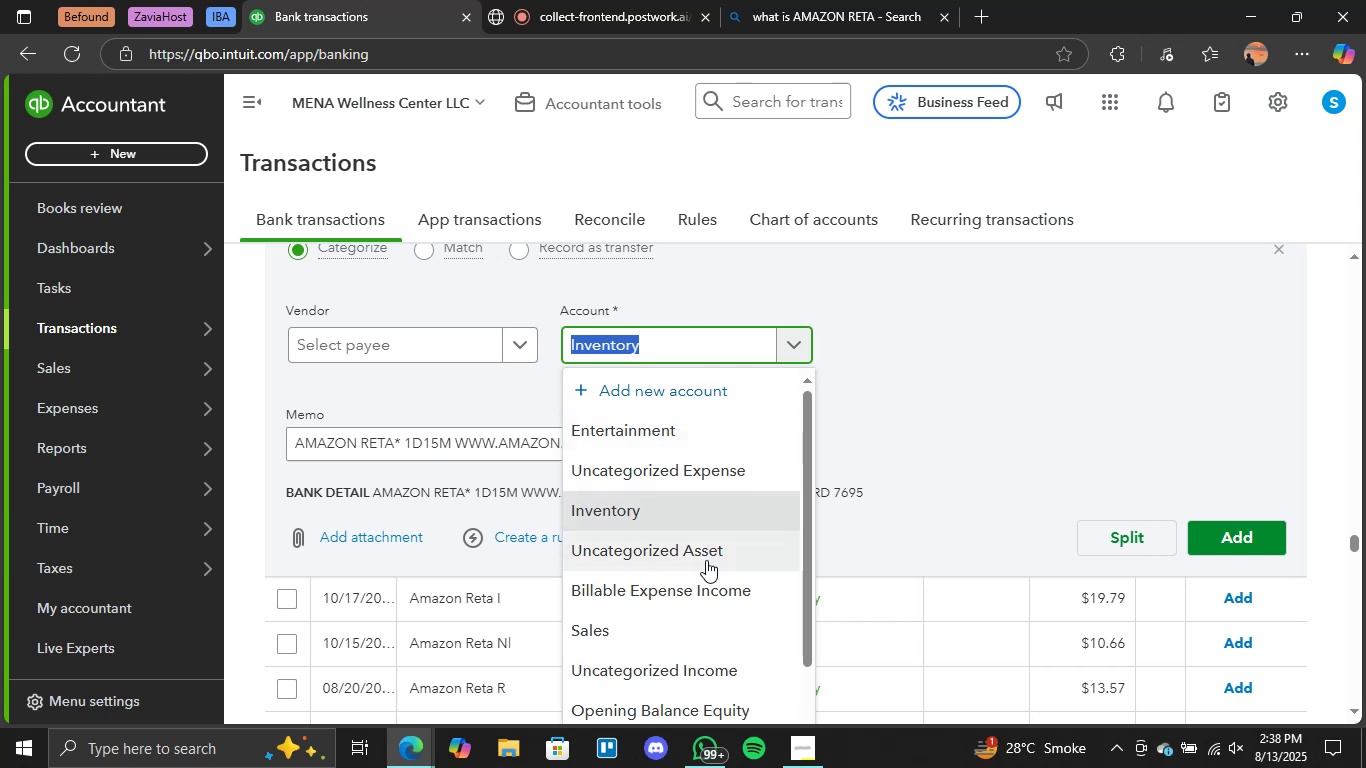 
scroll: coordinate [914, 489], scroll_direction: up, amount: 1.0
 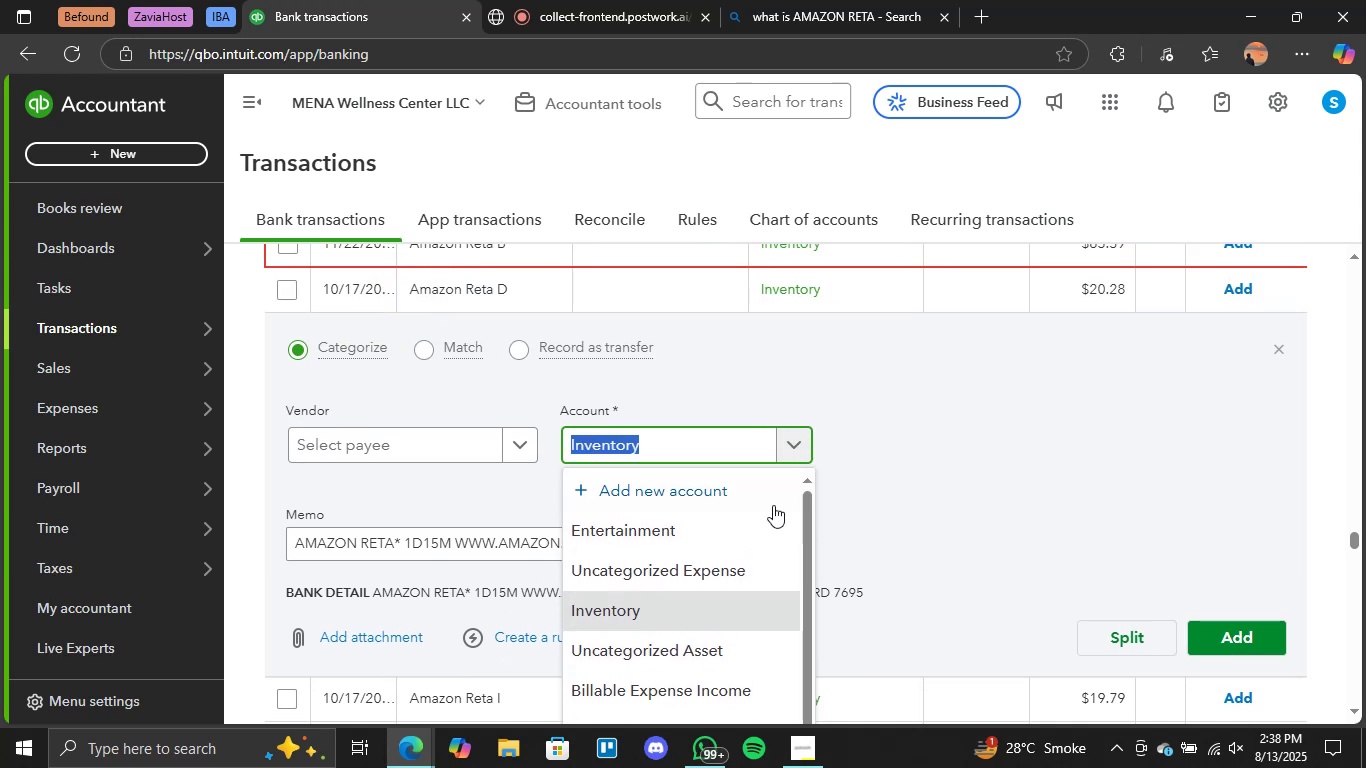 
scroll: coordinate [664, 627], scroll_direction: down, amount: 1.0
 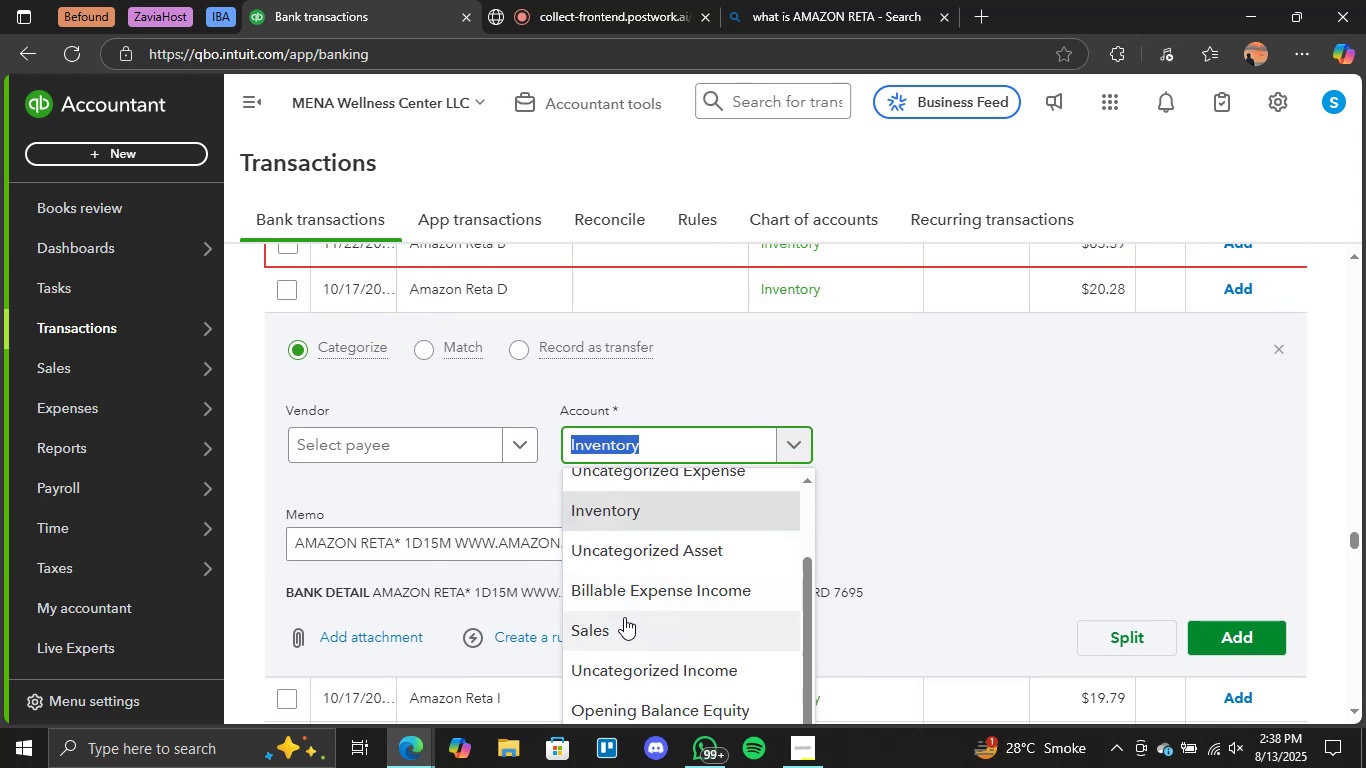 
left_click([623, 622])
 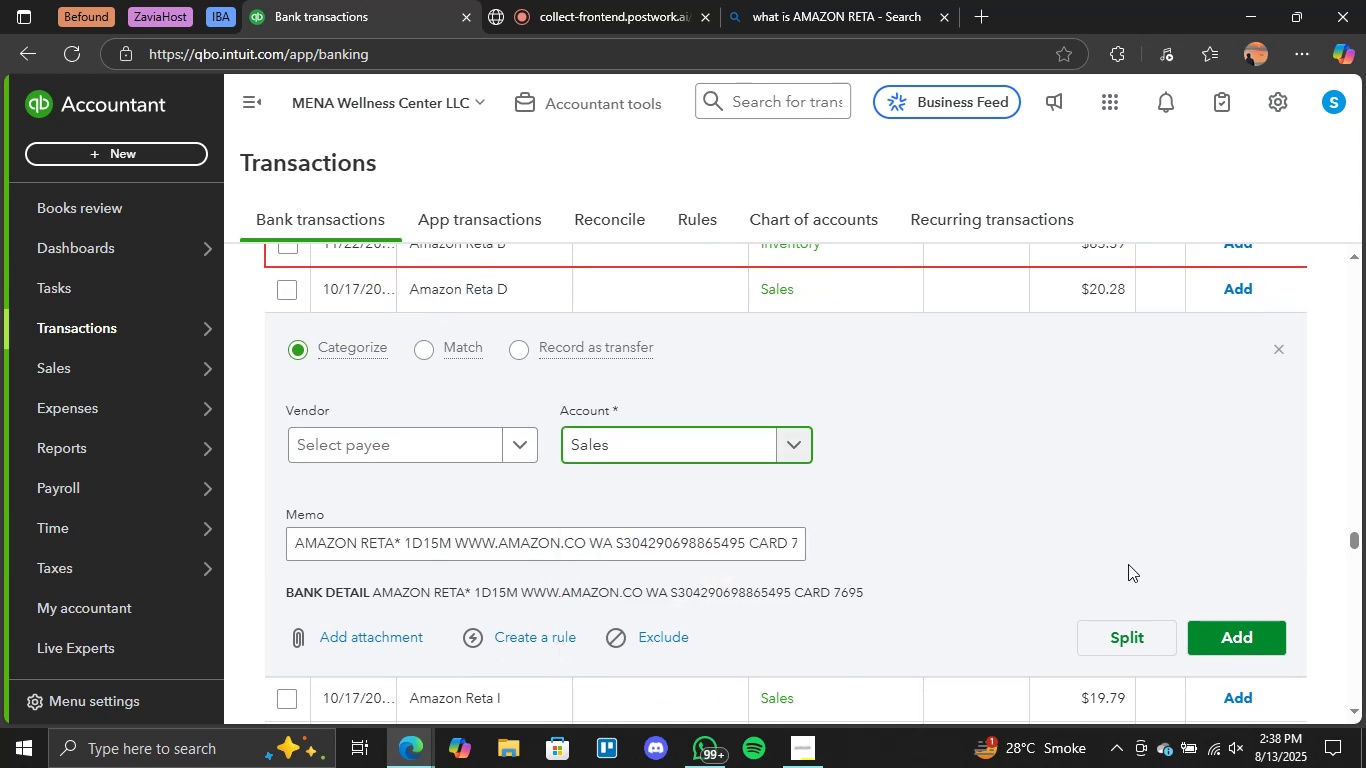 
left_click([1231, 631])
 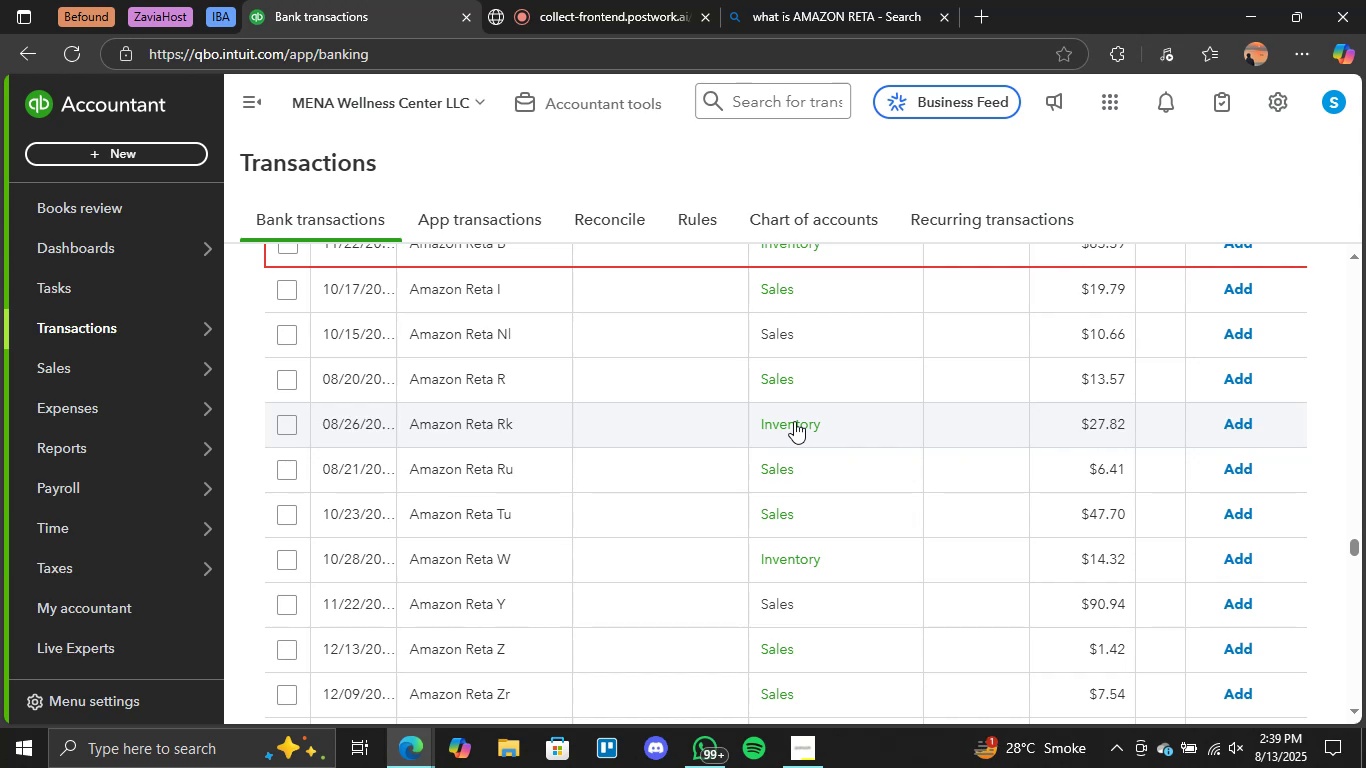 
wait(43.68)
 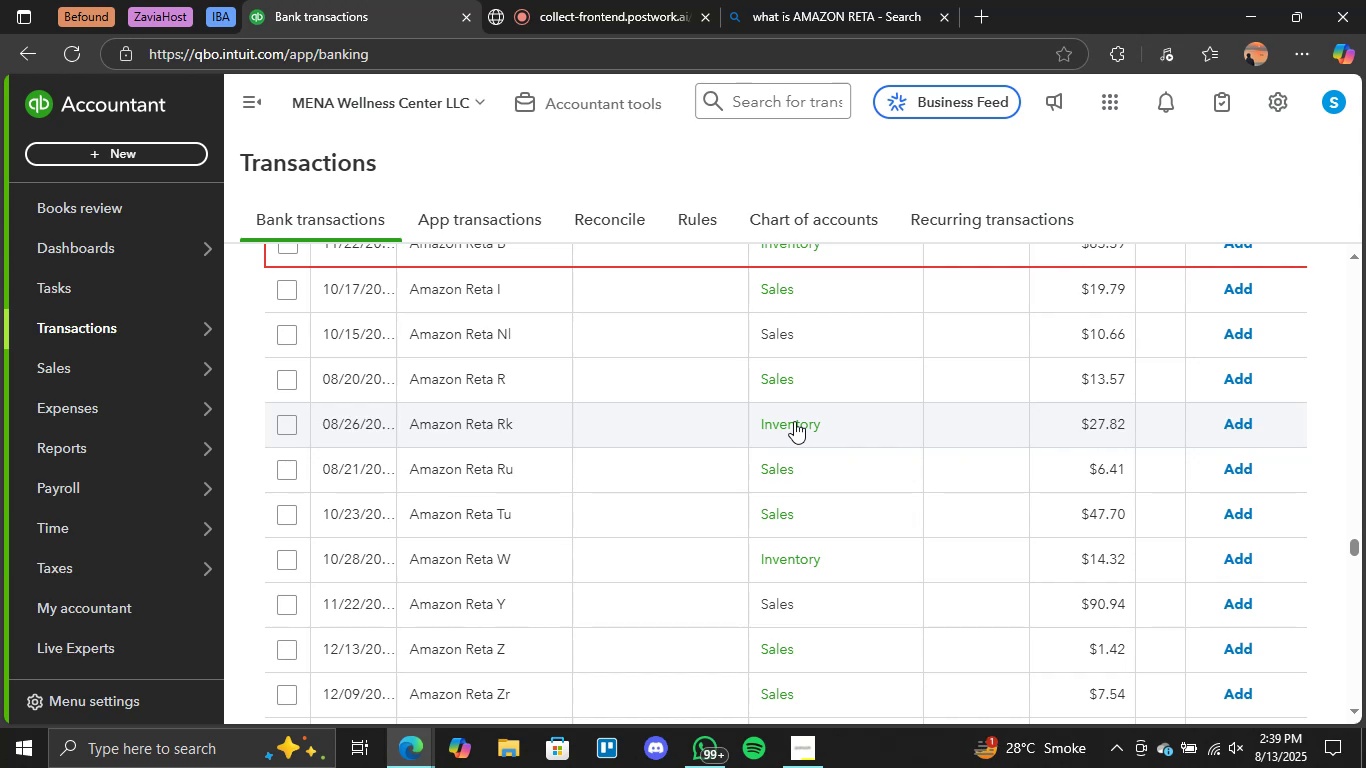 
scroll: coordinate [794, 388], scroll_direction: up, amount: 1.0
 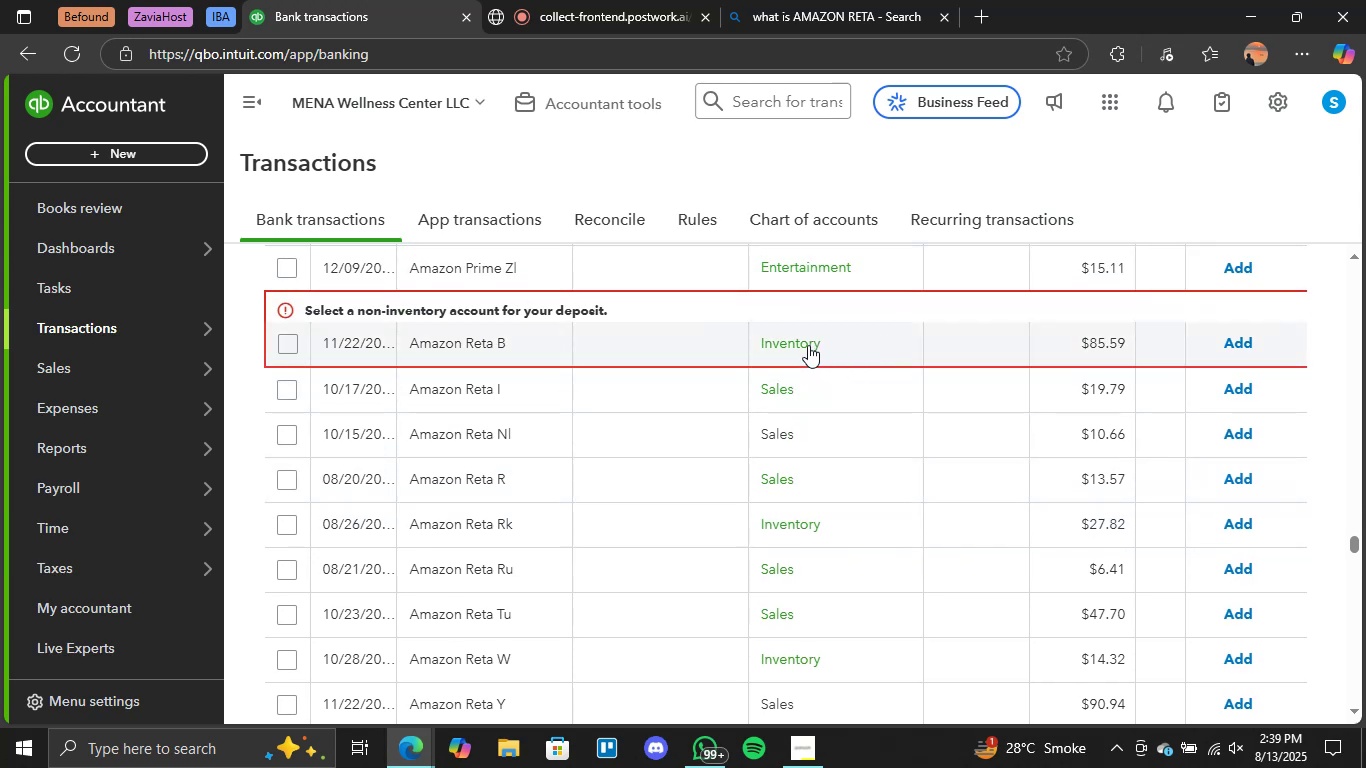 
wait(7.52)
 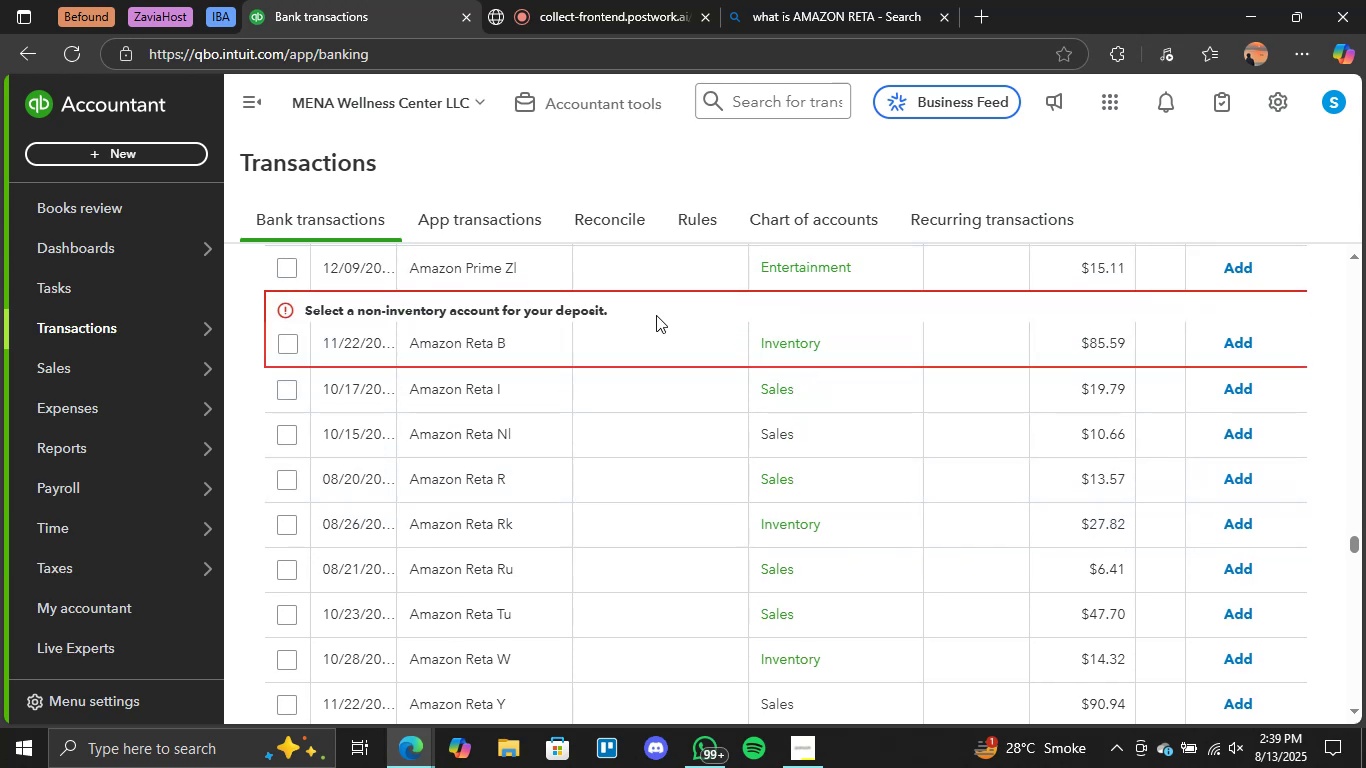 
scroll: coordinate [808, 345], scroll_direction: none, amount: 0.0
 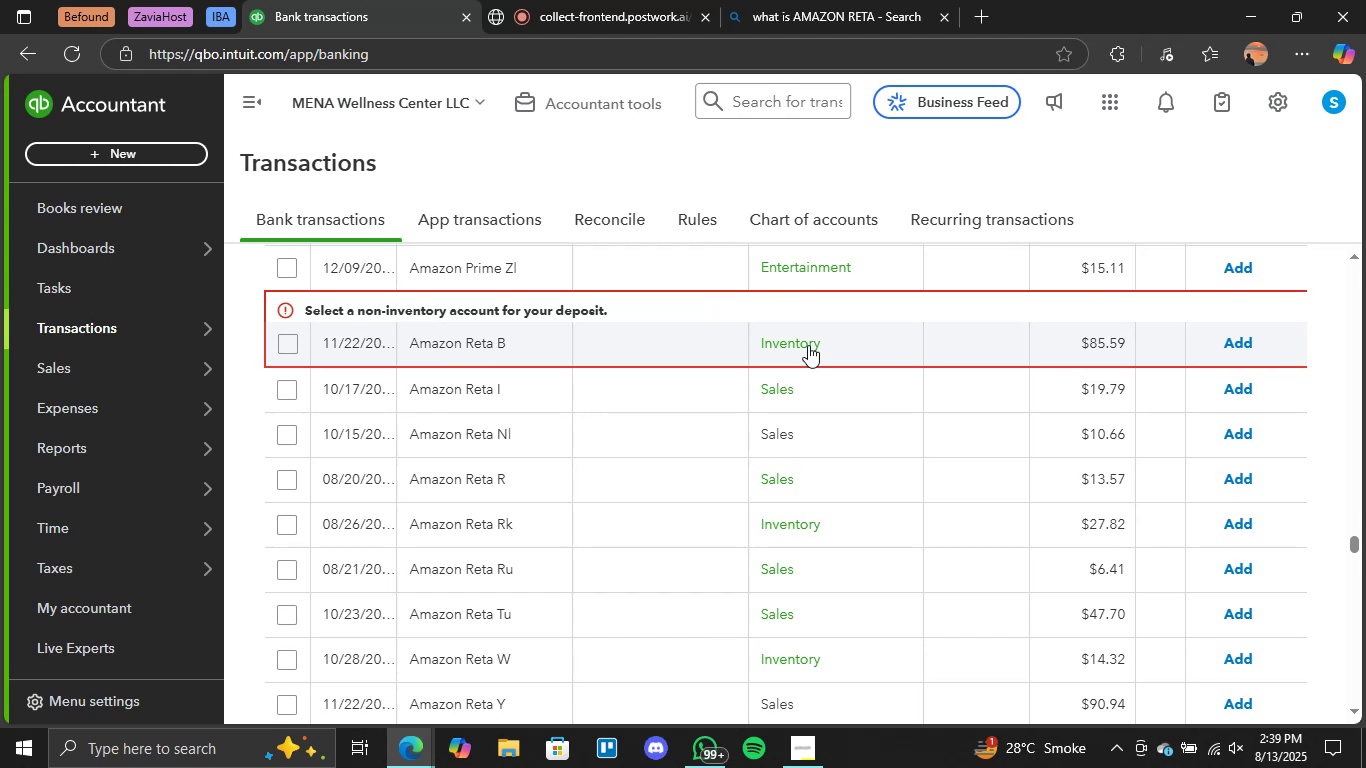 
wait(11.36)
 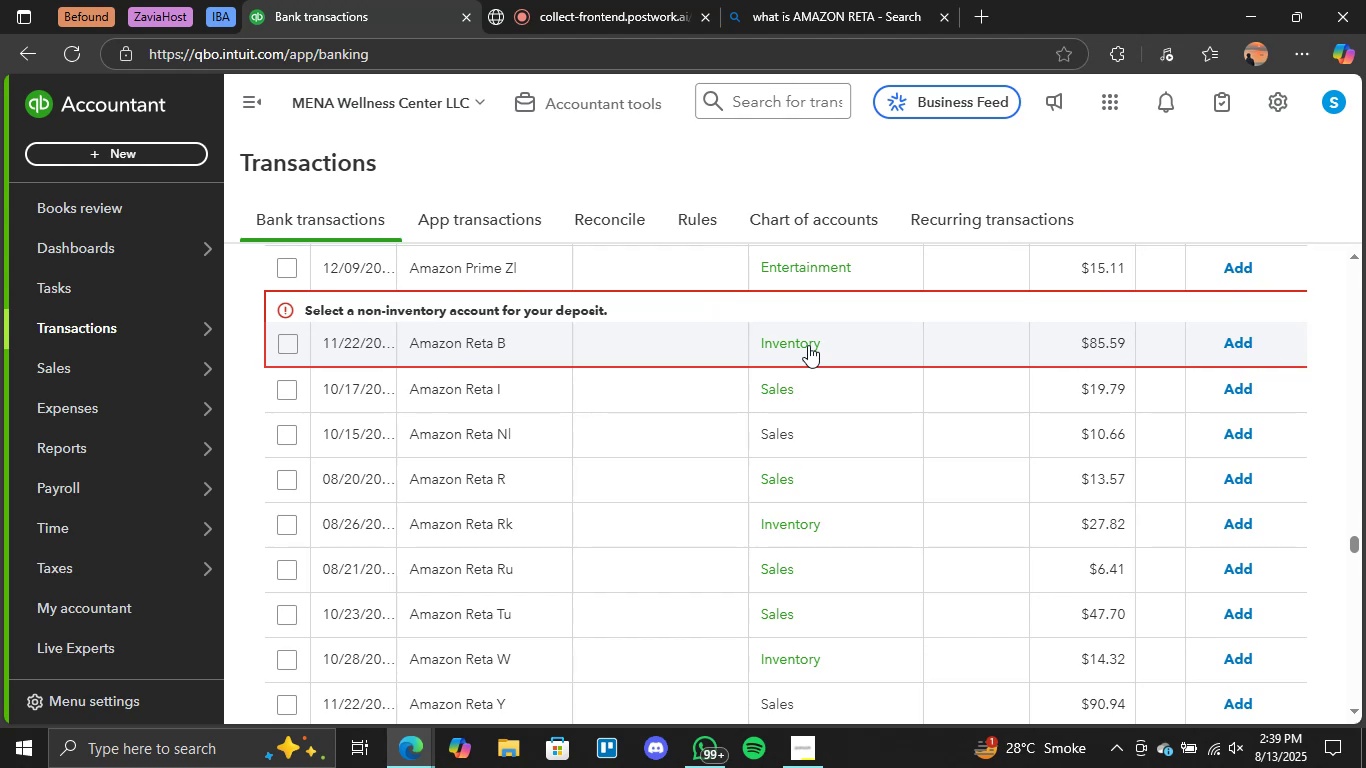 
left_click([808, 345])
 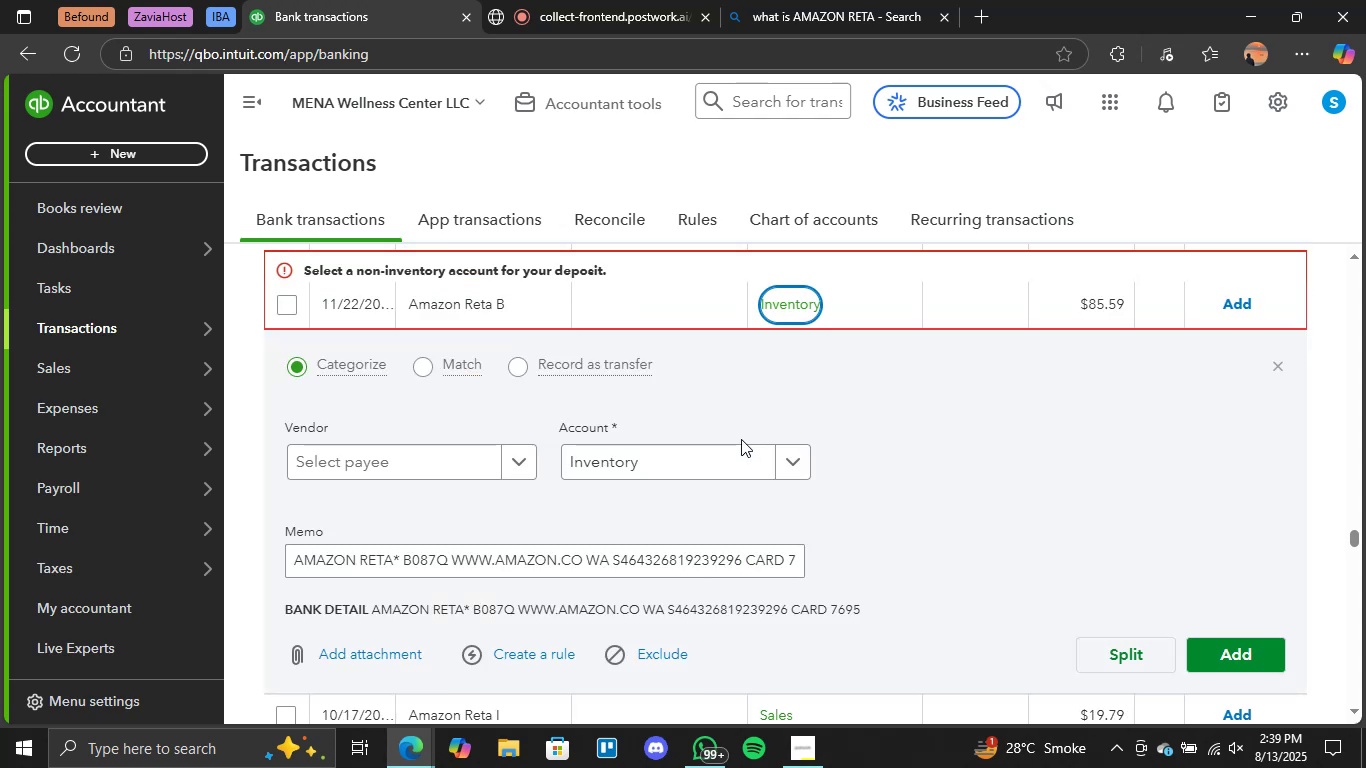 
left_click([796, 462])
 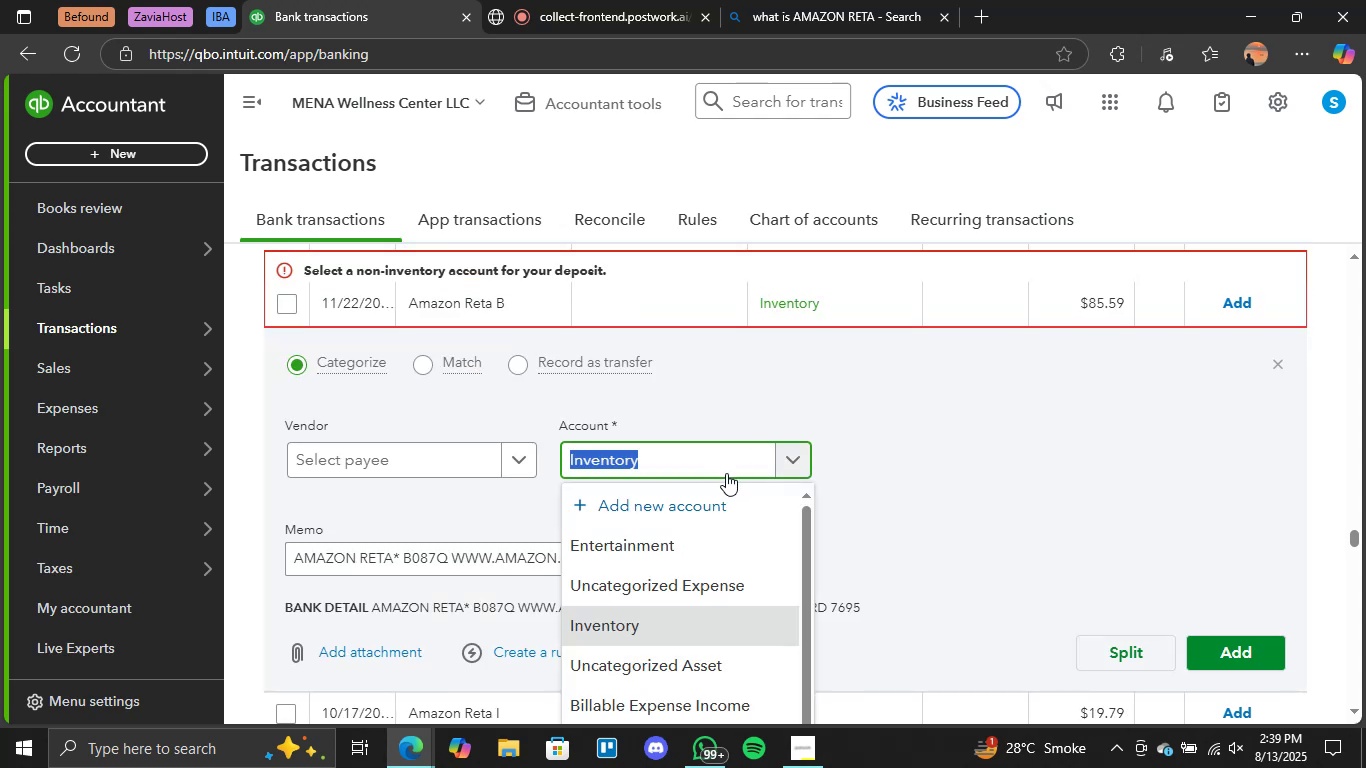 
scroll: coordinate [715, 524], scroll_direction: down, amount: 4.0
 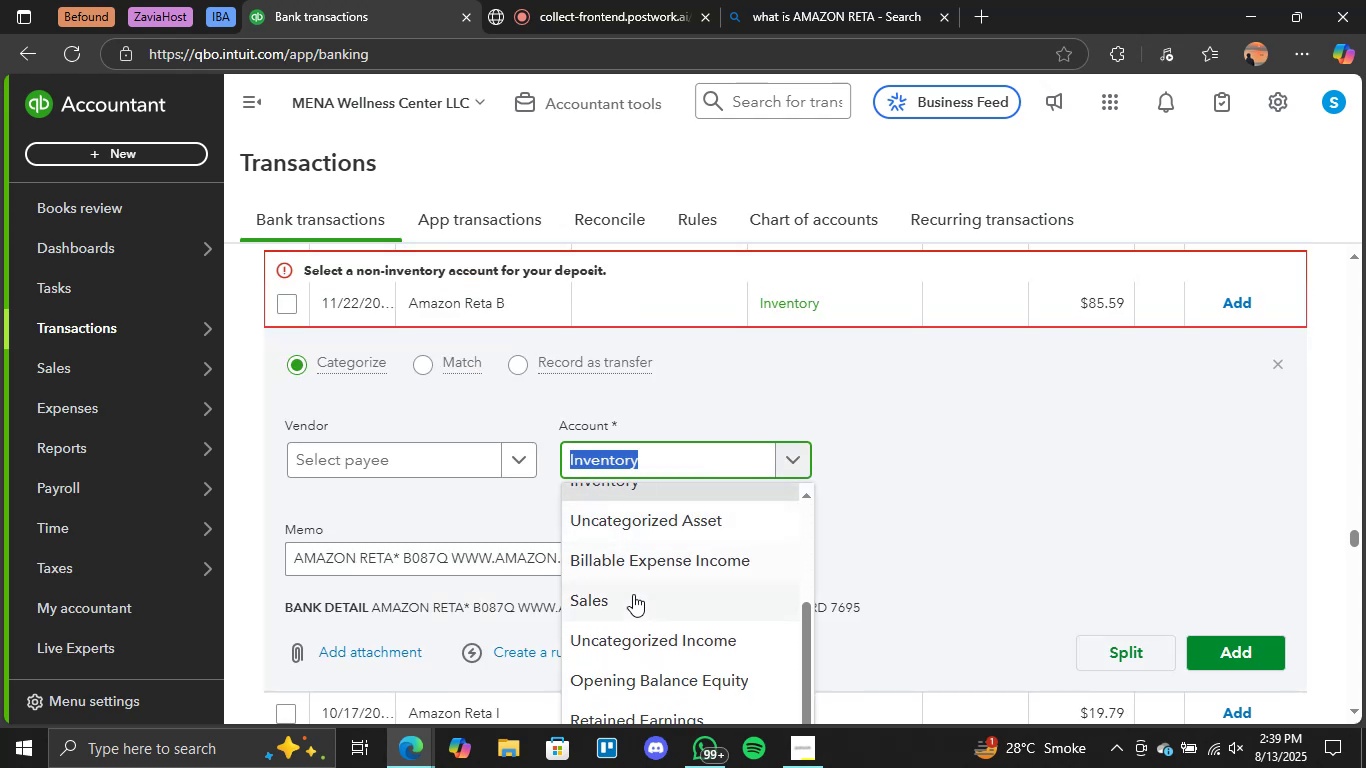 
left_click([633, 594])
 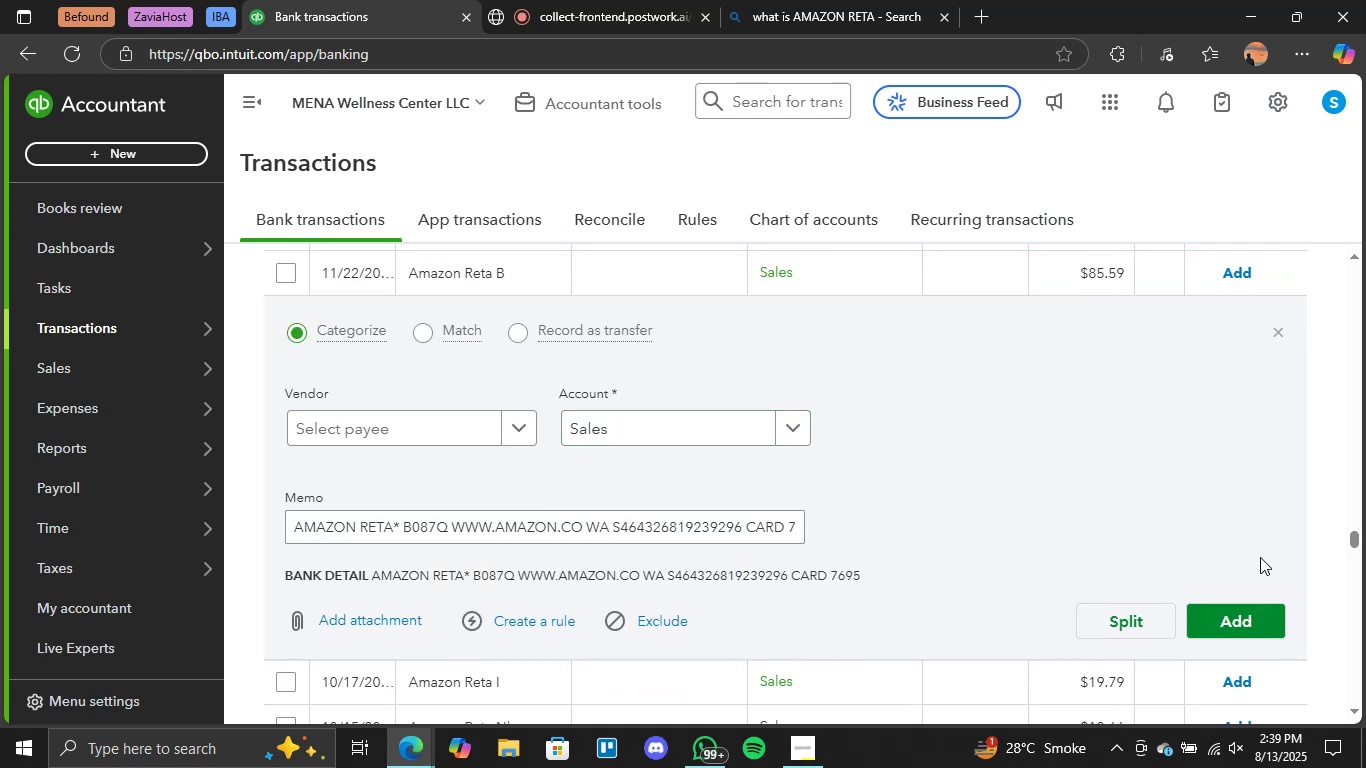 
left_click([1227, 618])
 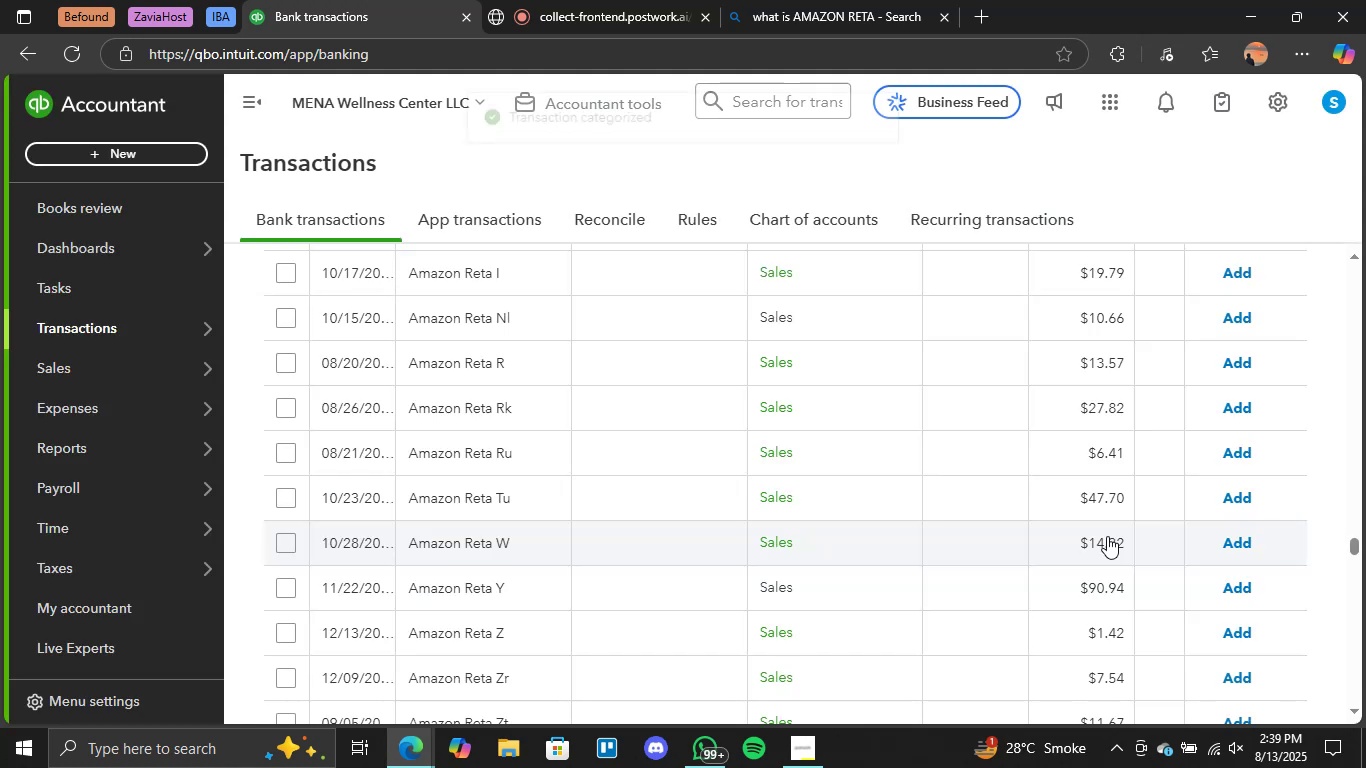 
wait(9.72)
 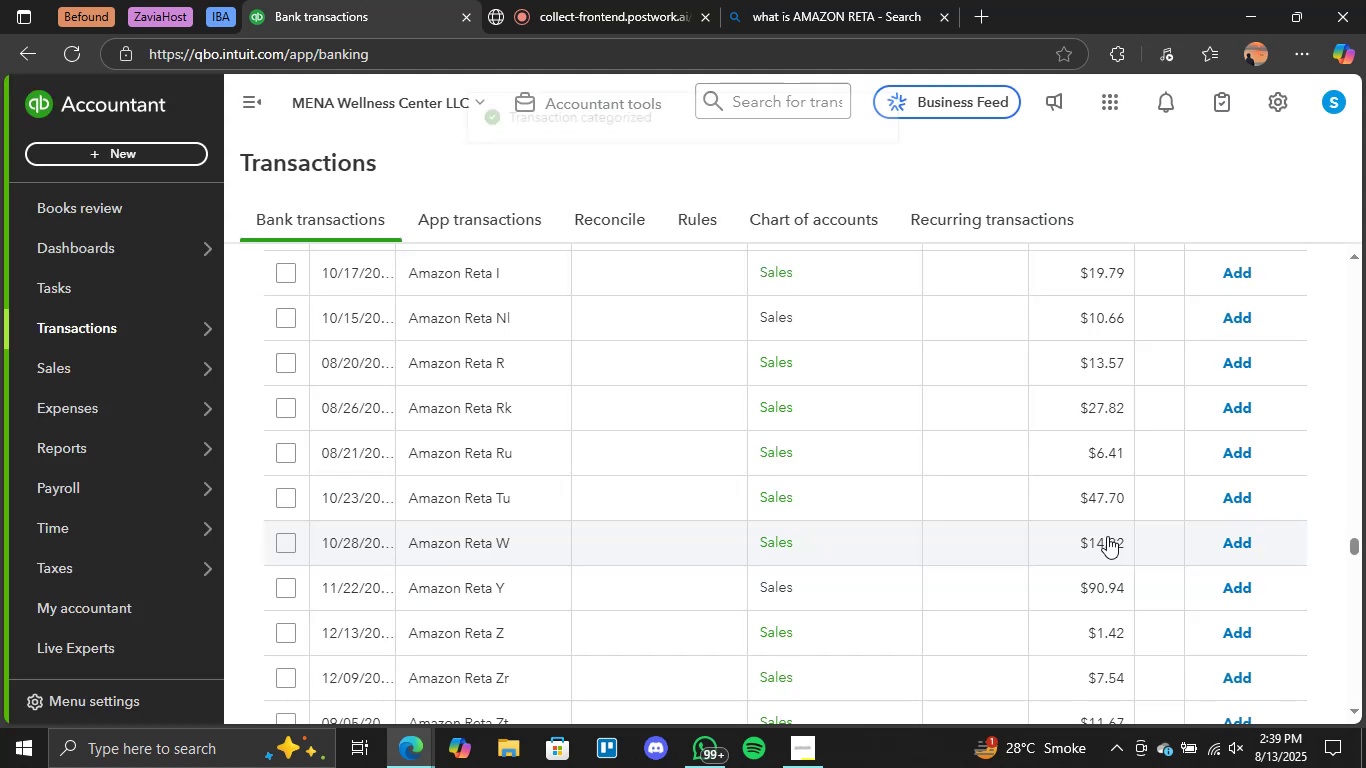 
scroll: coordinate [848, 493], scroll_direction: down, amount: 3.0
 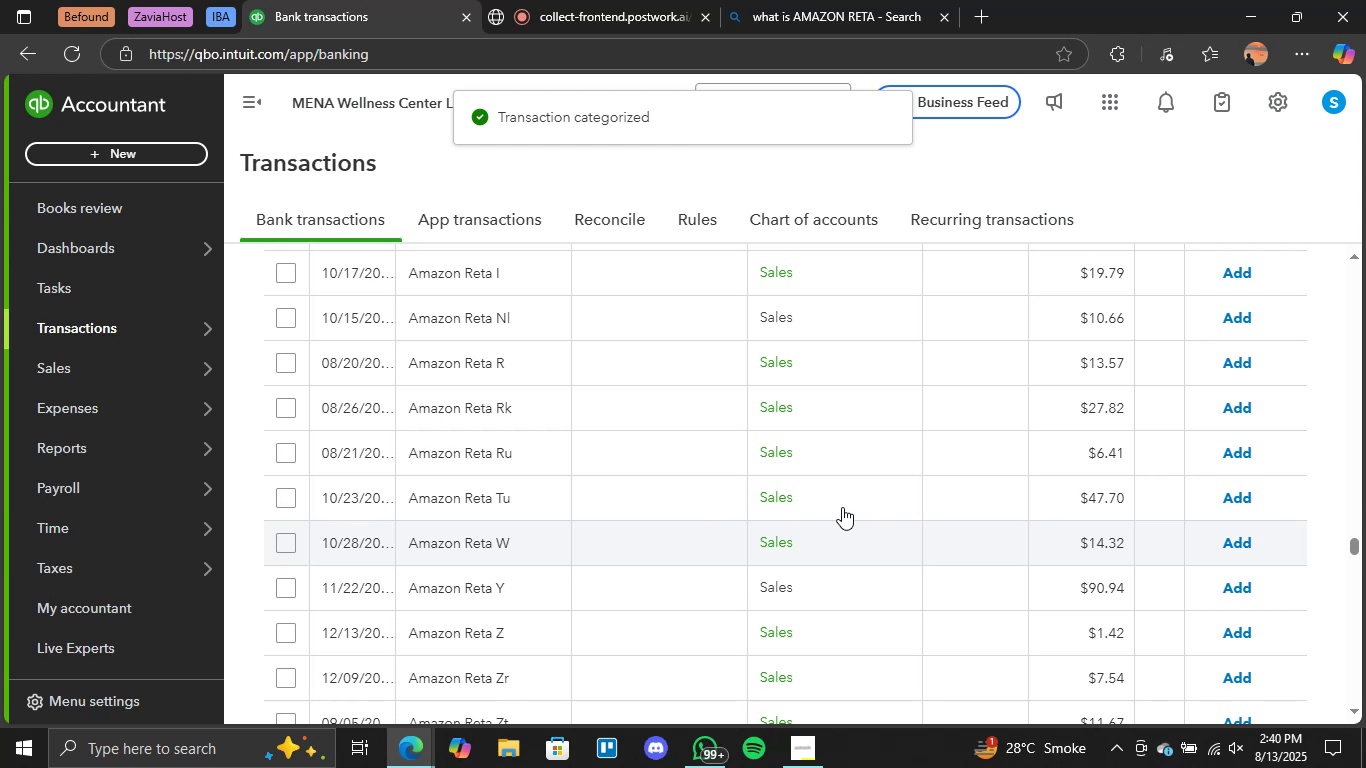 
wait(5.68)
 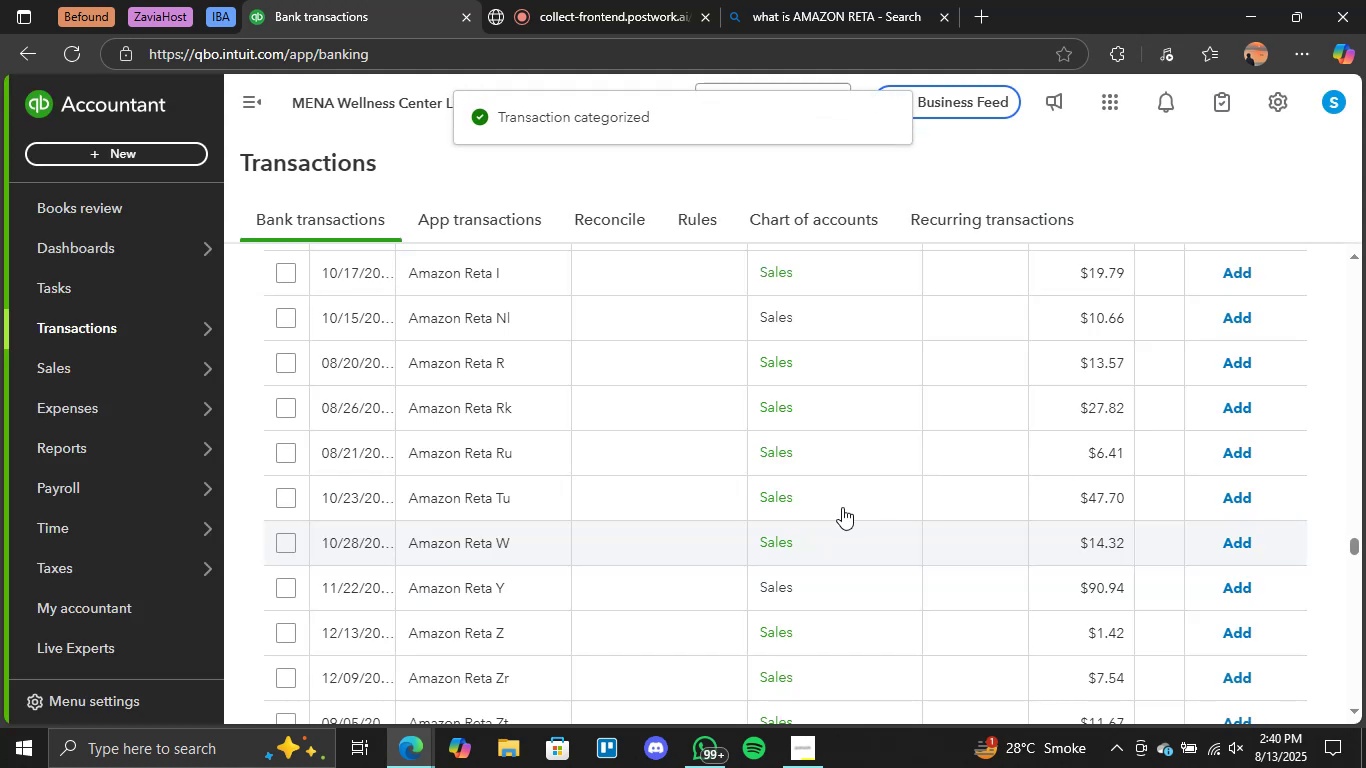 
scroll: coordinate [721, 384], scroll_direction: down, amount: 6.0
 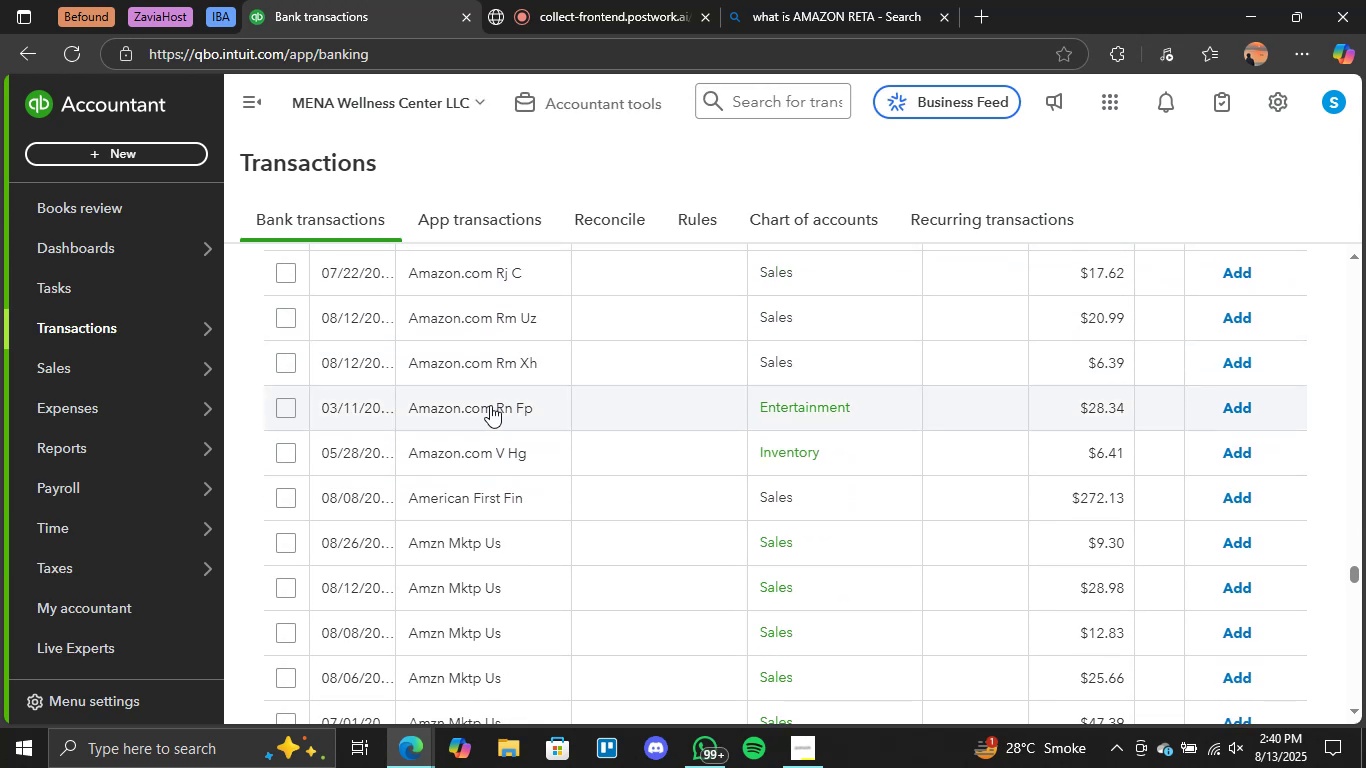 
left_click([479, 406])
 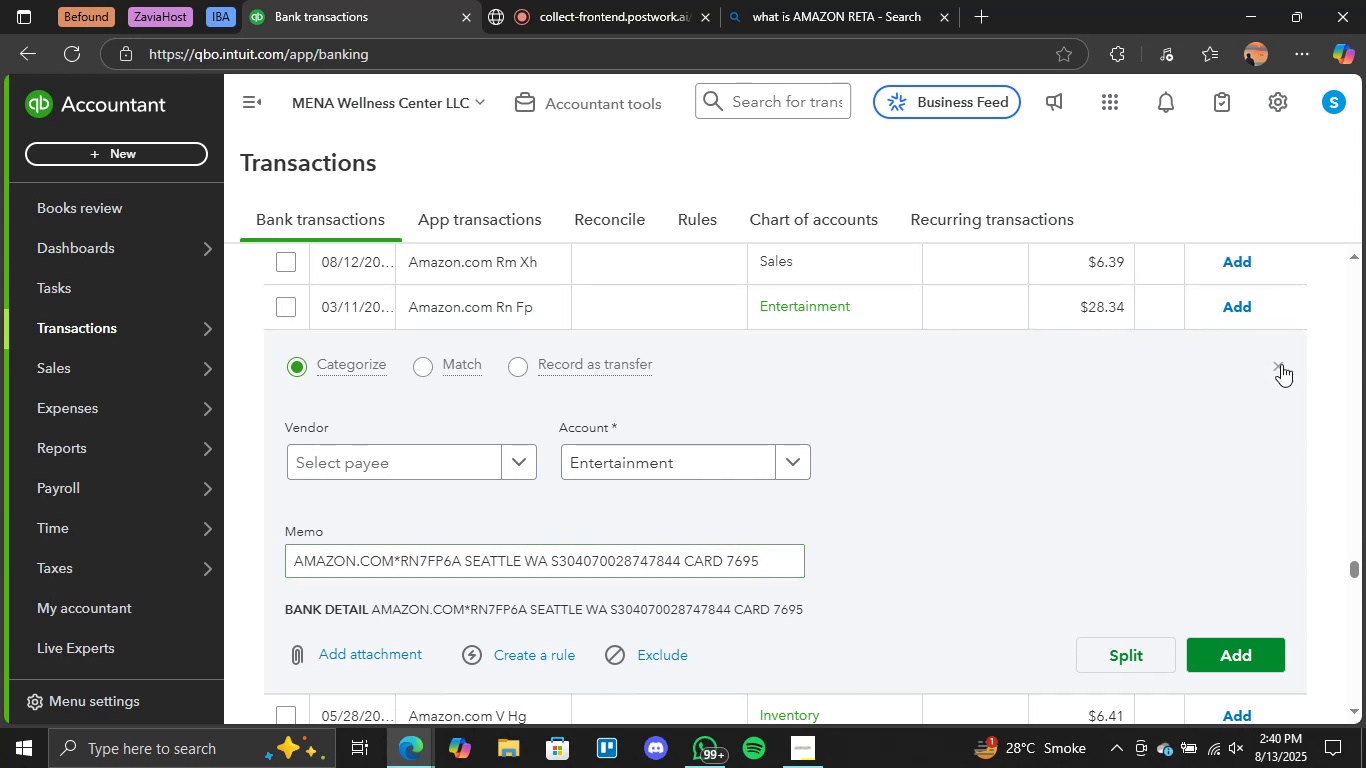 
wait(6.42)
 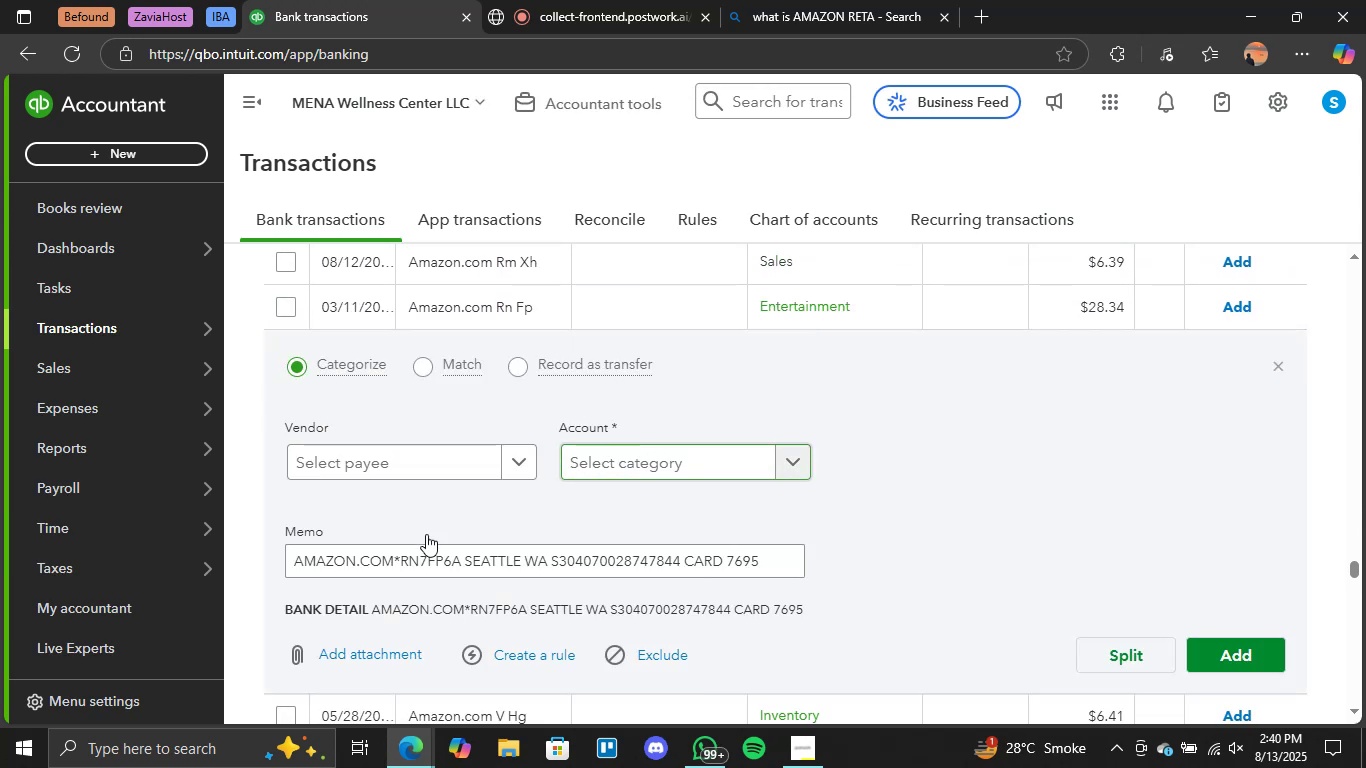 
left_click([1281, 363])
 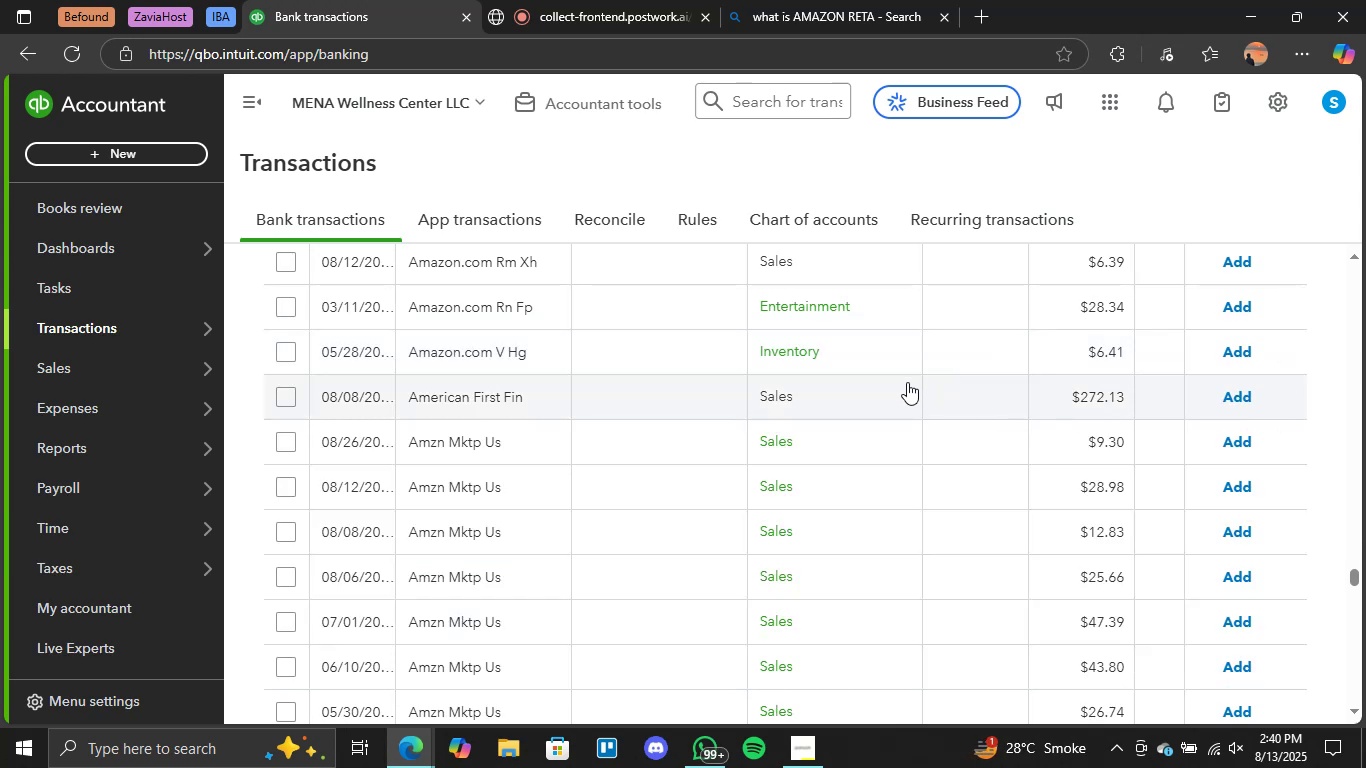 
scroll: coordinate [609, 351], scroll_direction: up, amount: 6.0
 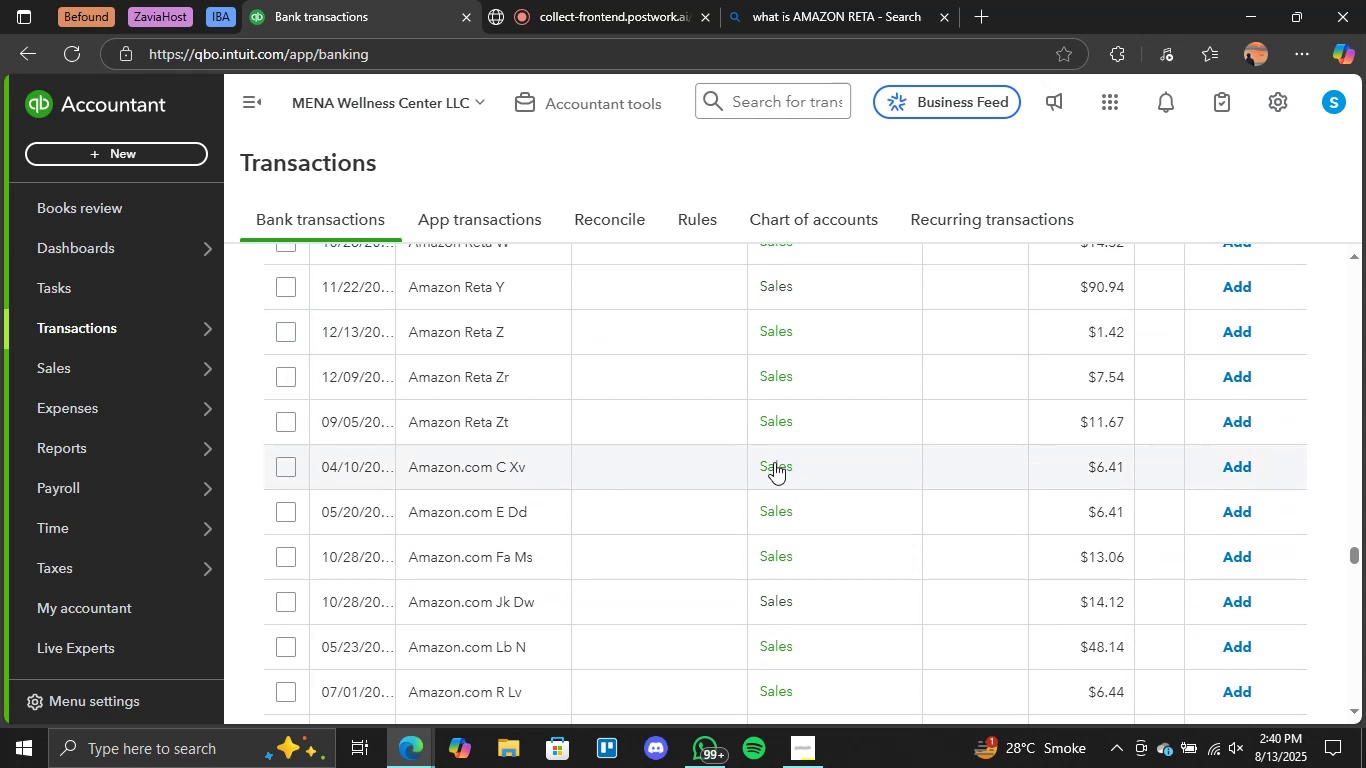 
left_click([774, 463])
 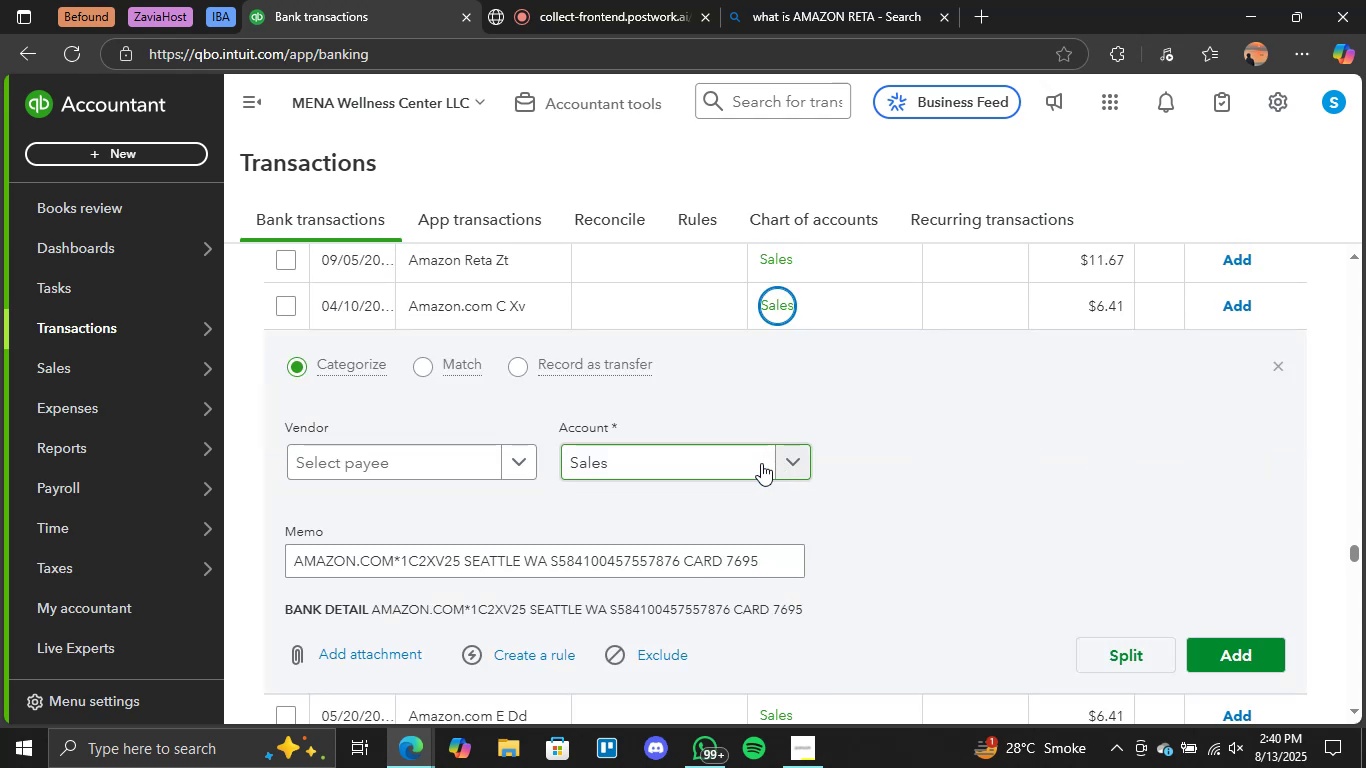 
left_click([785, 464])
 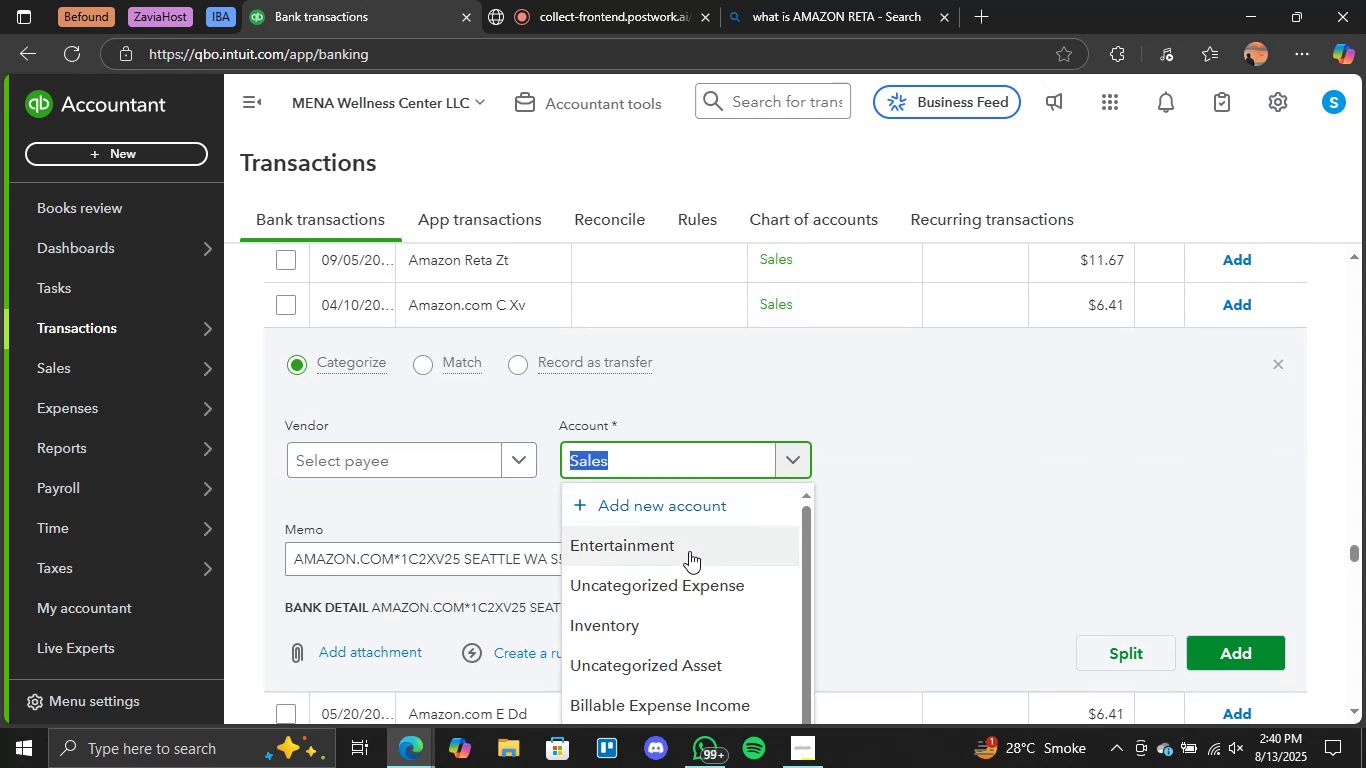 
scroll: coordinate [782, 535], scroll_direction: down, amount: 1.0
 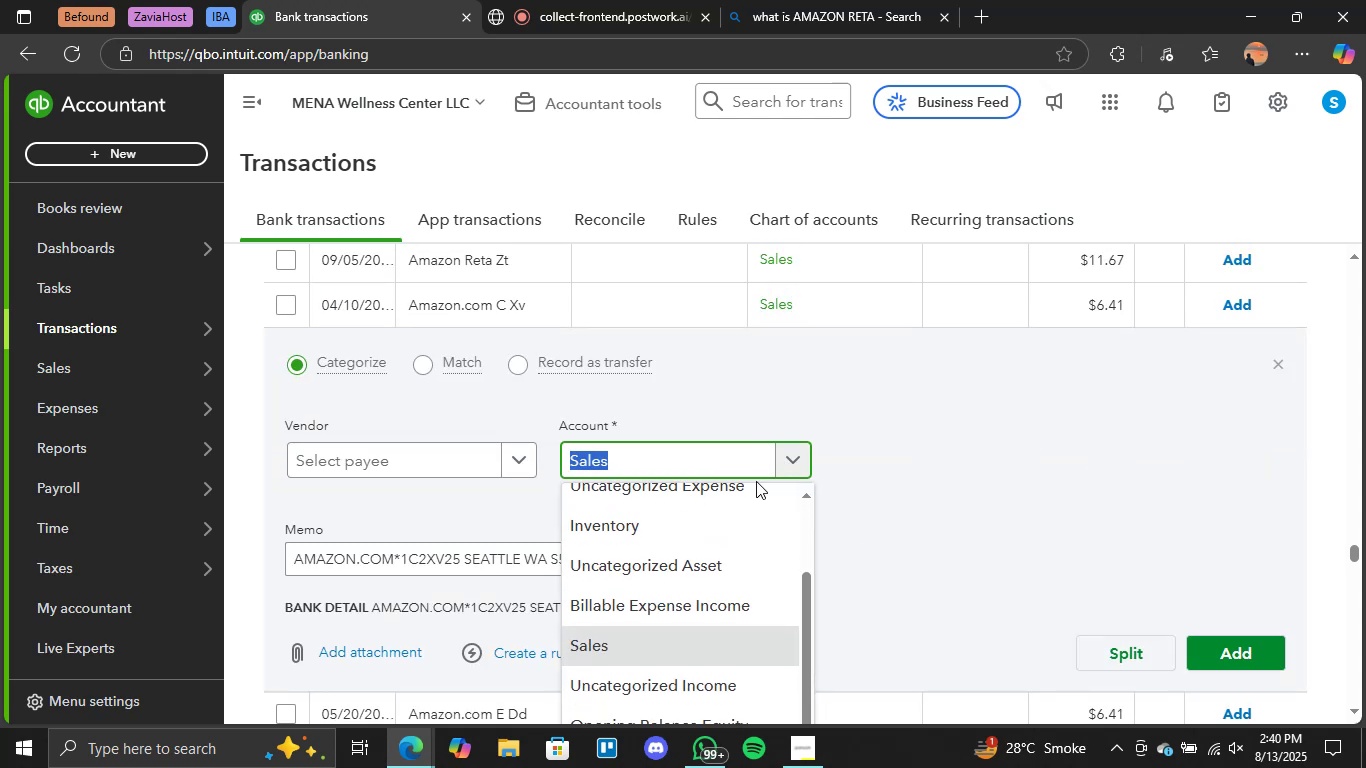 
scroll: coordinate [721, 496], scroll_direction: none, amount: 0.0
 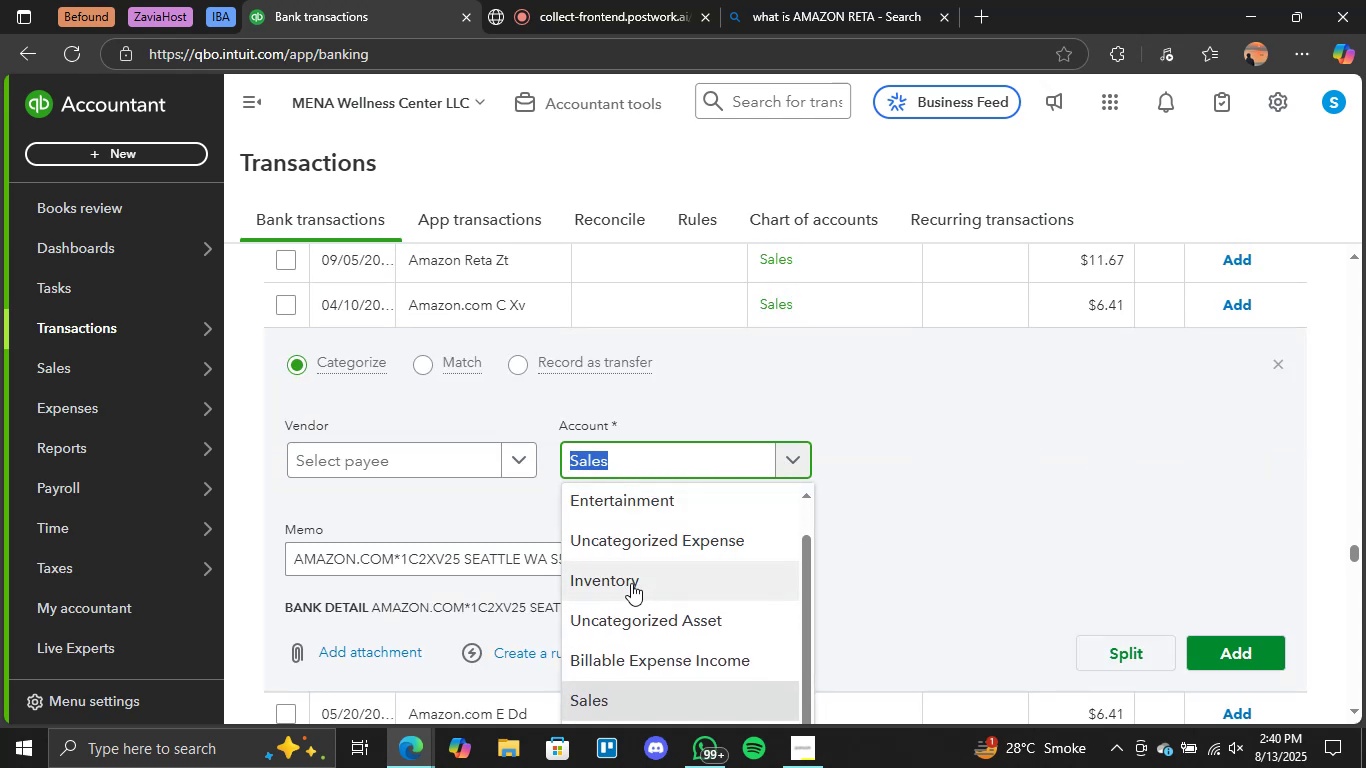 
left_click([631, 583])
 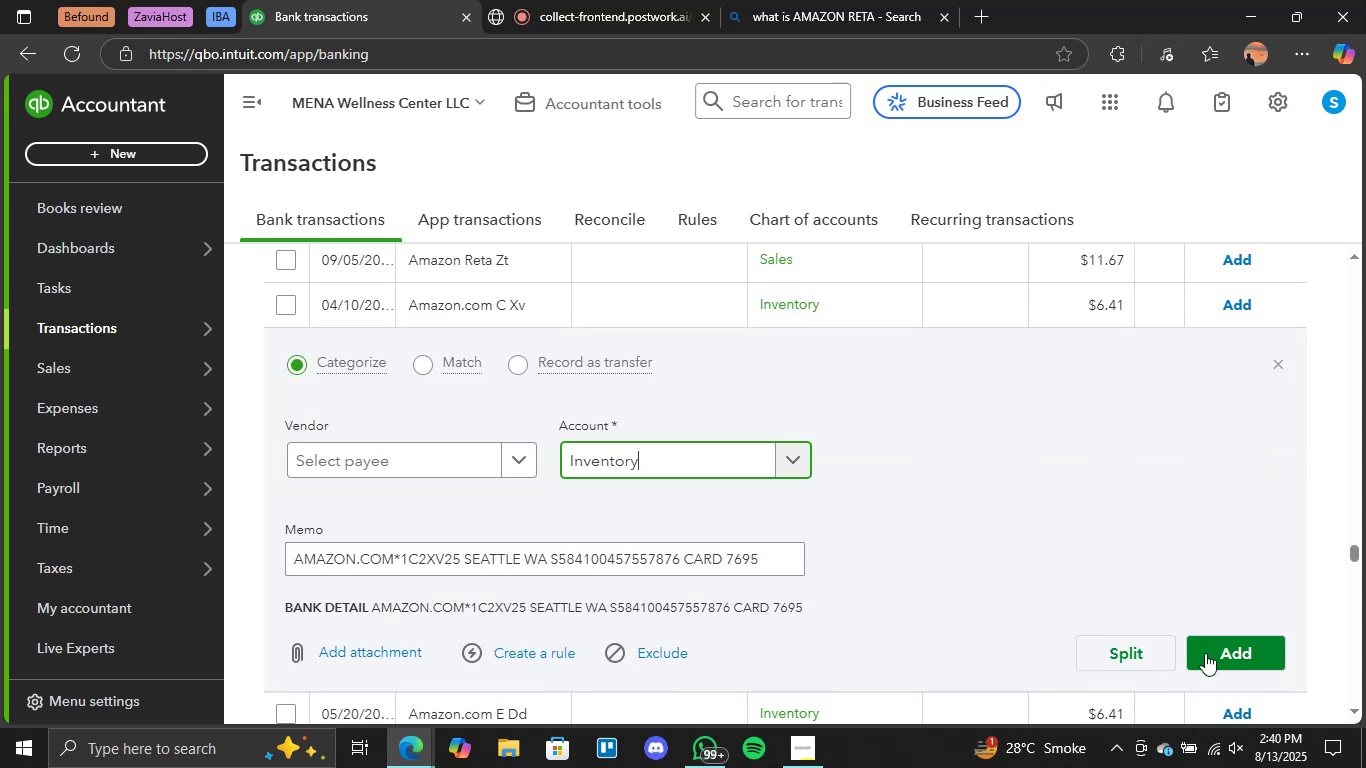 
left_click([1225, 654])
 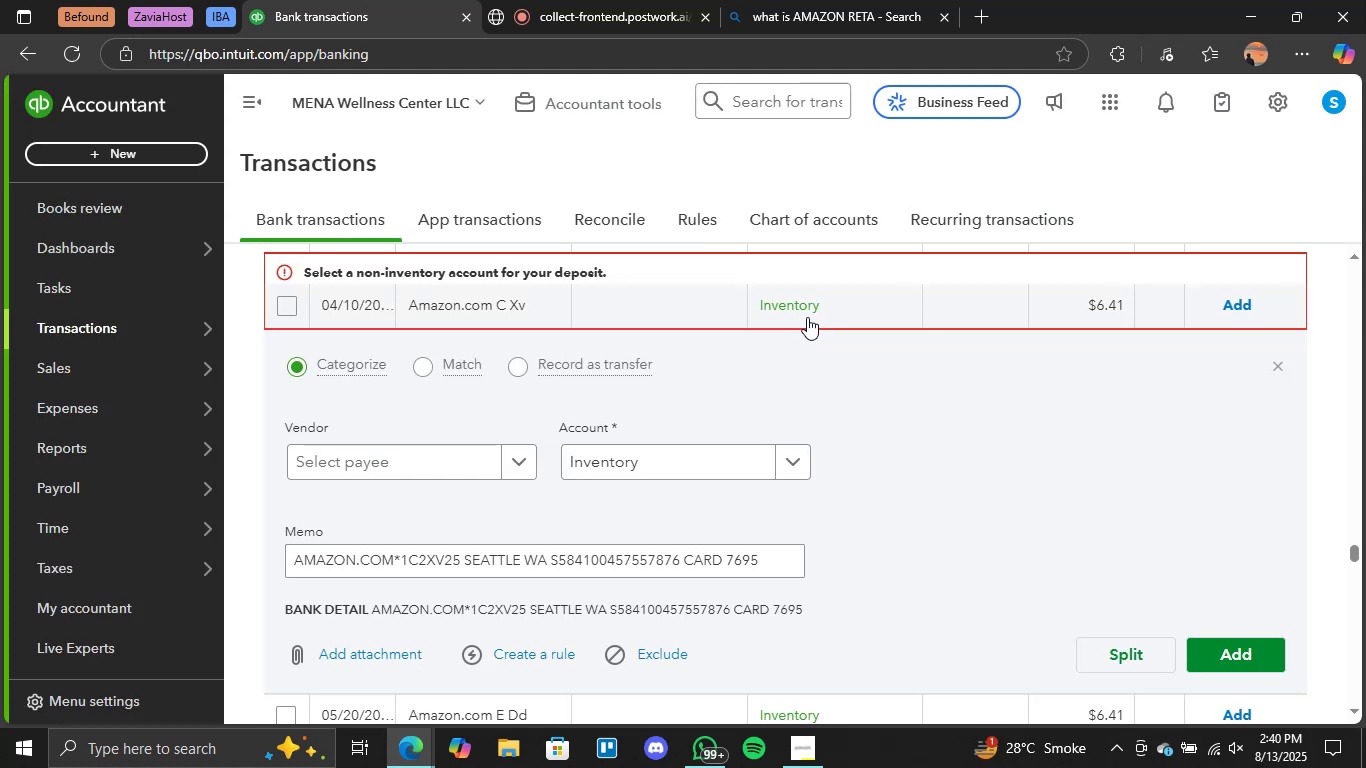 
wait(5.33)
 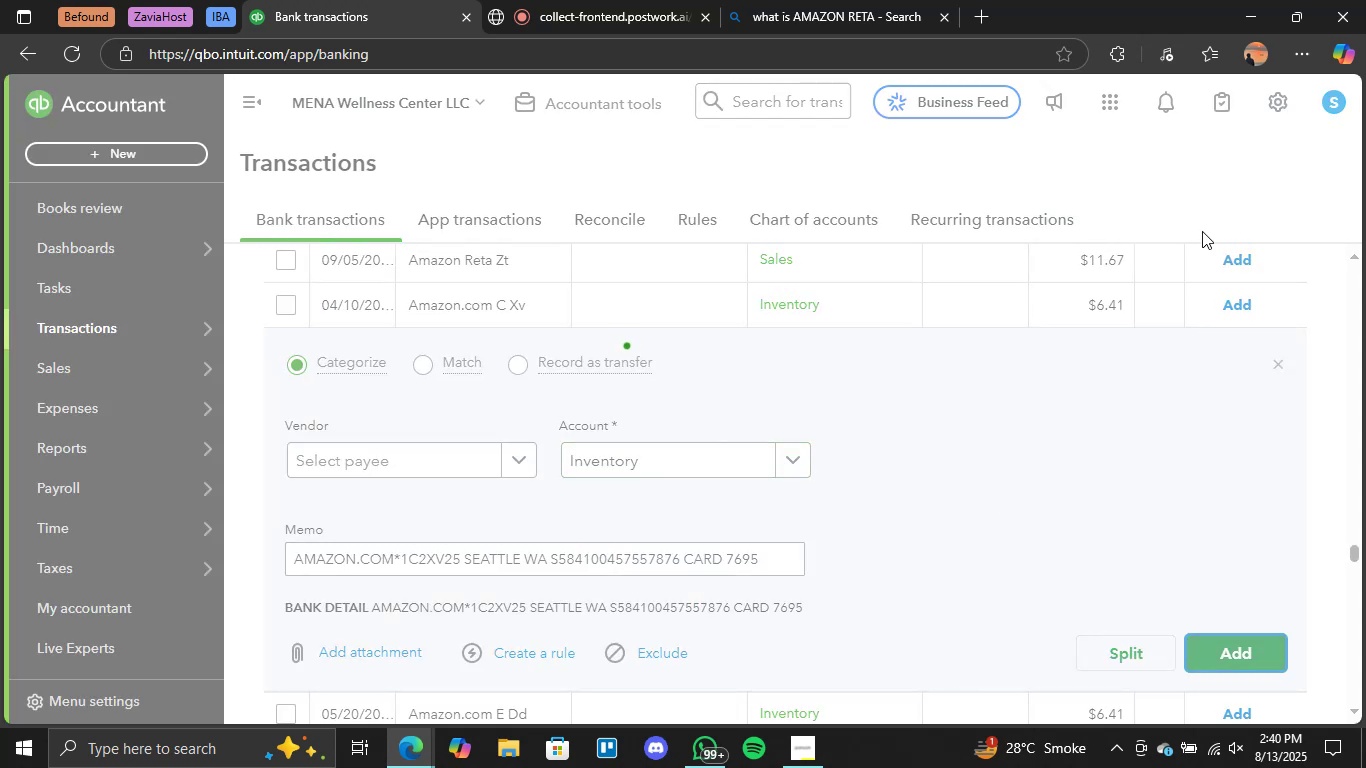 
left_click([798, 464])
 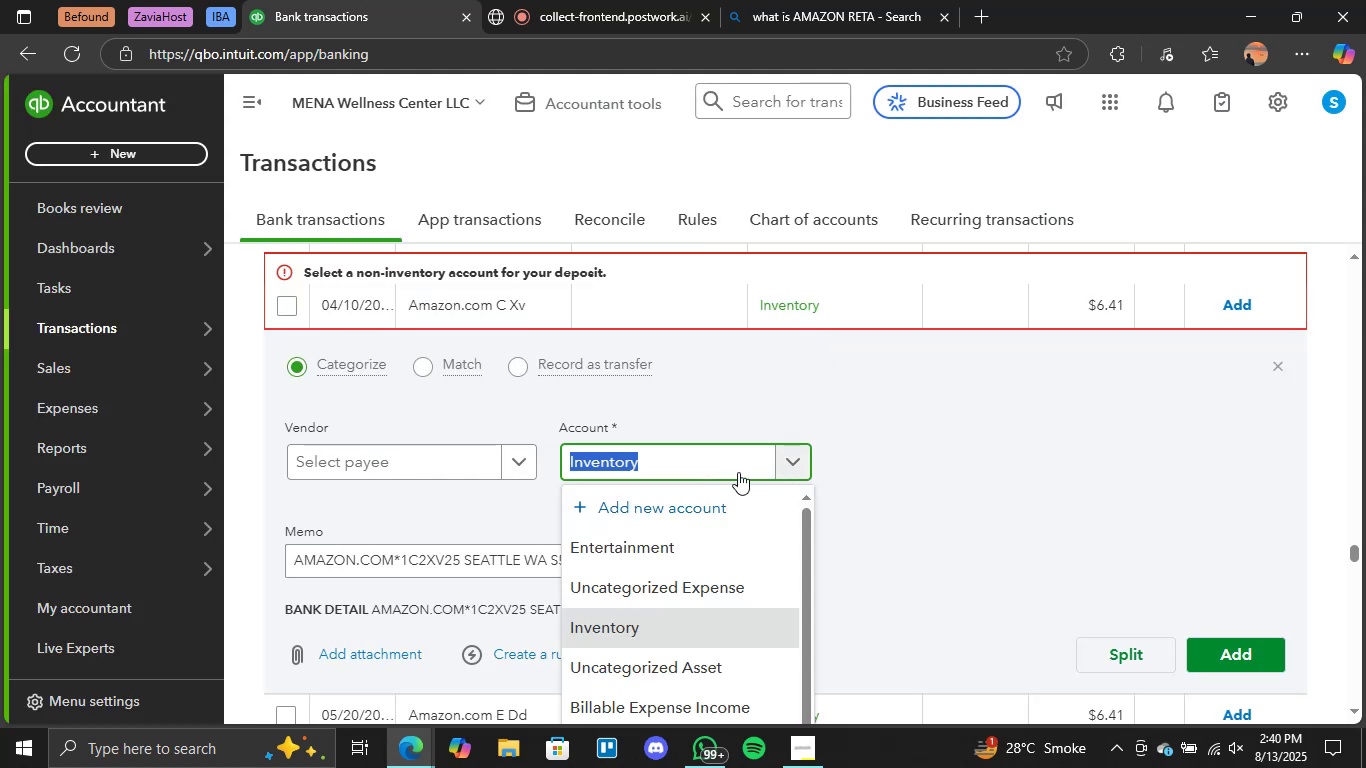 
scroll: coordinate [738, 479], scroll_direction: down, amount: 2.0
 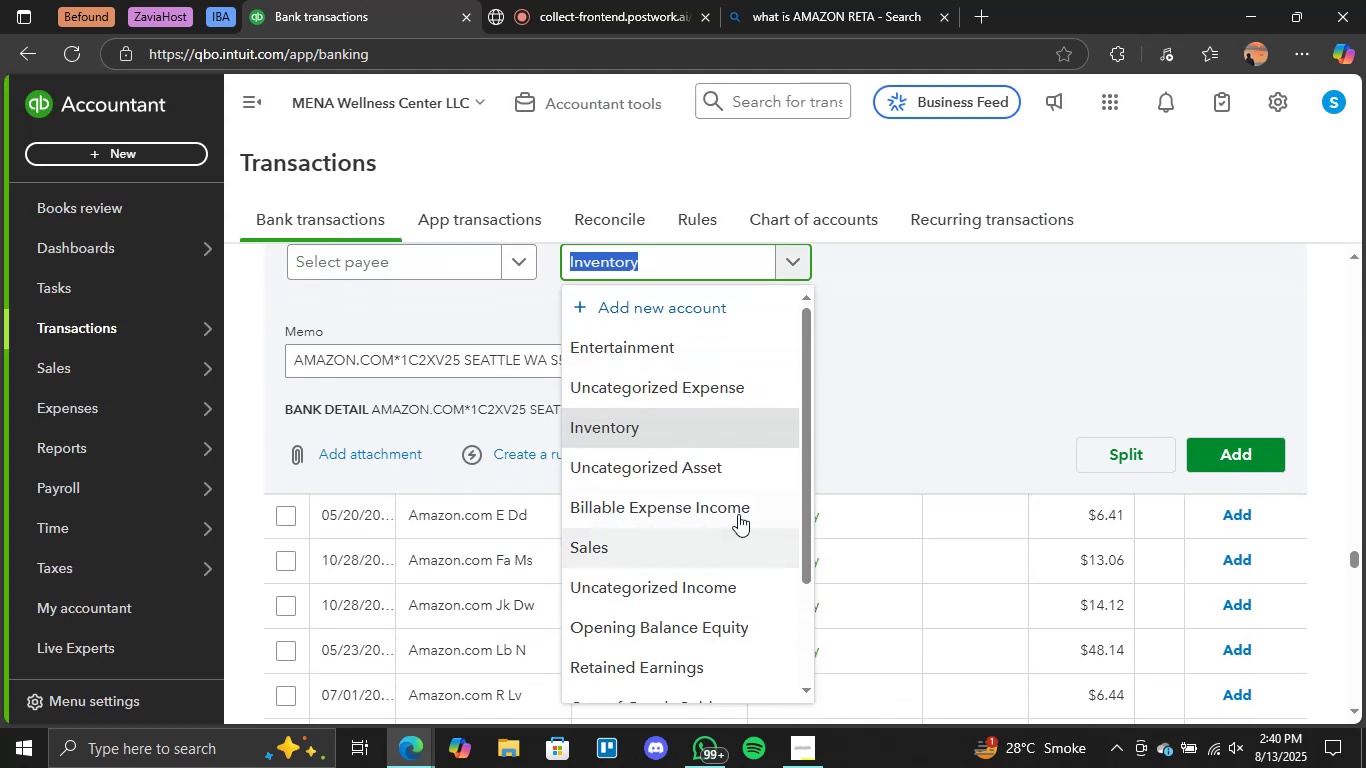 
double_click([614, 556])
 